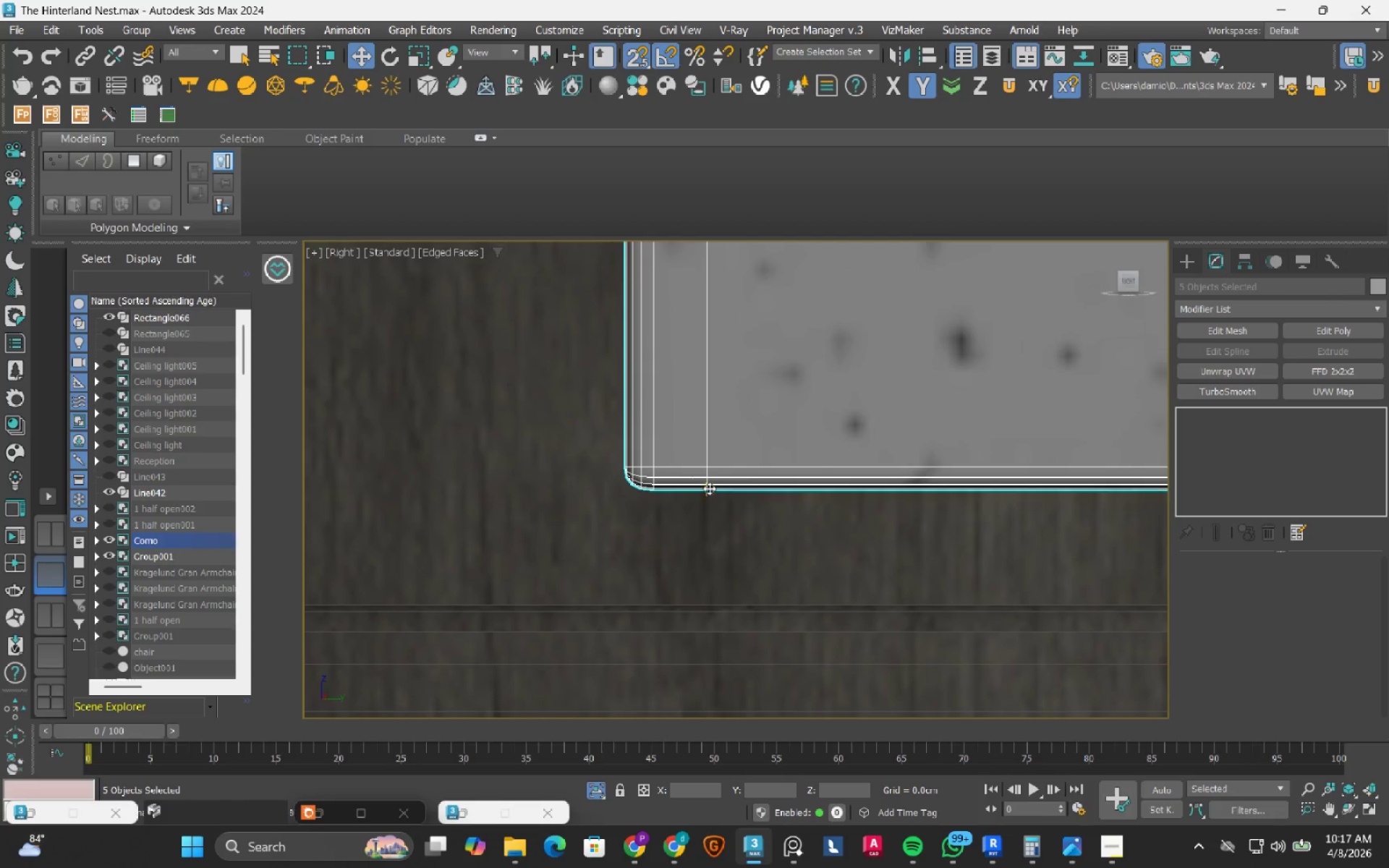 
scroll: coordinate [695, 509], scroll_direction: up, amount: 3.0
 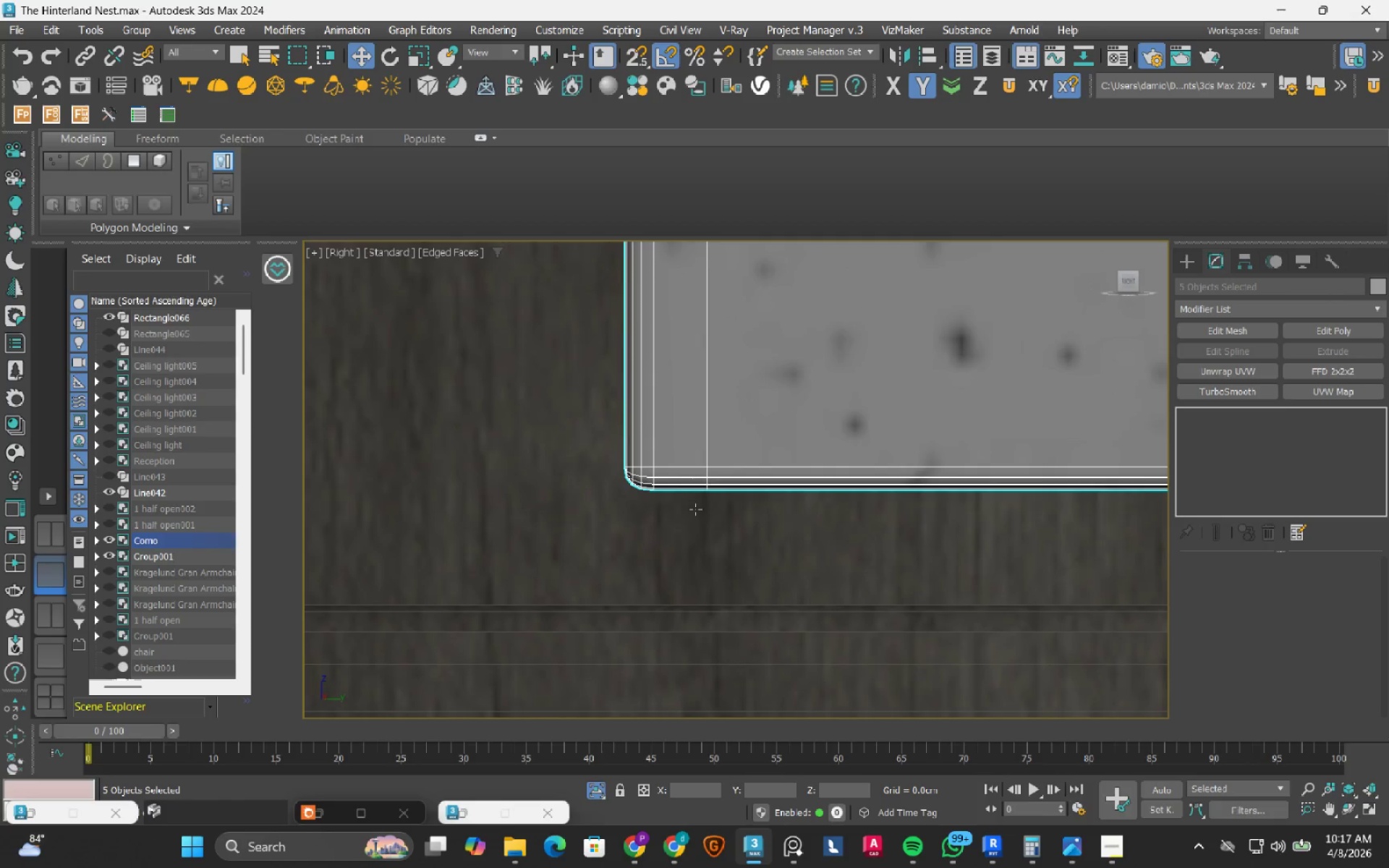 
left_click_drag(start_coordinate=[709, 488], to_coordinate=[658, 595])
 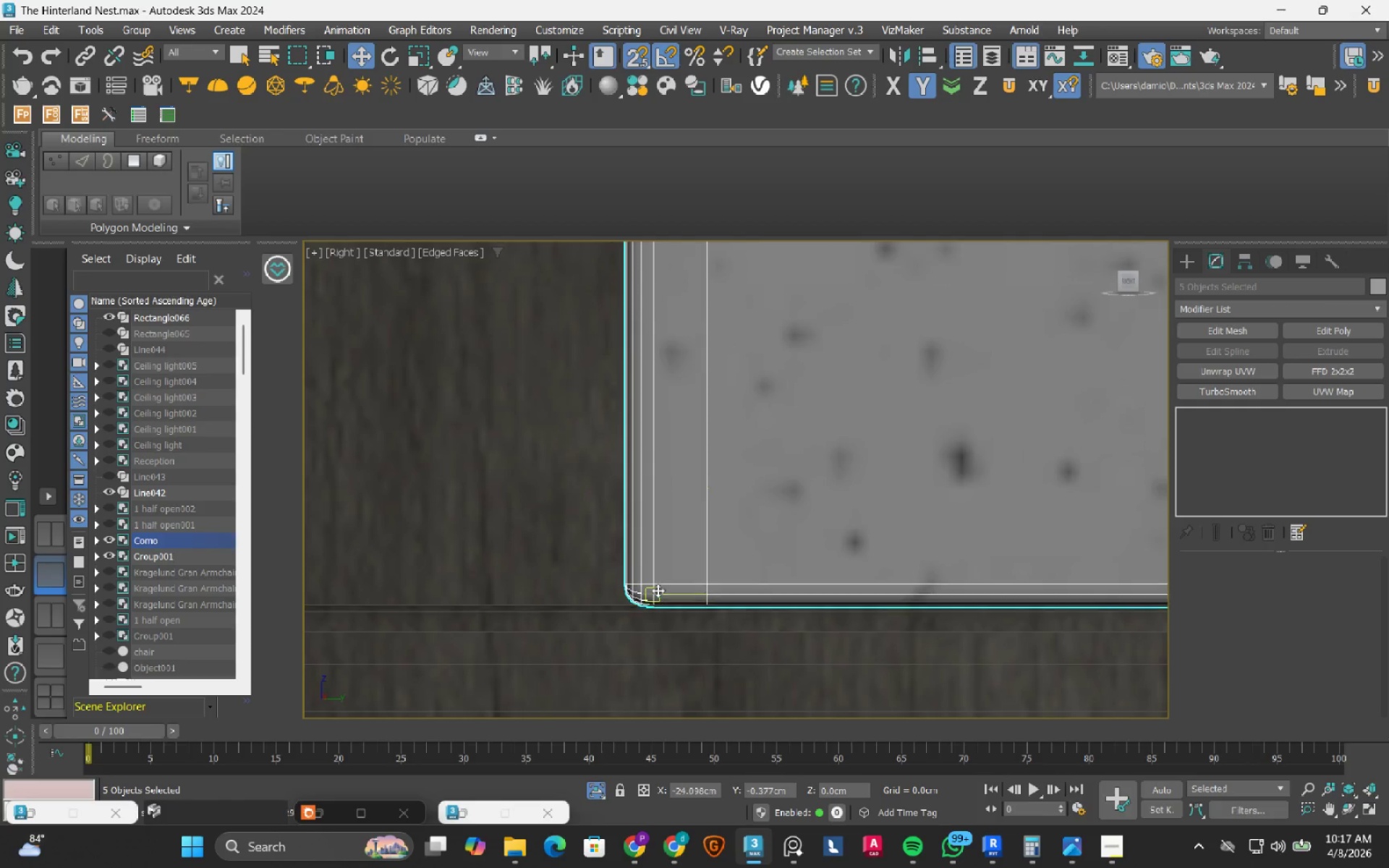 
key(S)
 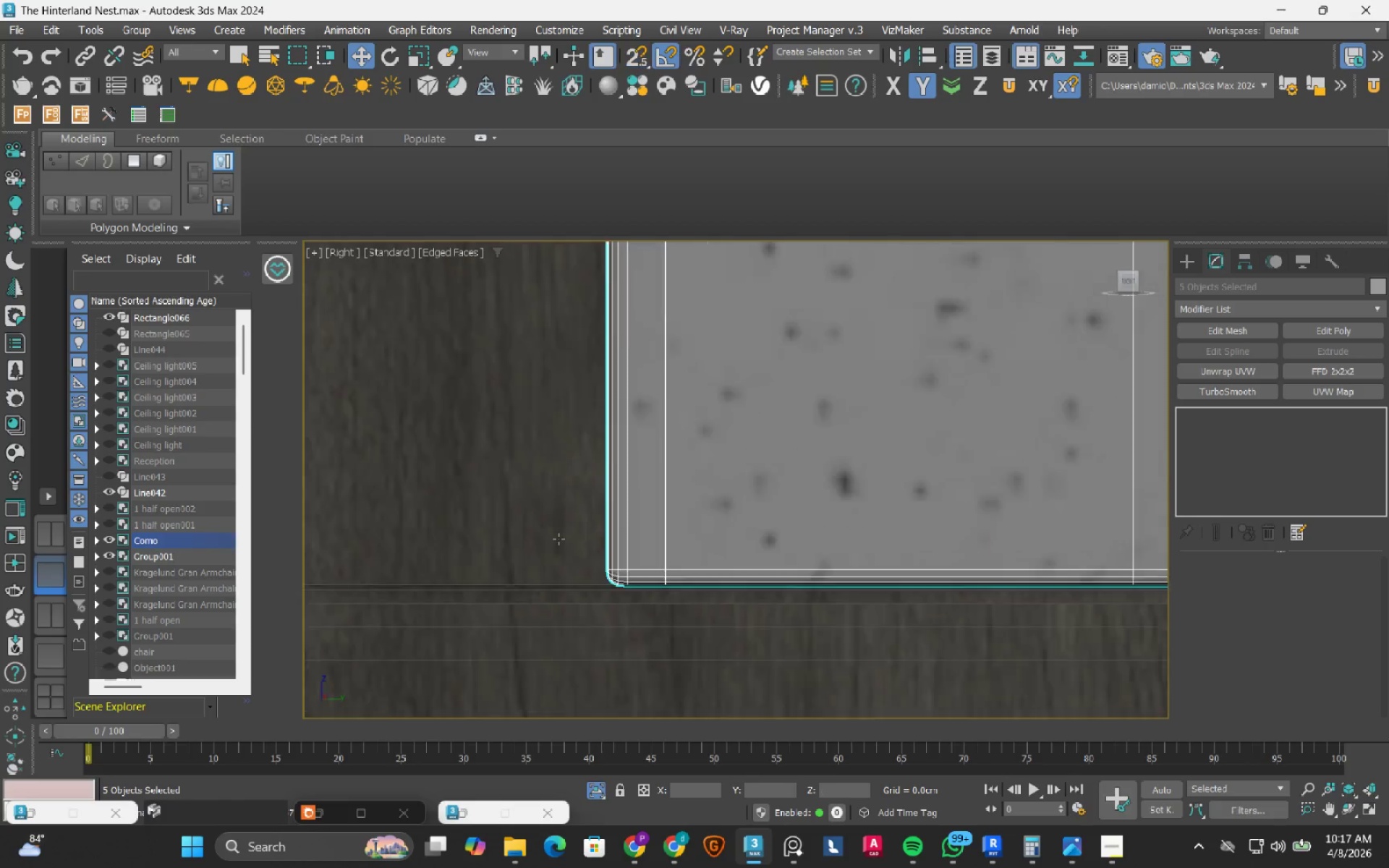 
scroll: coordinate [549, 541], scroll_direction: down, amount: 14.0
 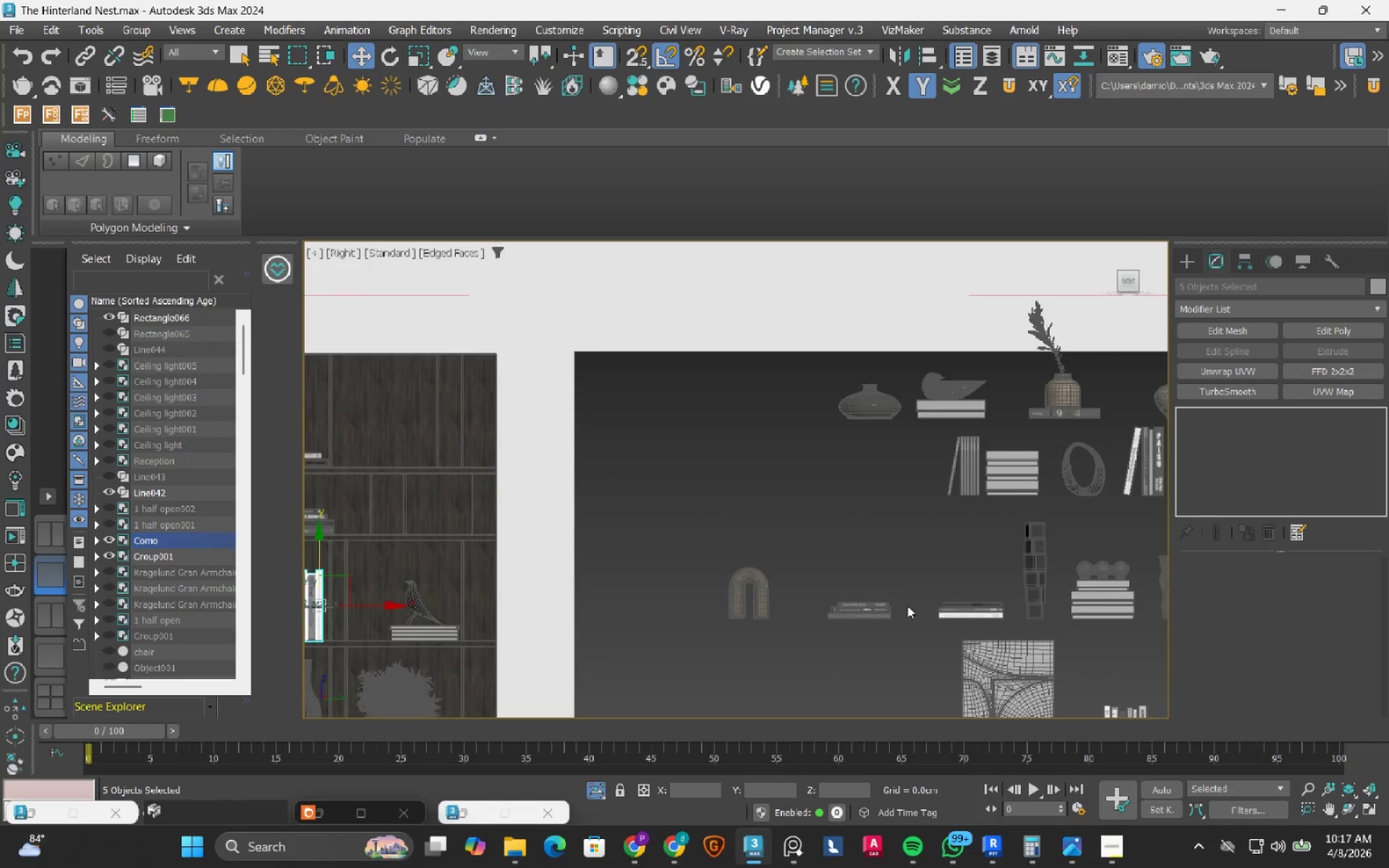 
scroll: coordinate [916, 512], scroll_direction: up, amount: 2.0
 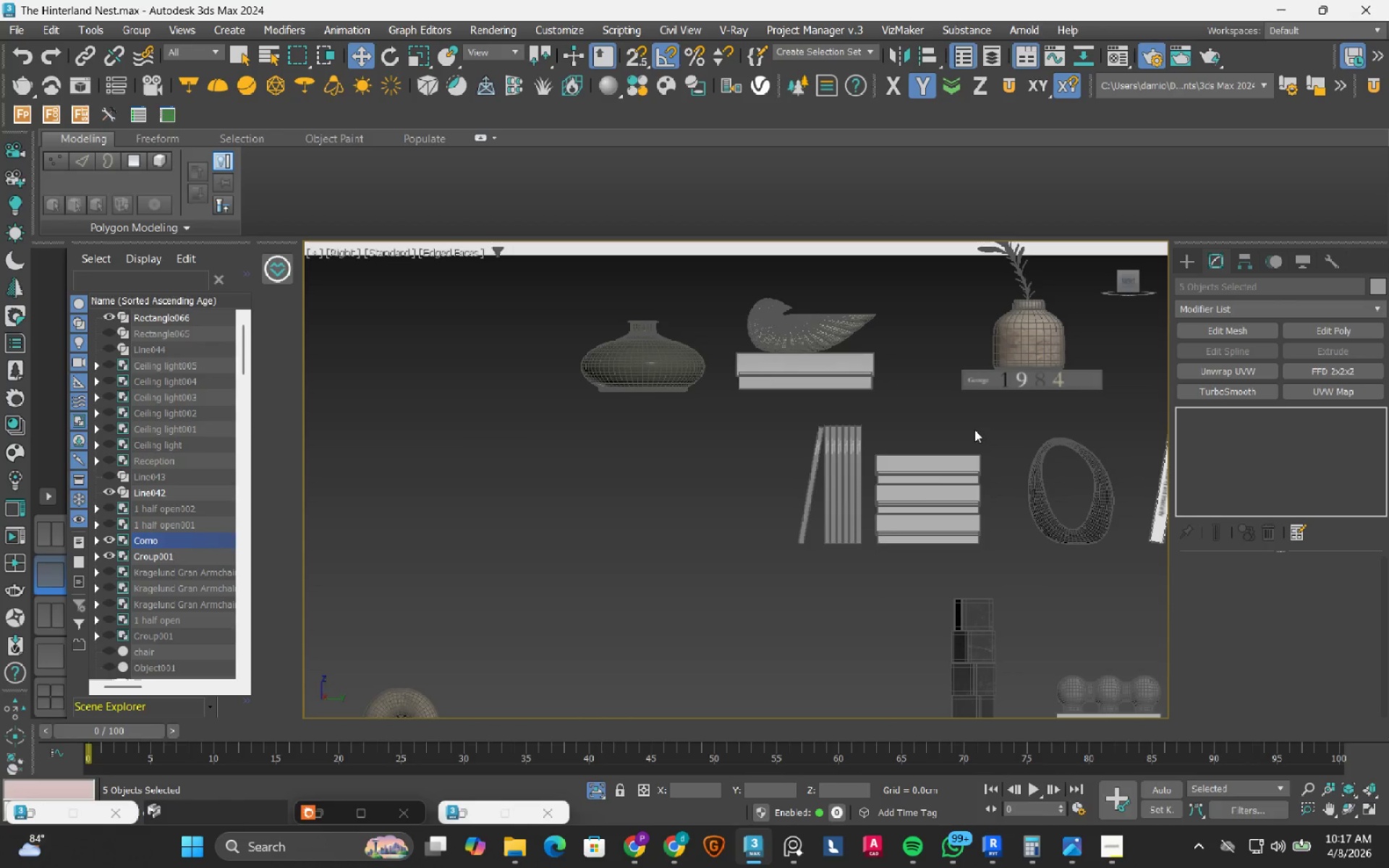 
left_click_drag(start_coordinate=[980, 422], to_coordinate=[932, 562])
 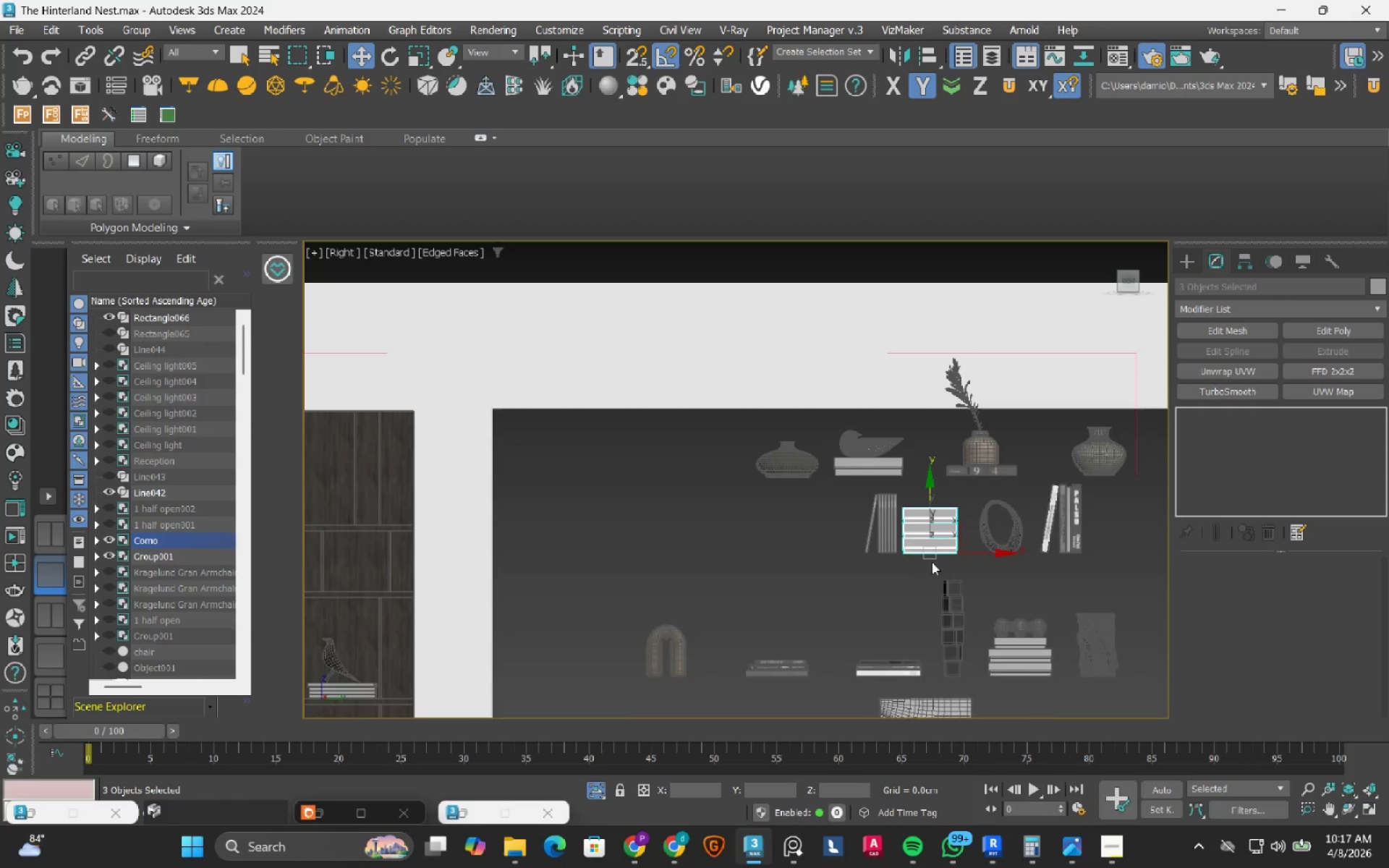 
scroll: coordinate [933, 562], scroll_direction: down, amount: 3.0
 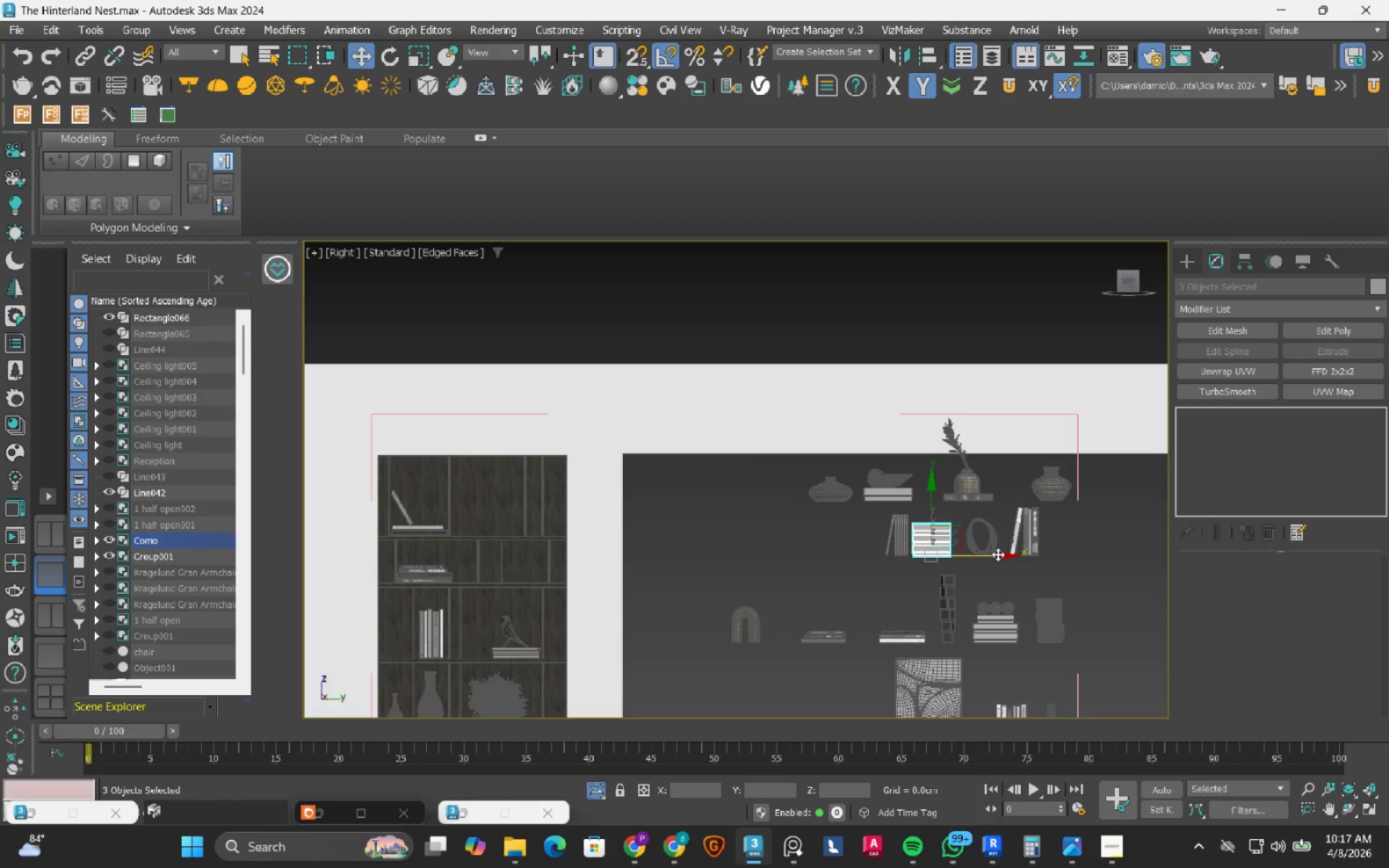 
left_click_drag(start_coordinate=[998, 554], to_coordinate=[590, 600])
 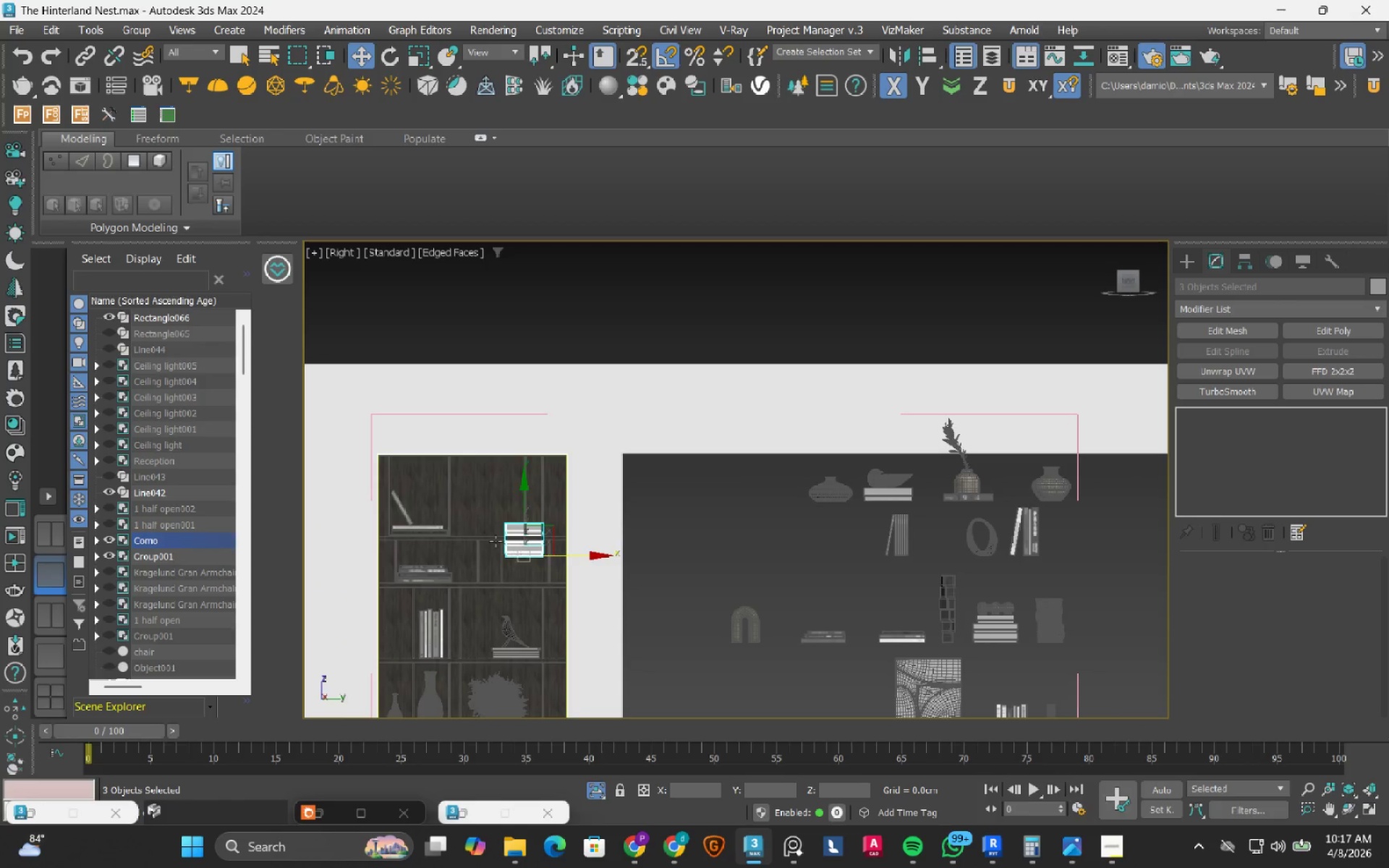 
scroll: coordinate [496, 541], scroll_direction: up, amount: 3.0
 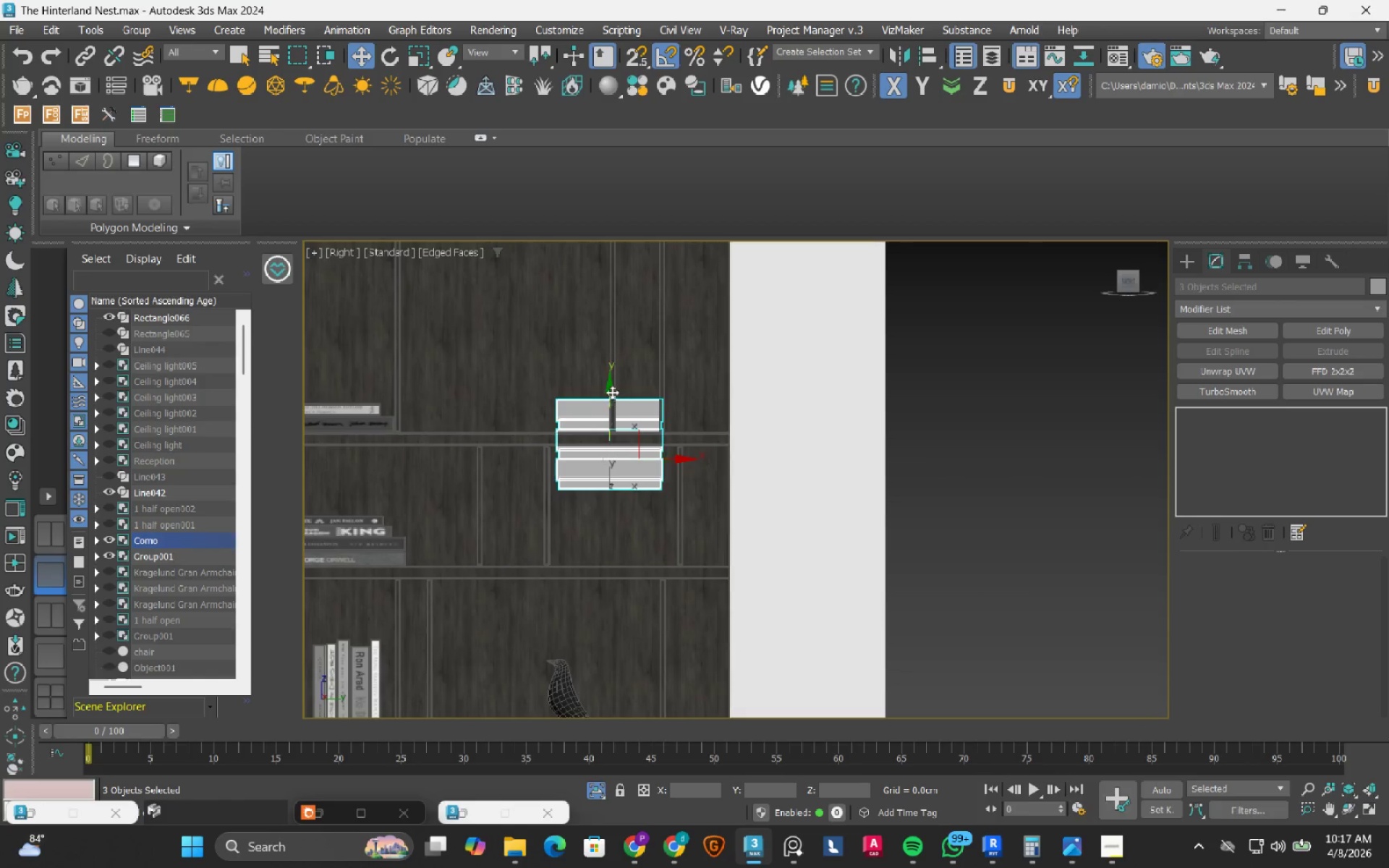 
left_click_drag(start_coordinate=[611, 386], to_coordinate=[597, 454])
 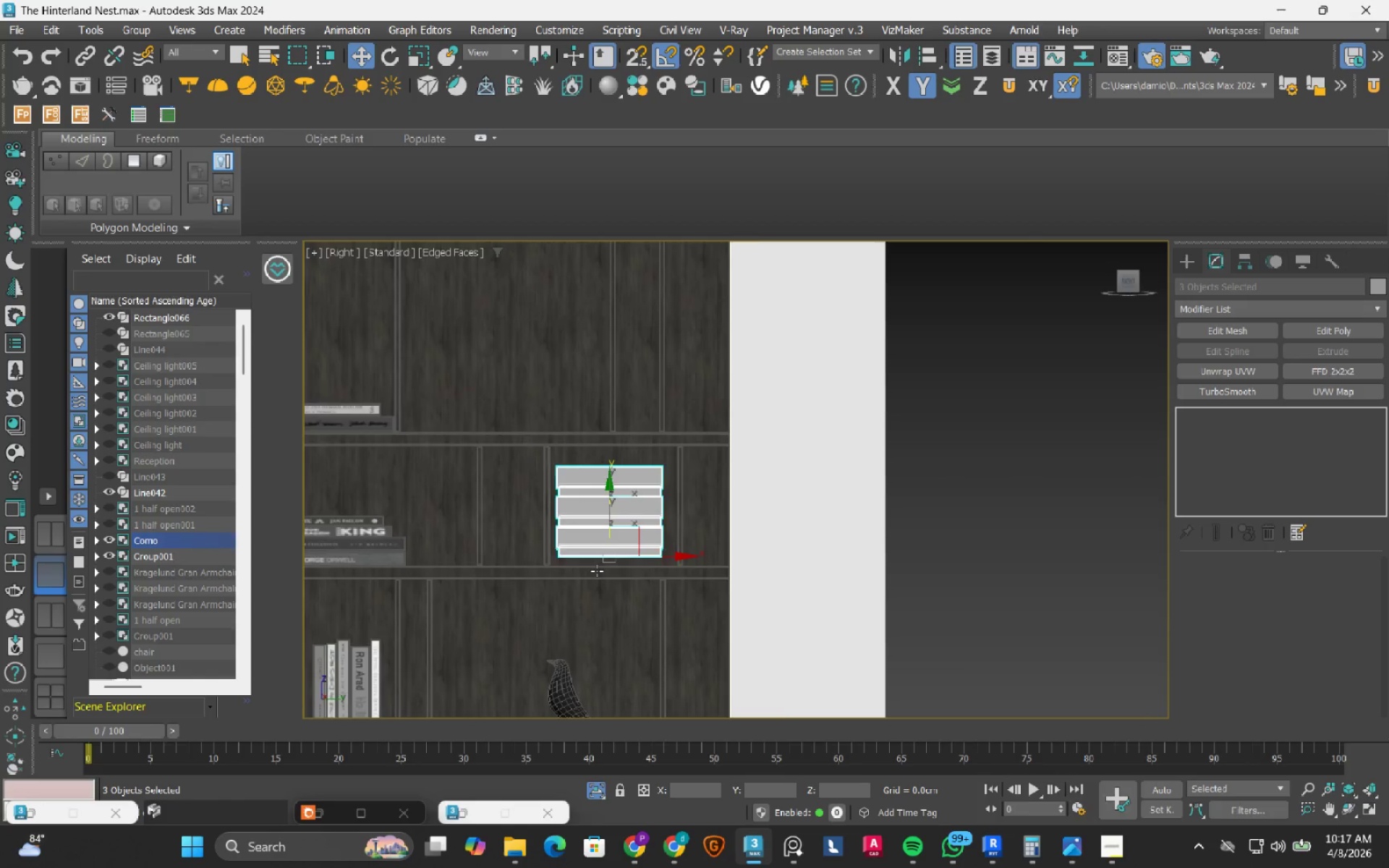 
scroll: coordinate [491, 529], scroll_direction: up, amount: 9.0
 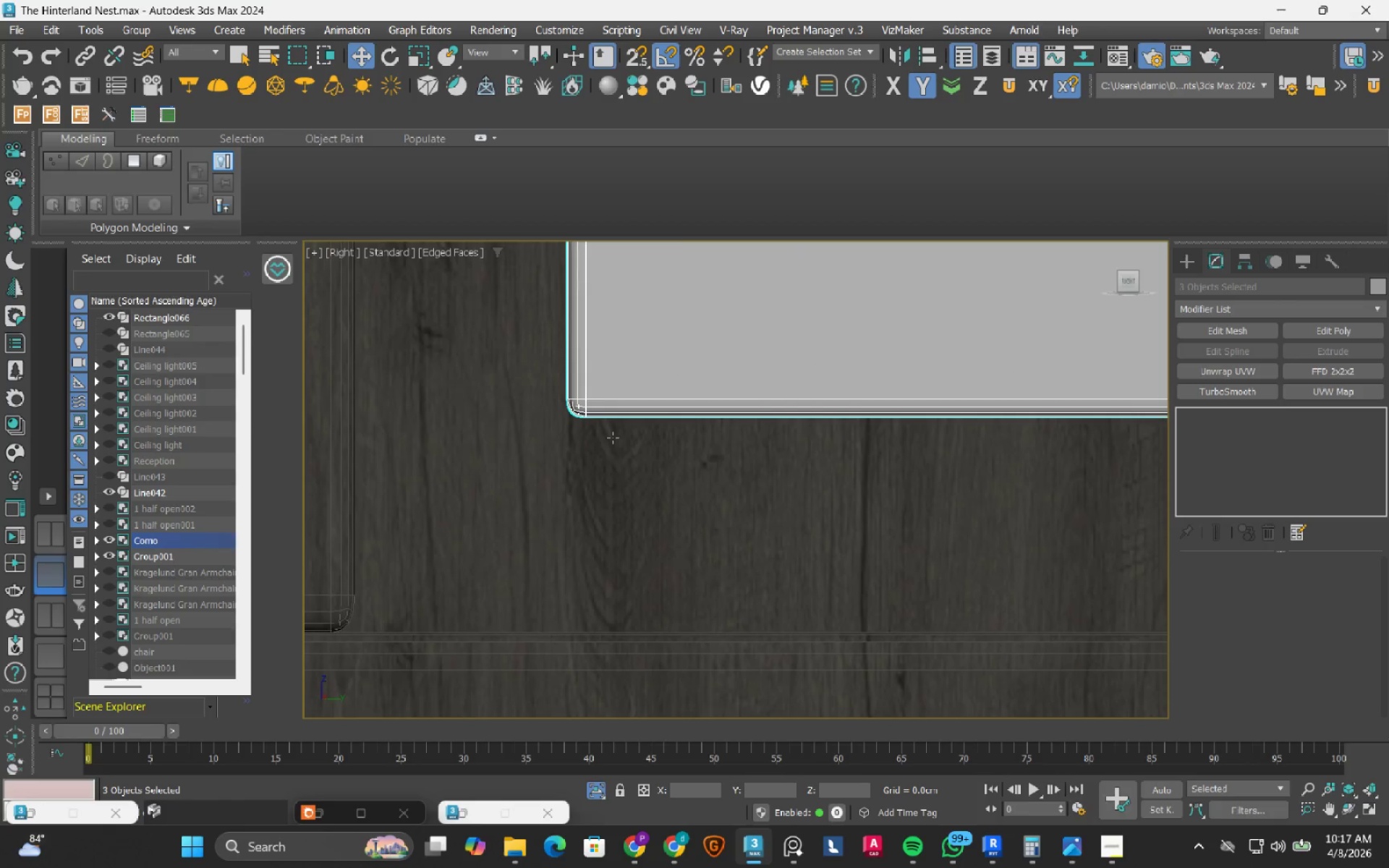 
type(ss)
 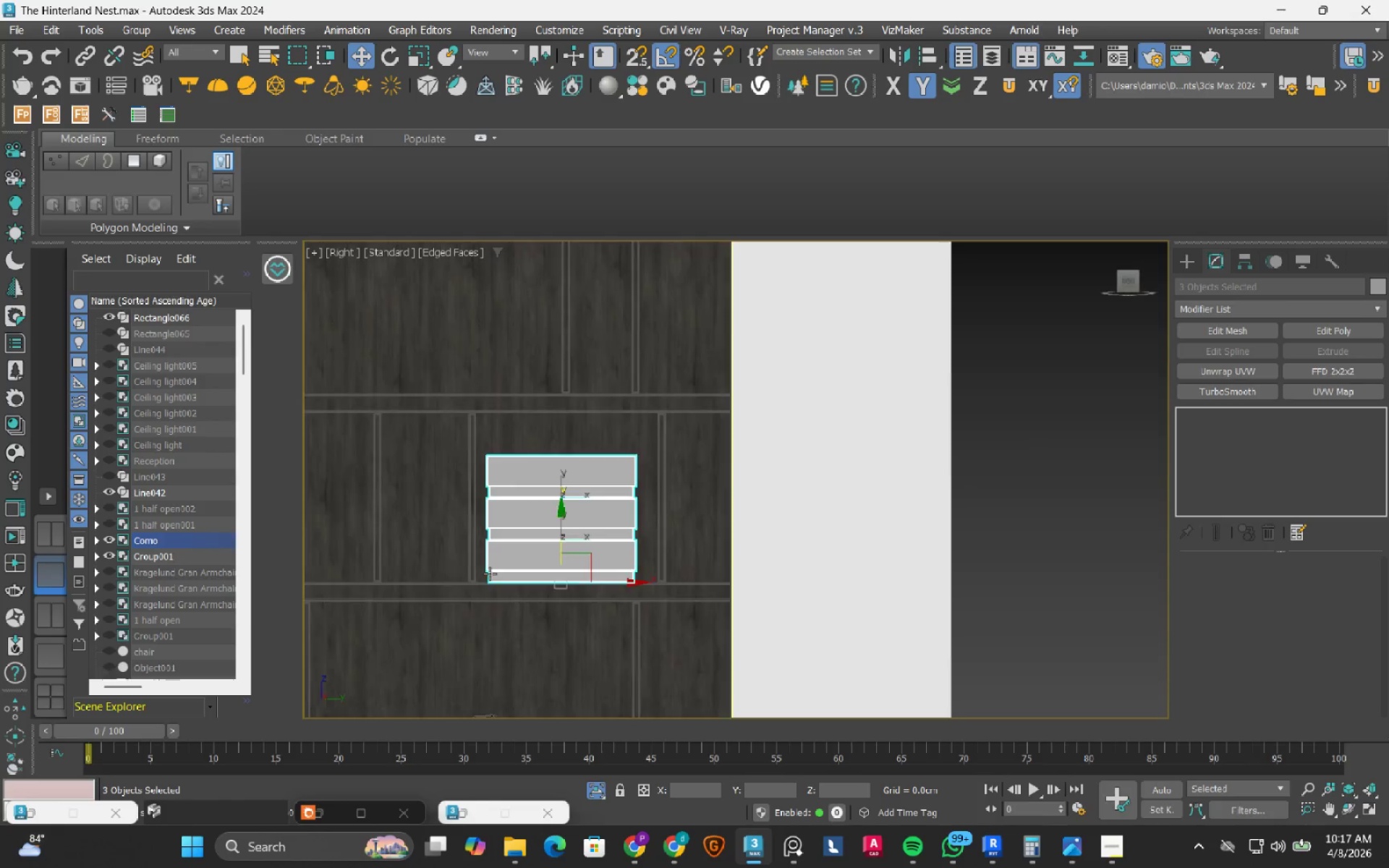 
left_click_drag(start_coordinate=[608, 417], to_coordinate=[546, 619])
 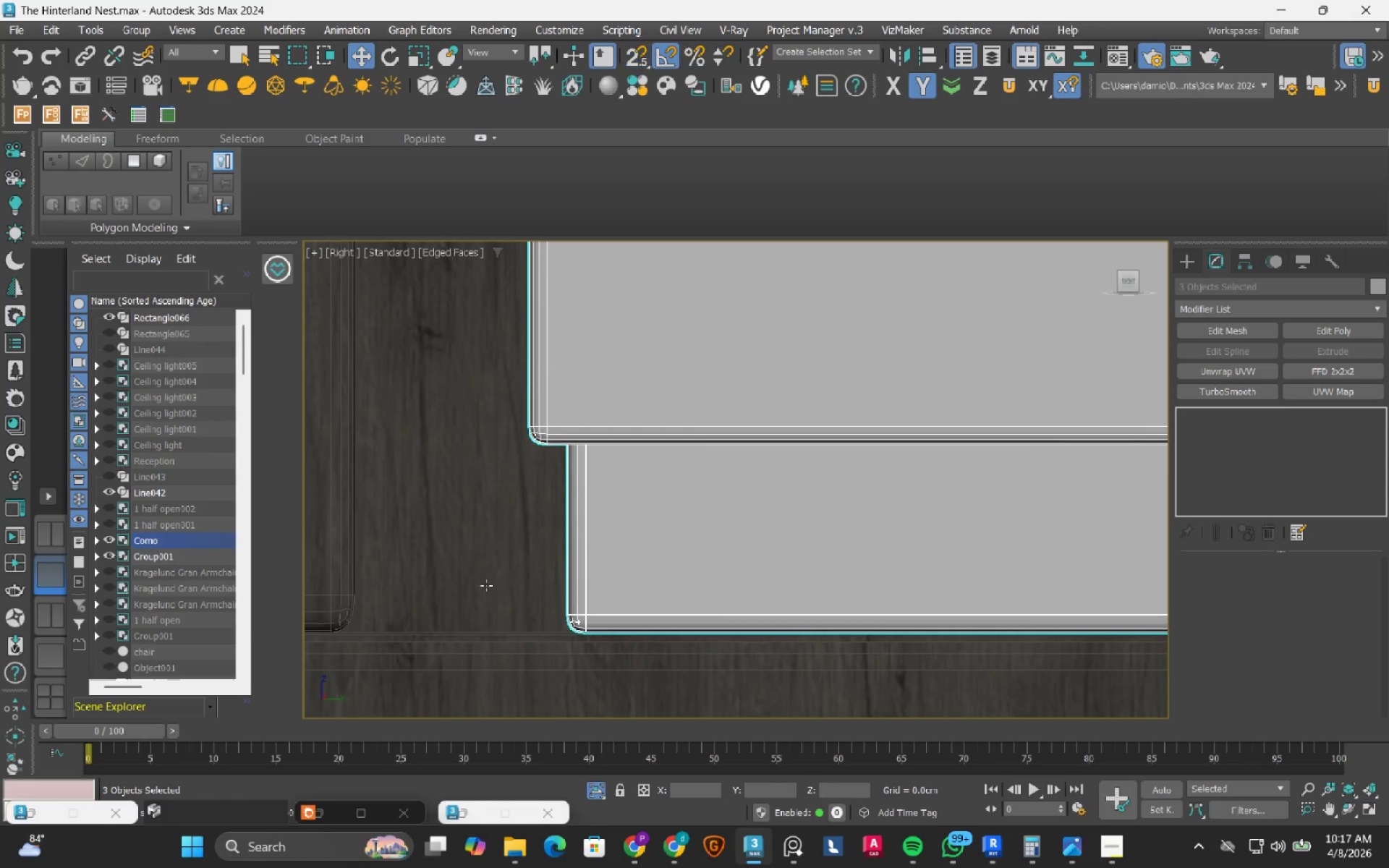 
scroll: coordinate [483, 576], scroll_direction: down, amount: 8.0
 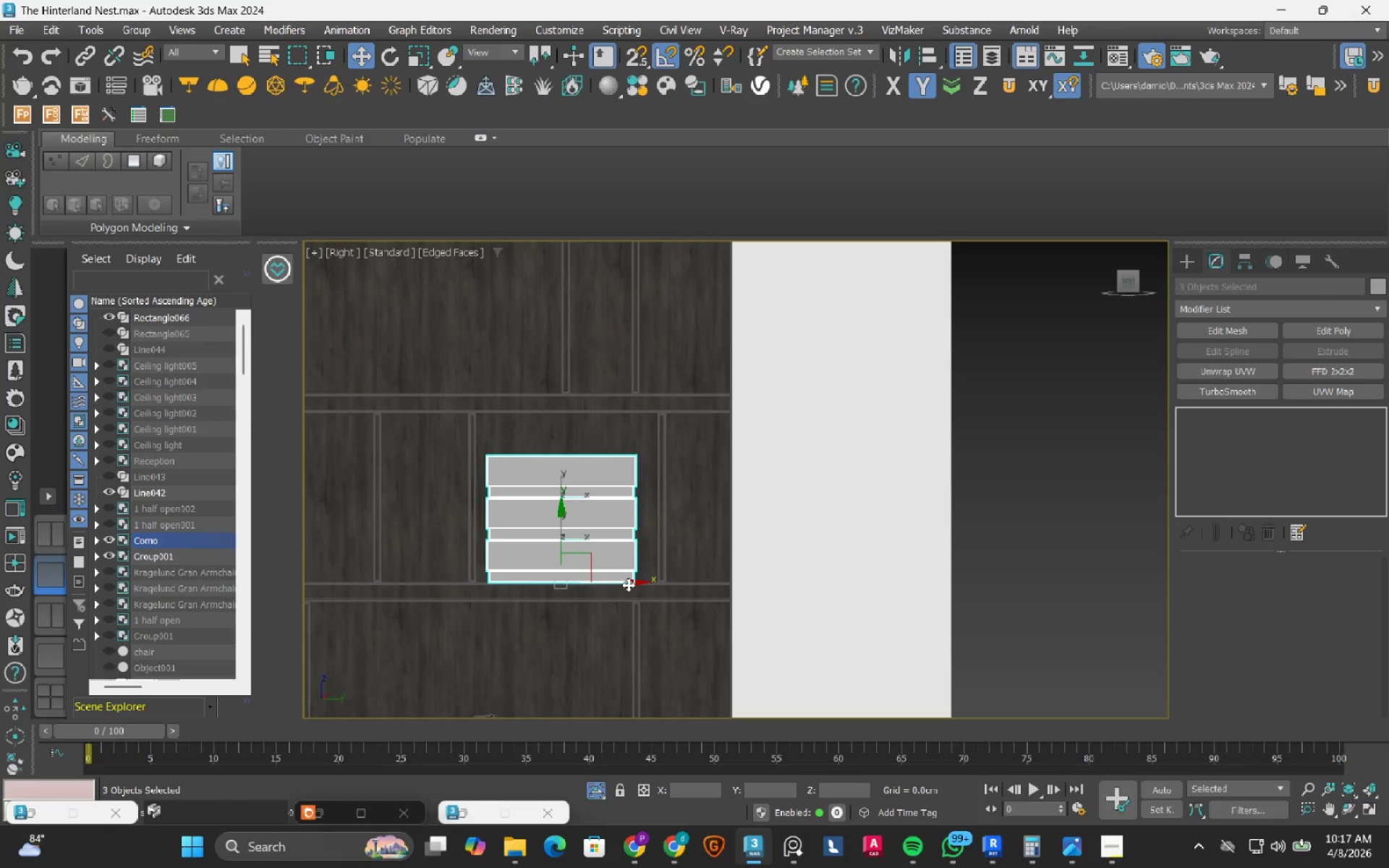 
left_click_drag(start_coordinate=[628, 584], to_coordinate=[630, 589])
 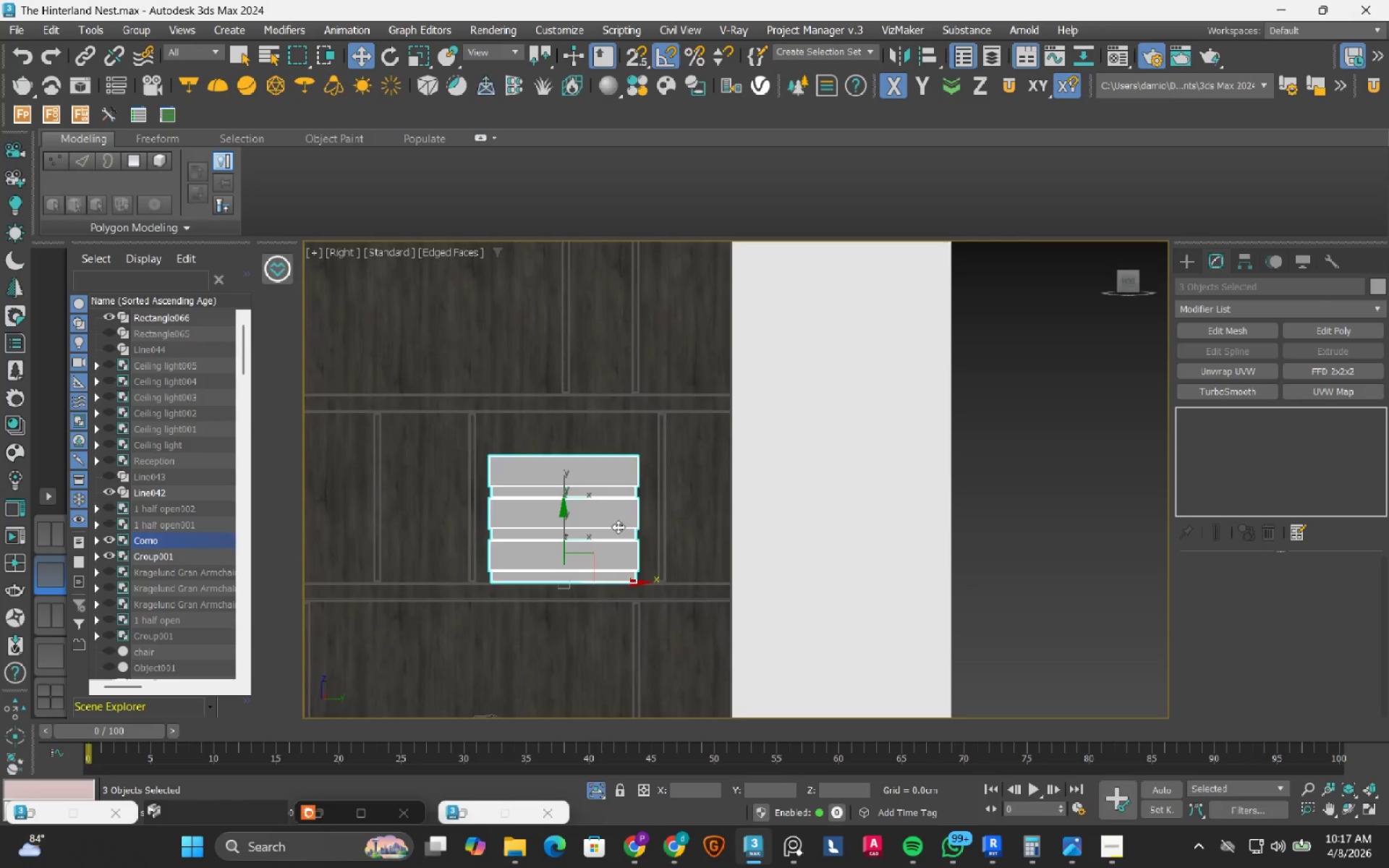 
scroll: coordinate [616, 522], scroll_direction: down, amount: 4.0
 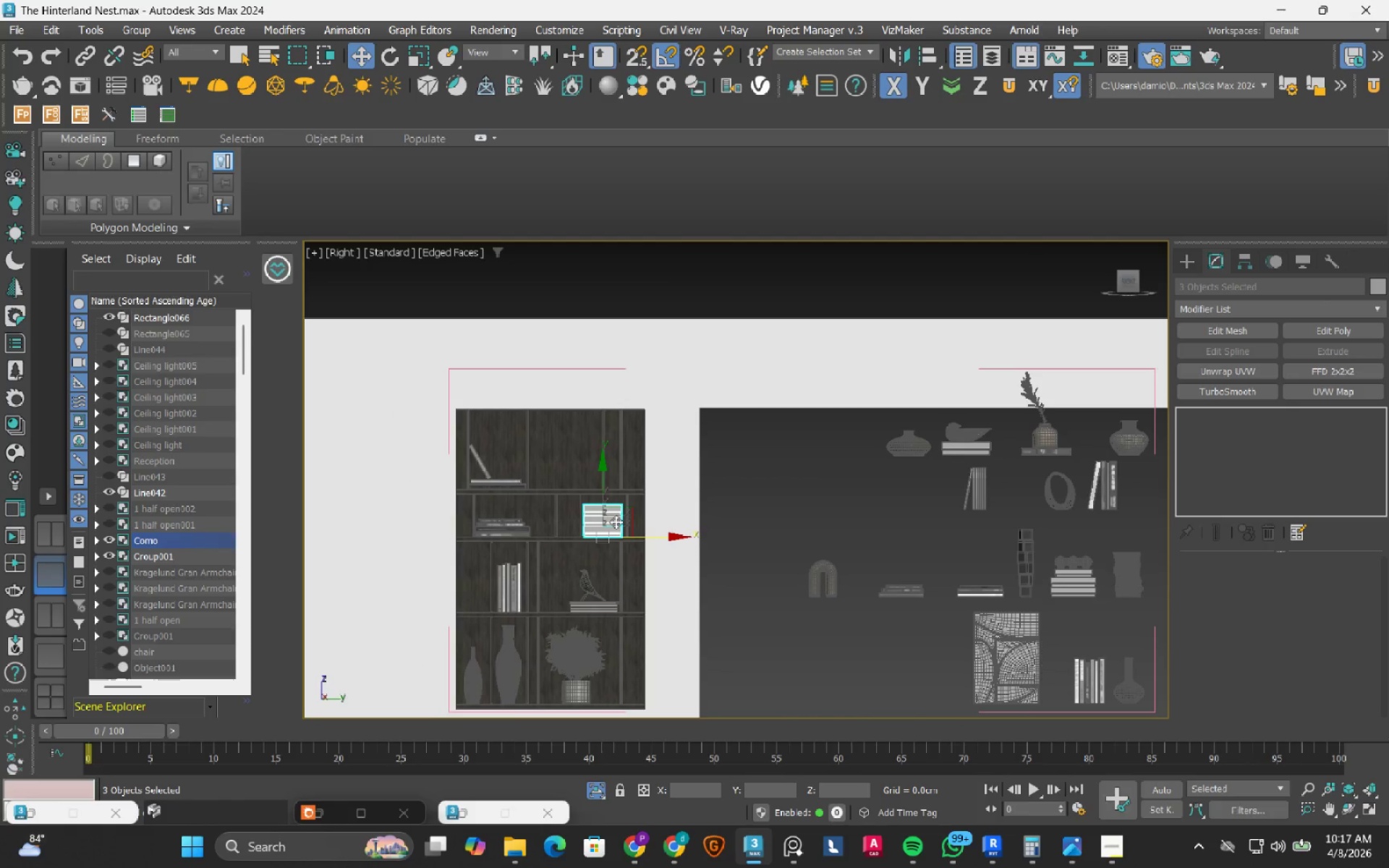 
scroll: coordinate [1073, 462], scroll_direction: up, amount: 3.0
 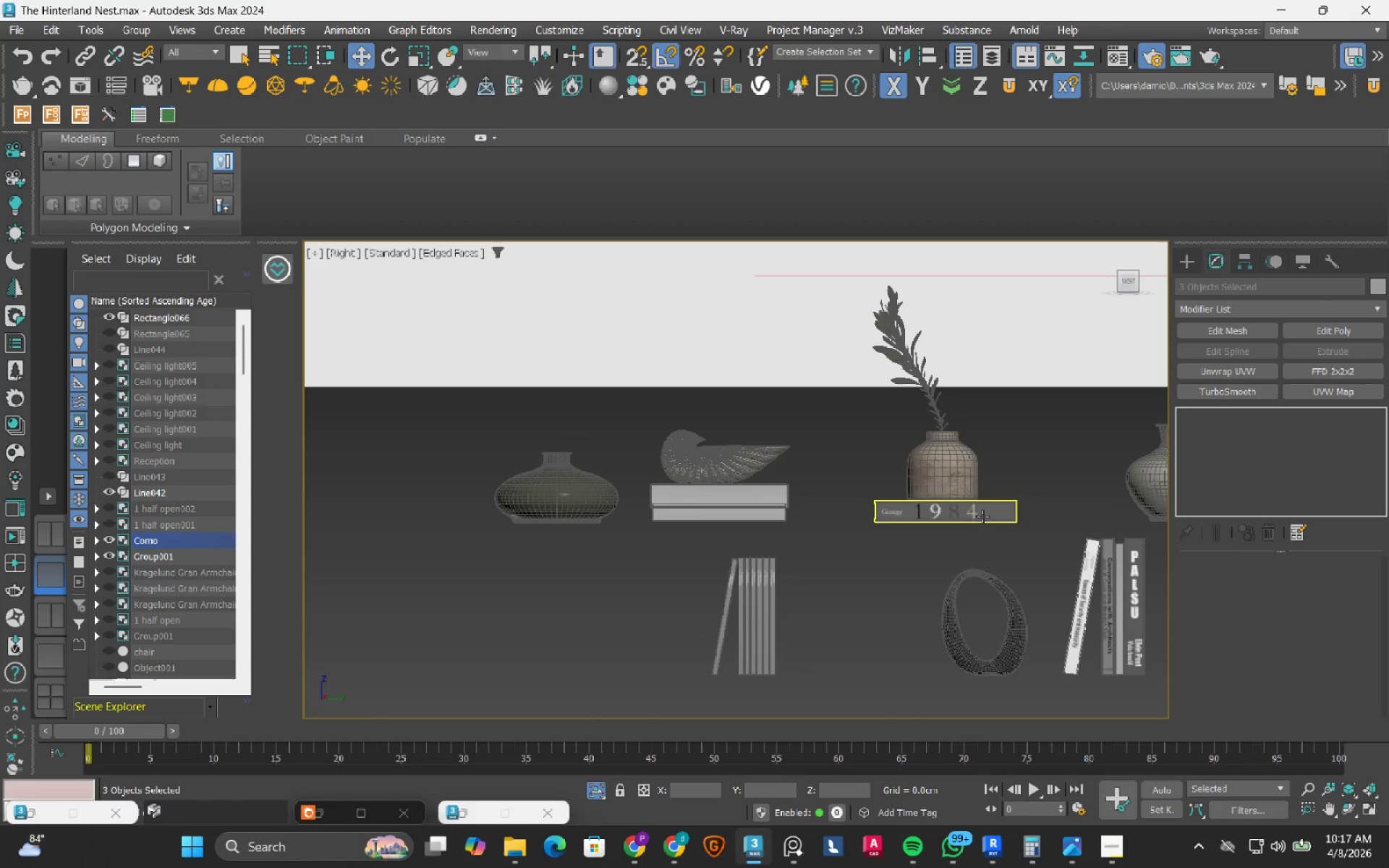 
scroll: coordinate [999, 517], scroll_direction: down, amount: 4.0
 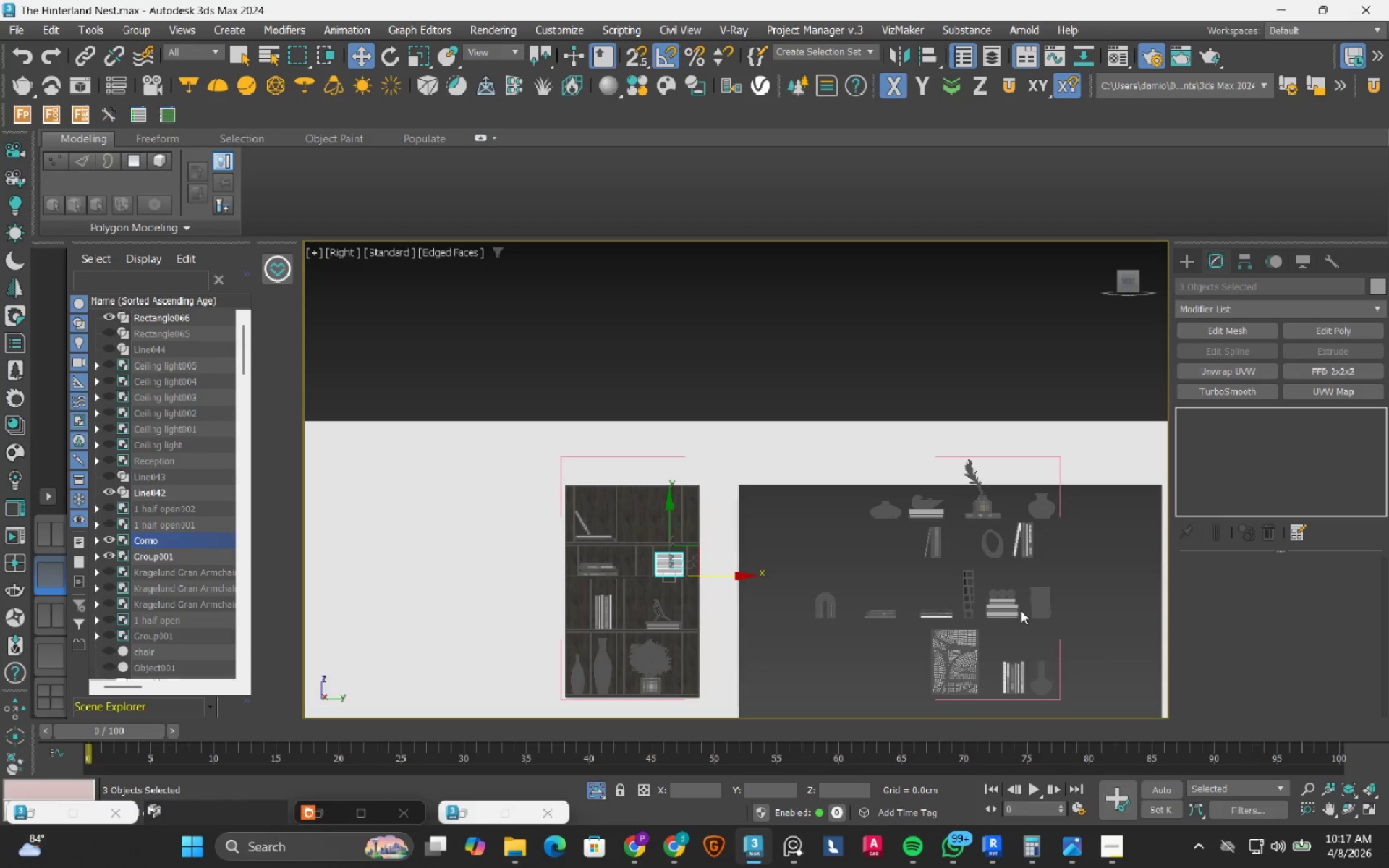 
scroll: coordinate [1013, 615], scroll_direction: up, amount: 4.0
 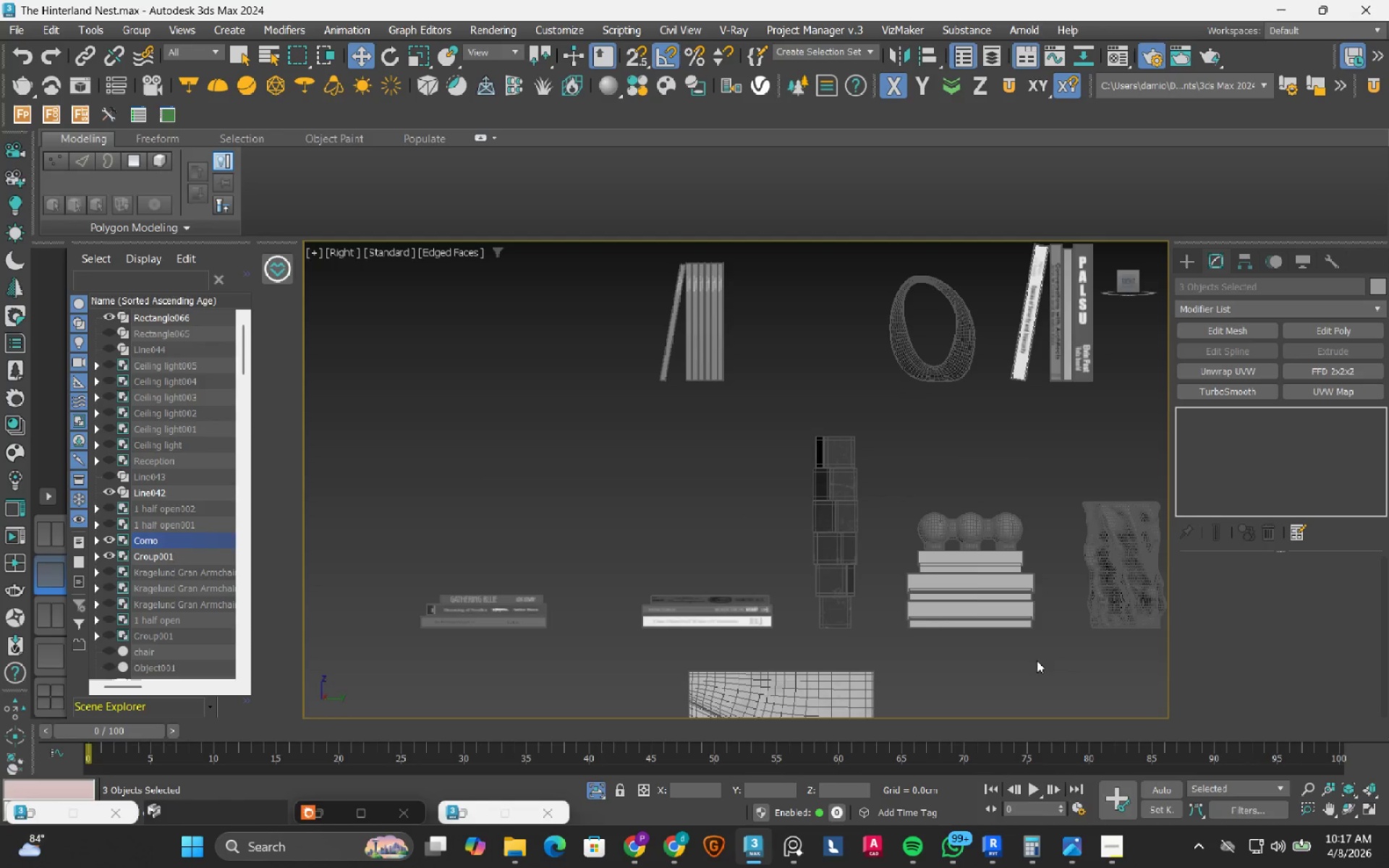 
left_click_drag(start_coordinate=[1038, 663], to_coordinate=[932, 482])
 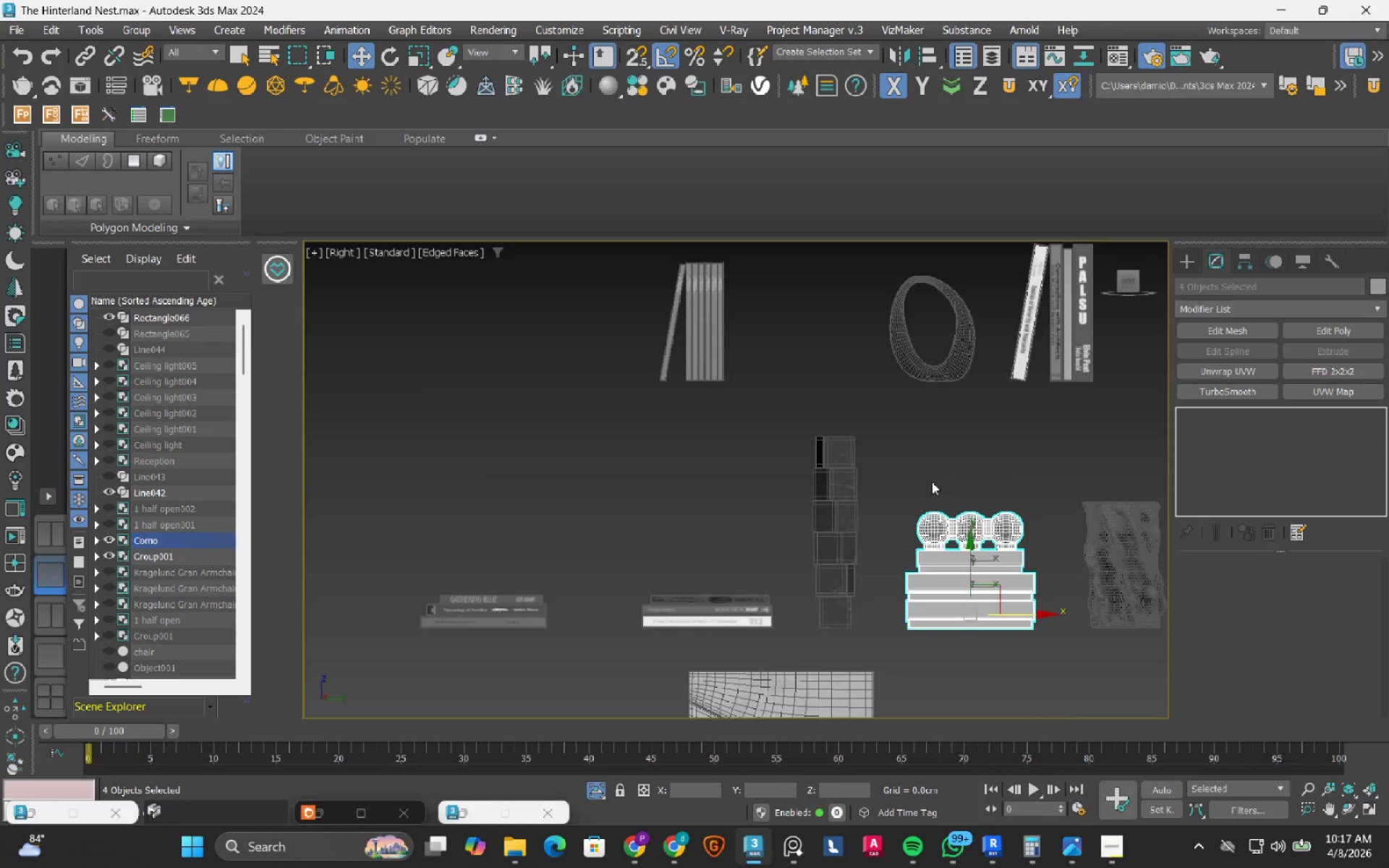 
scroll: coordinate [933, 484], scroll_direction: down, amount: 3.0
 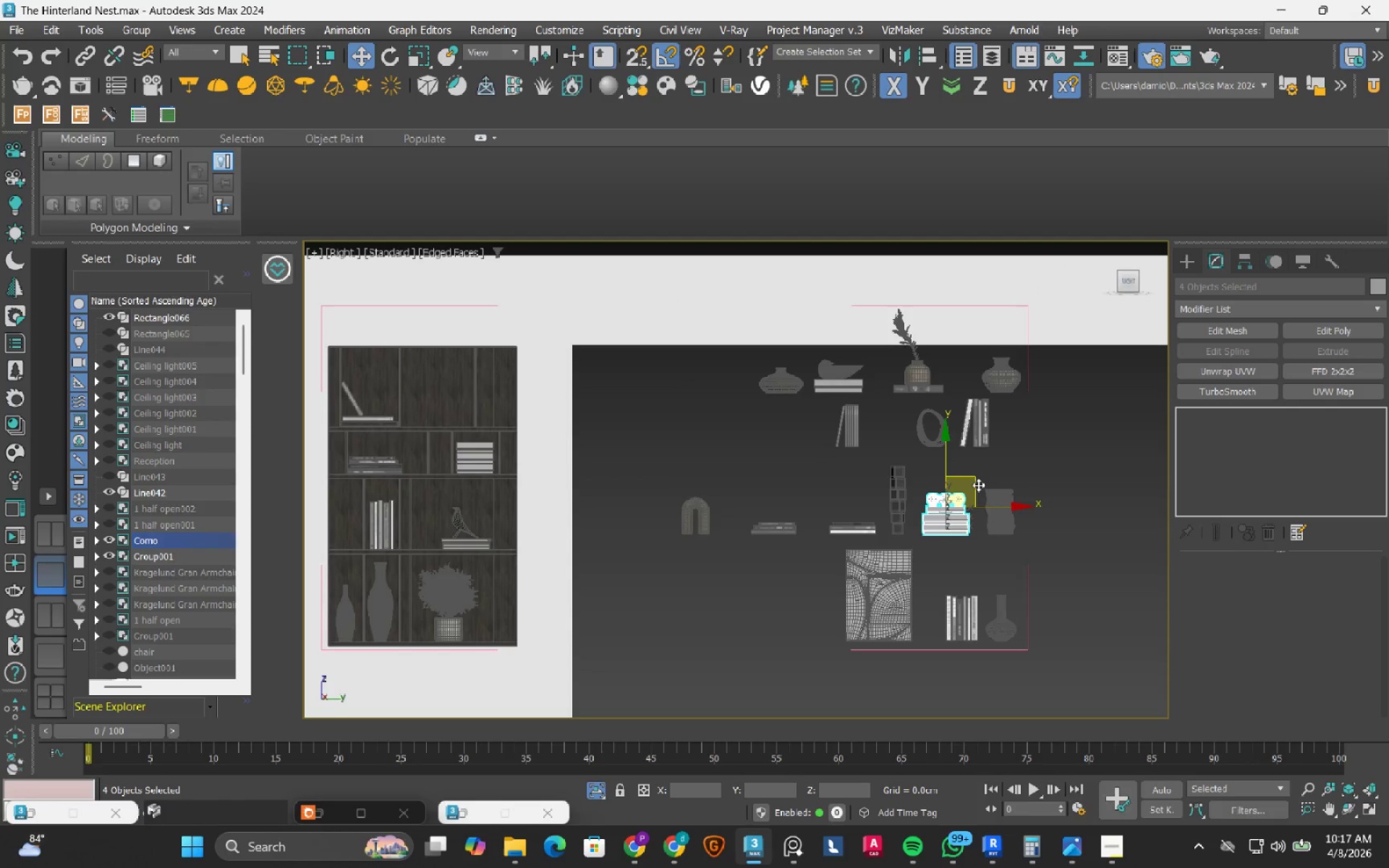 
left_click_drag(start_coordinate=[978, 485], to_coordinate=[470, 374])
 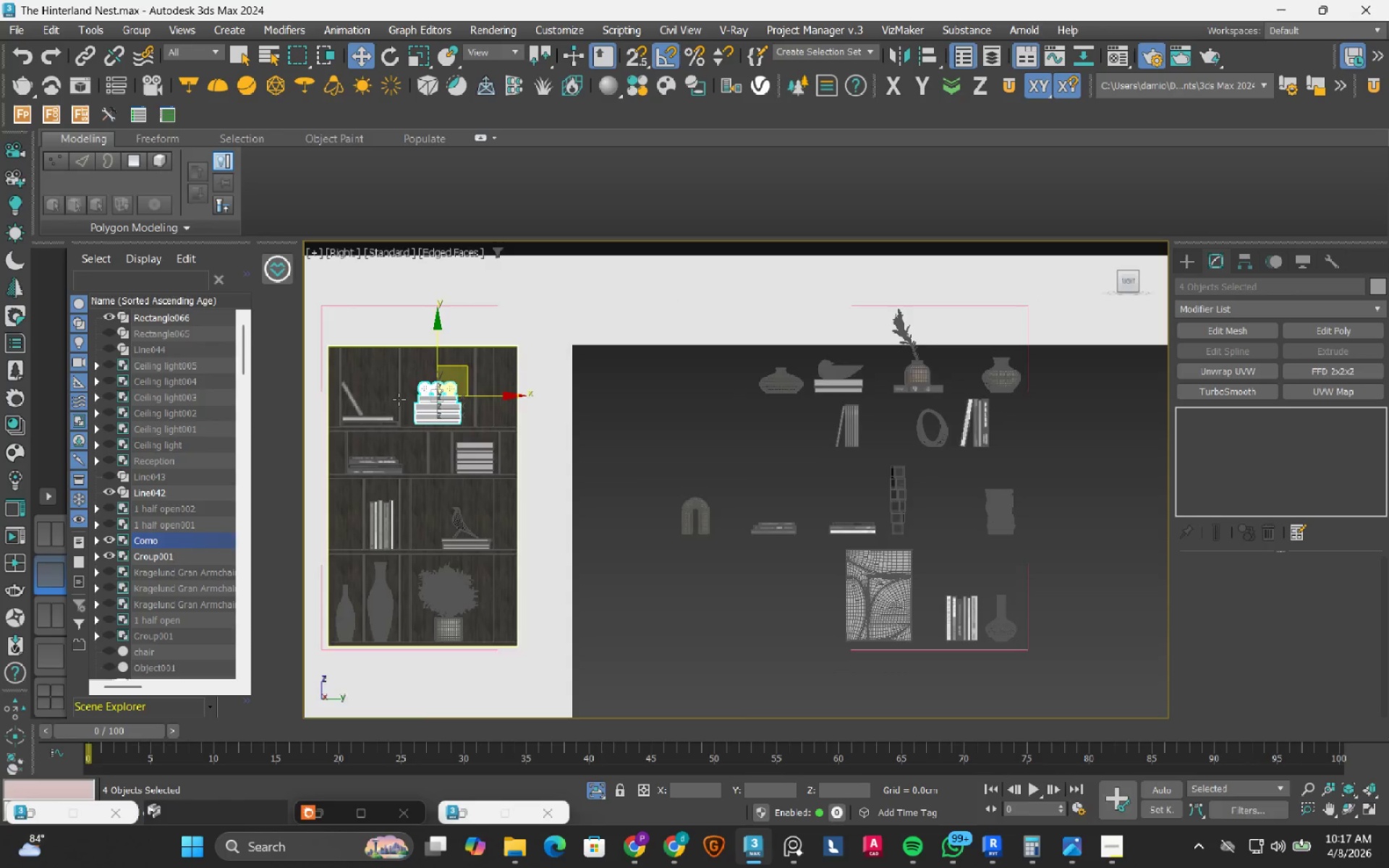 
scroll: coordinate [662, 469], scroll_direction: up, amount: 5.0
 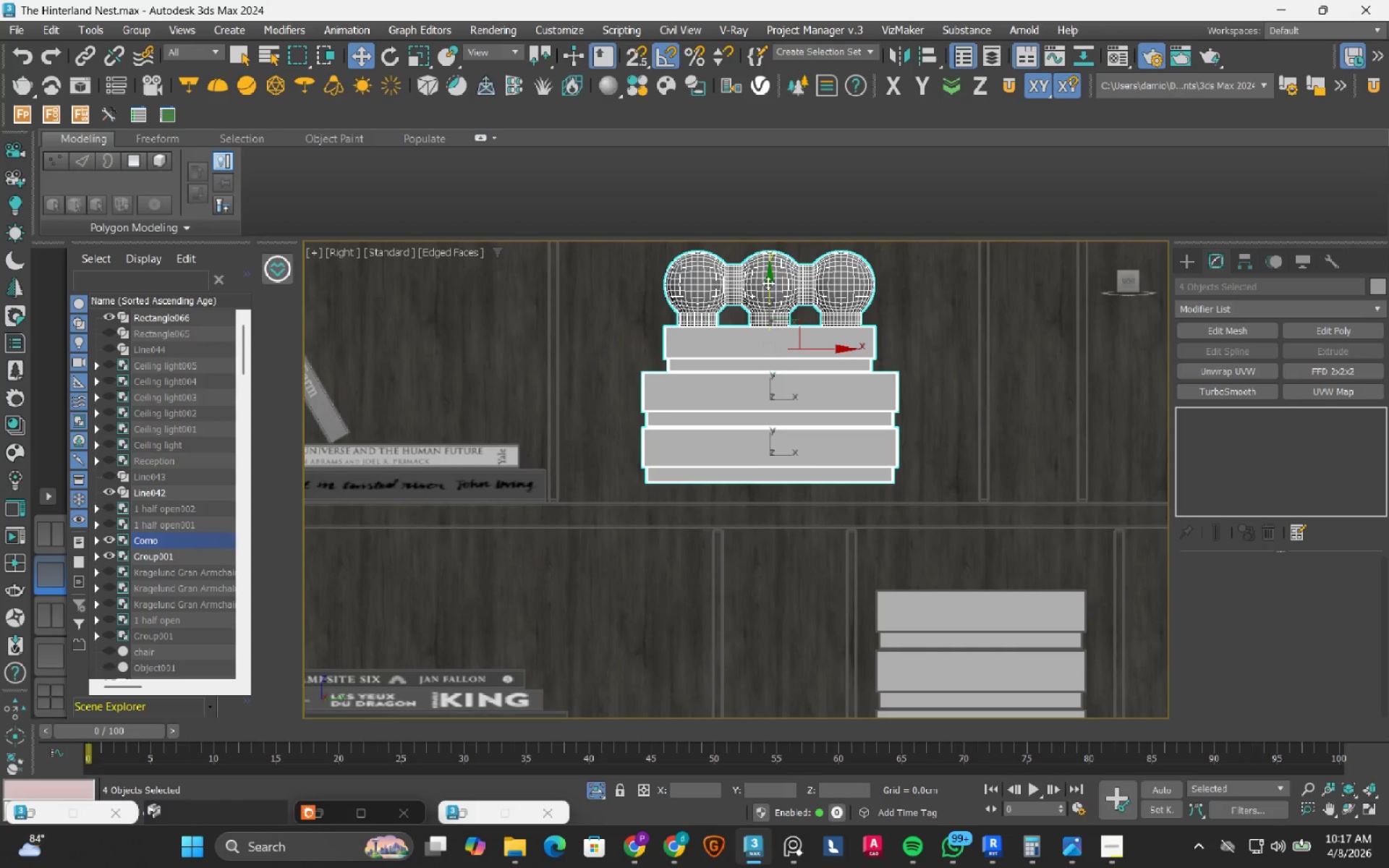 
left_click_drag(start_coordinate=[768, 283], to_coordinate=[758, 301])
 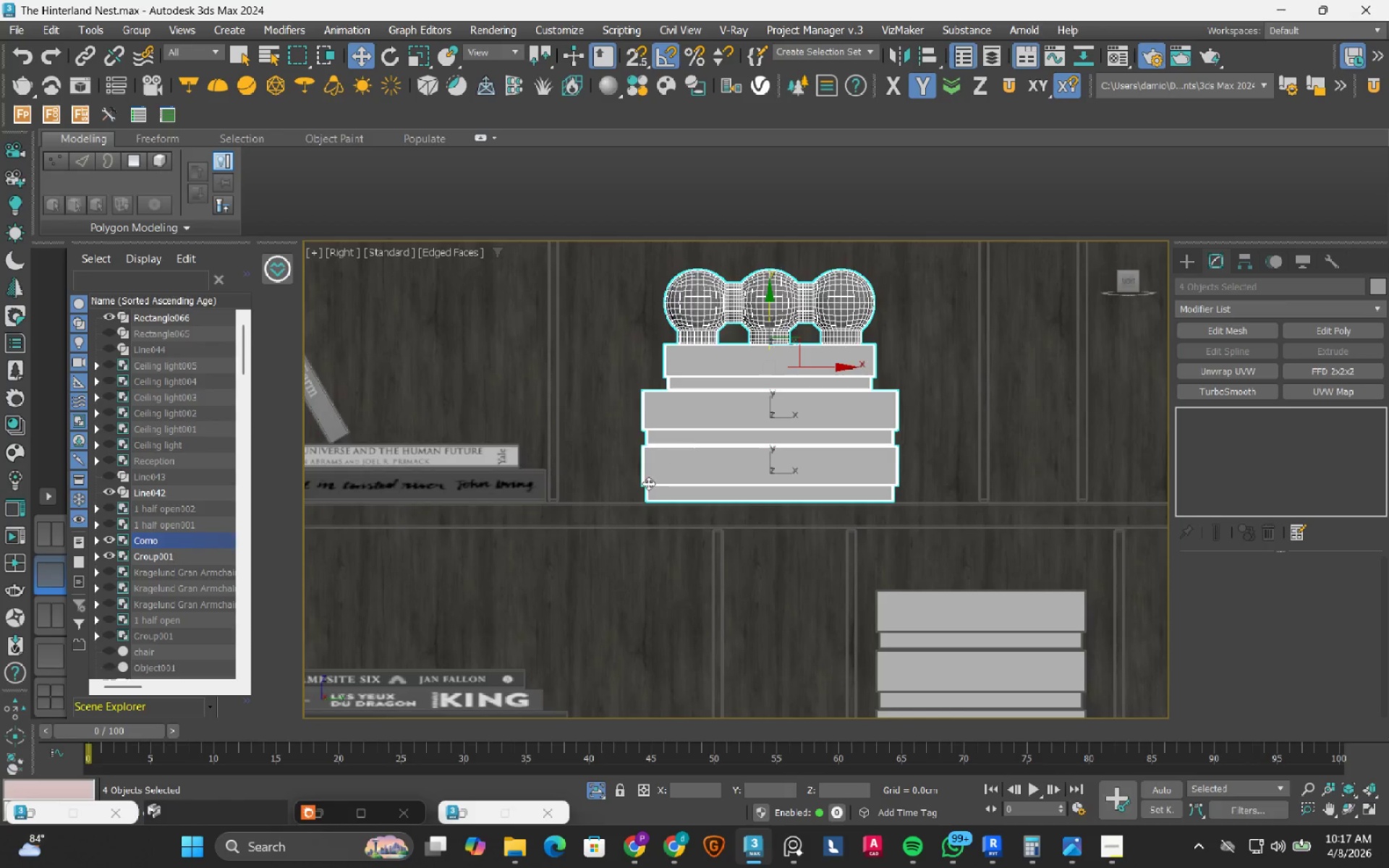 
scroll: coordinate [613, 514], scroll_direction: up, amount: 10.0
 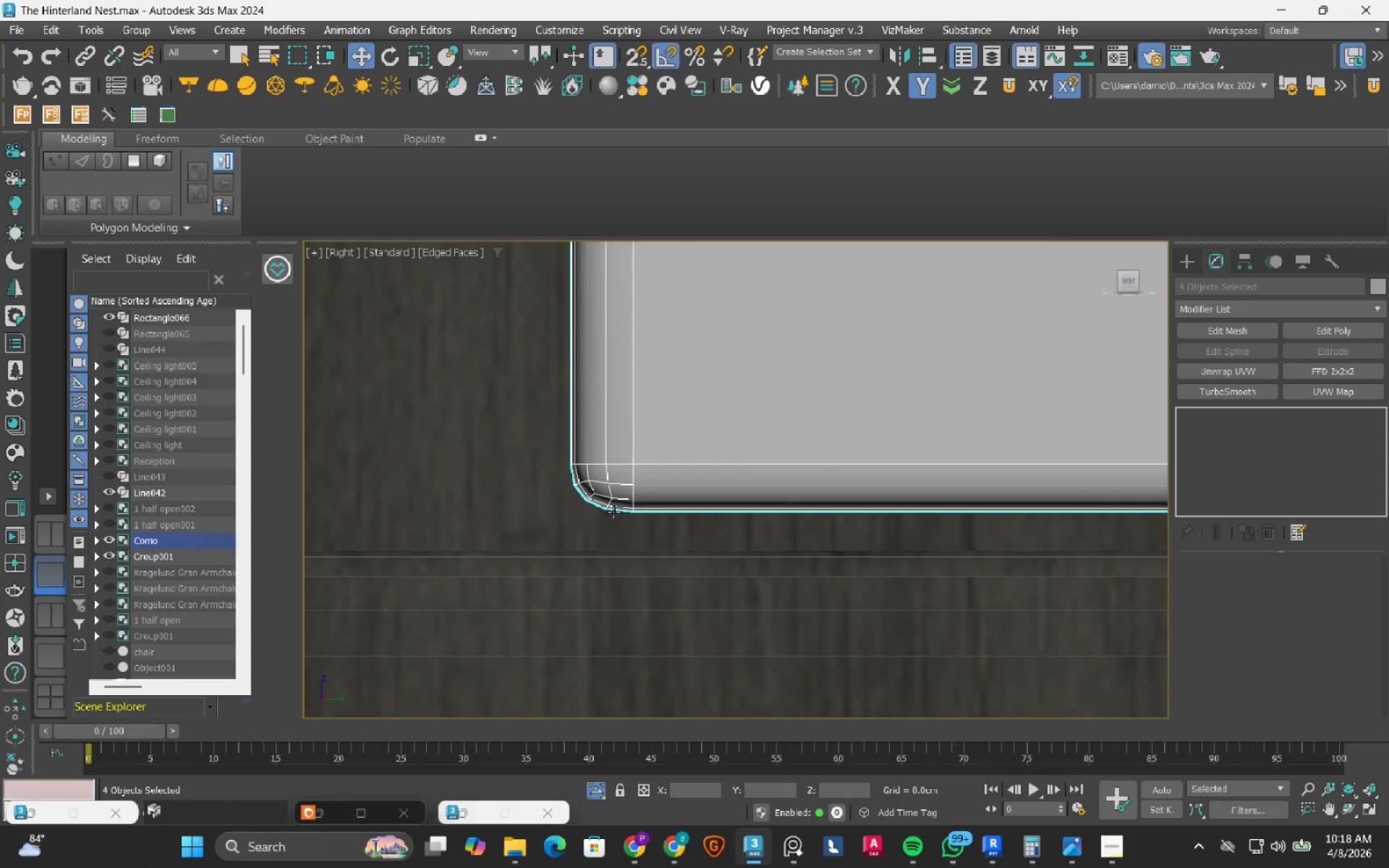 
key(S)
 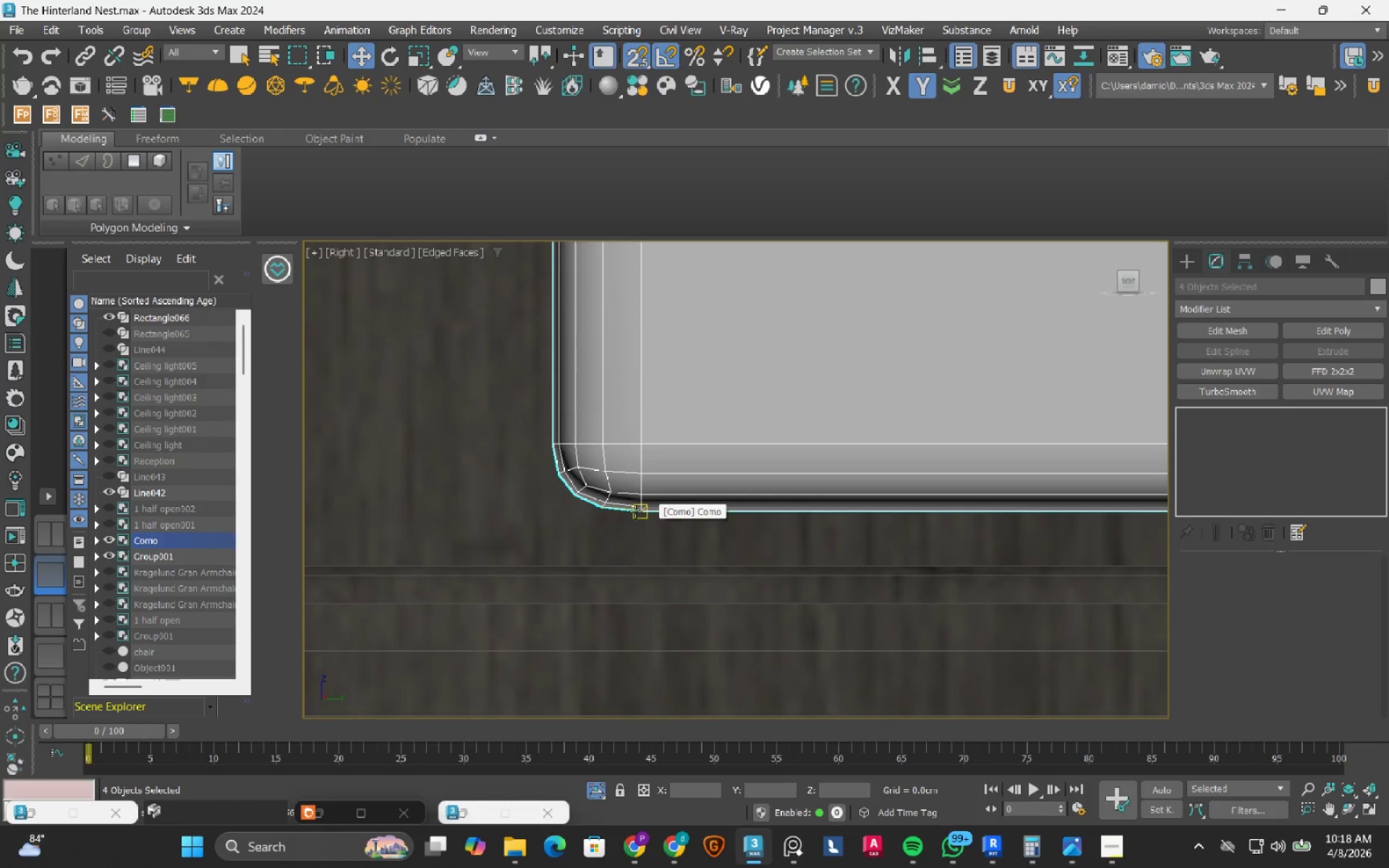 
scroll: coordinate [614, 512], scroll_direction: up, amount: 1.0
 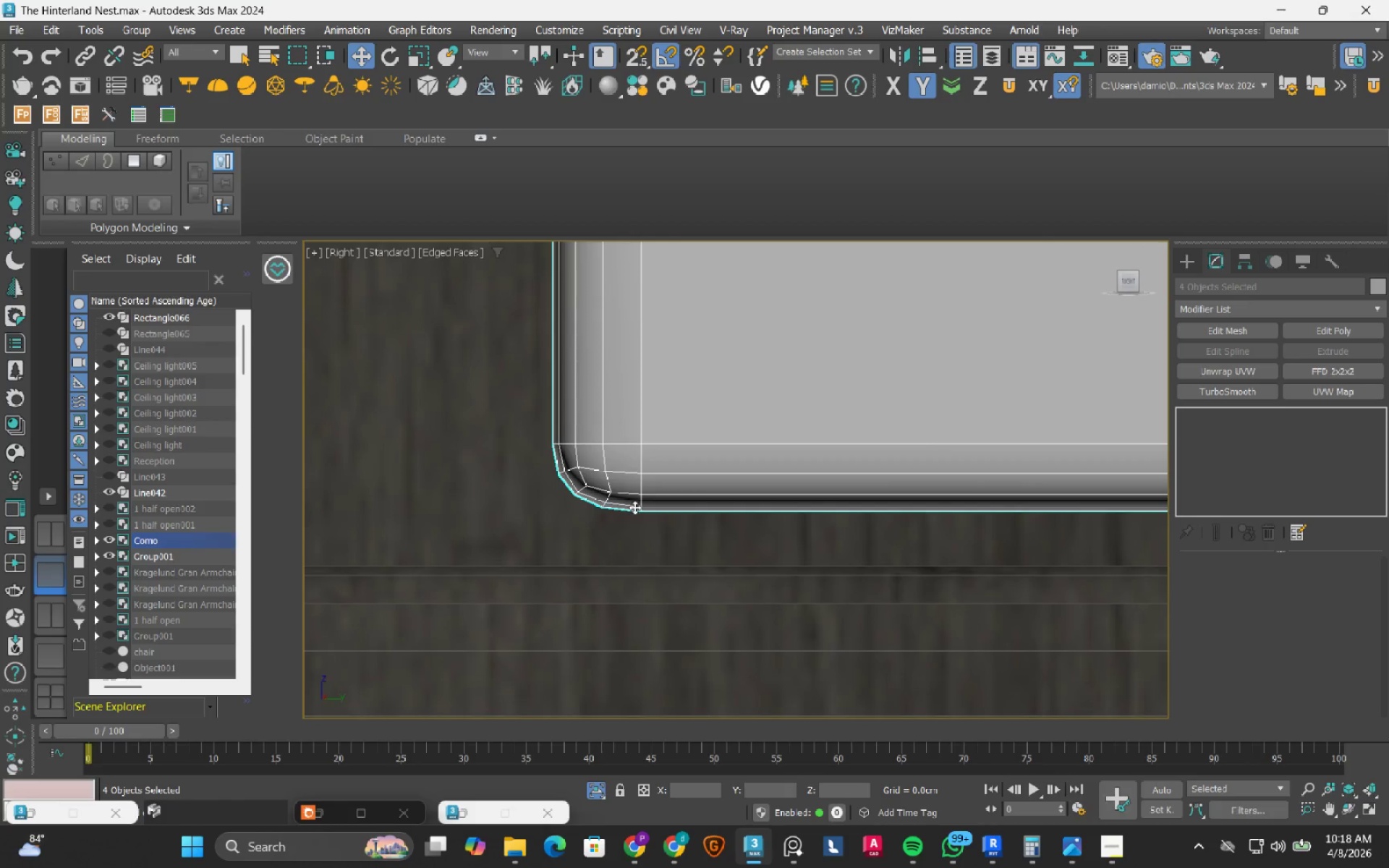 
left_click_drag(start_coordinate=[635, 511], to_coordinate=[626, 548])
 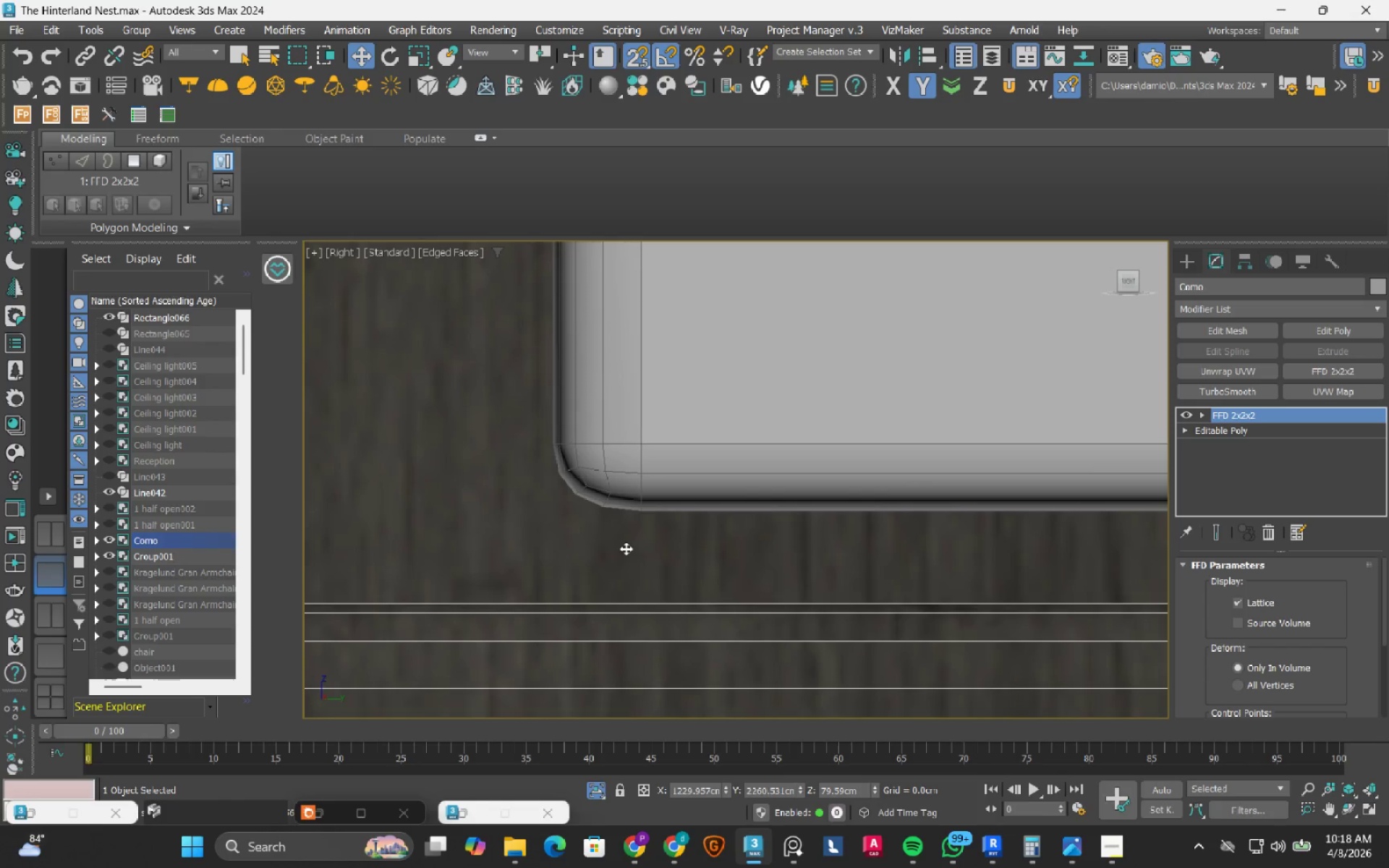 
key(Control+Z)
 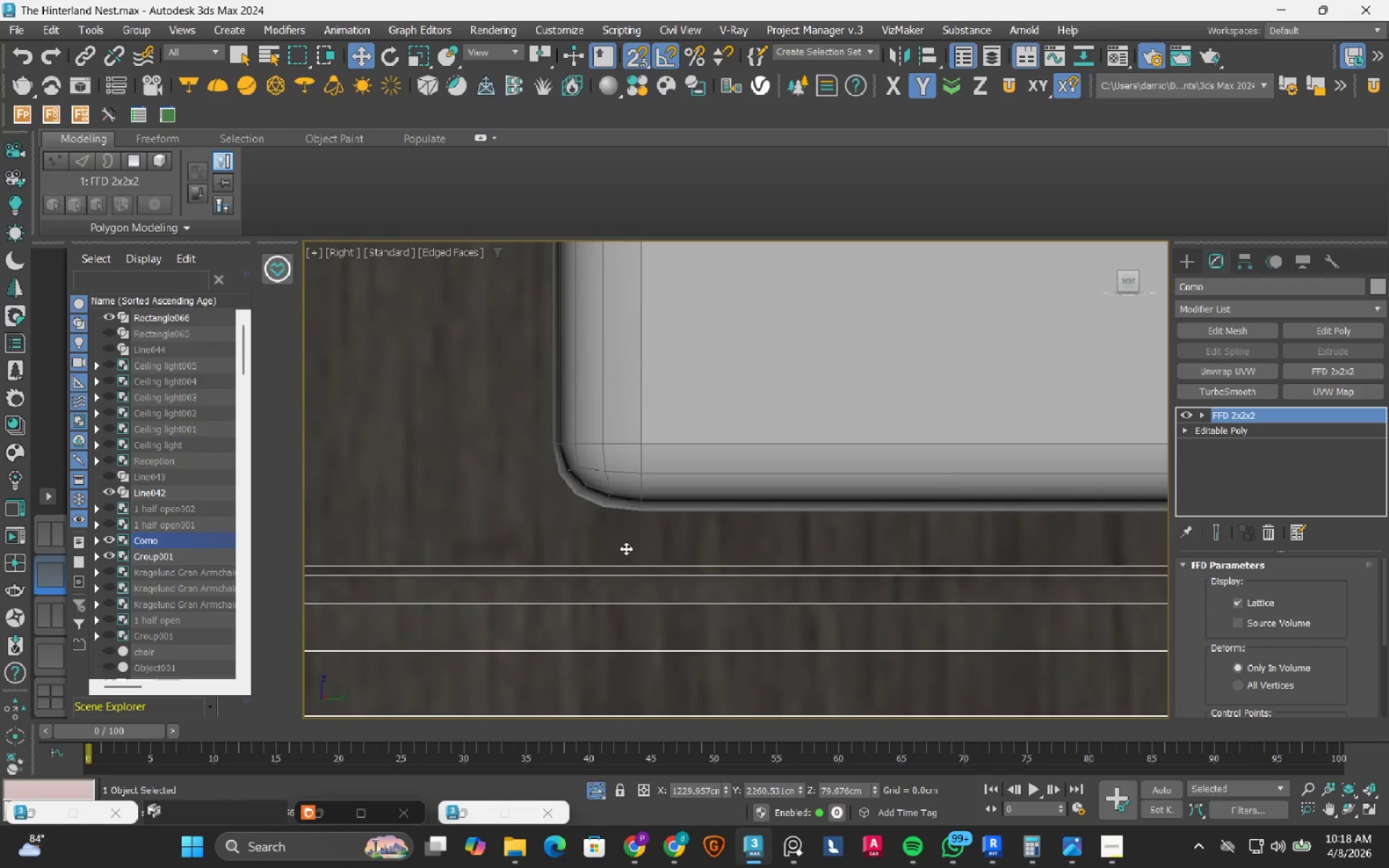 
key(Control+Z)
 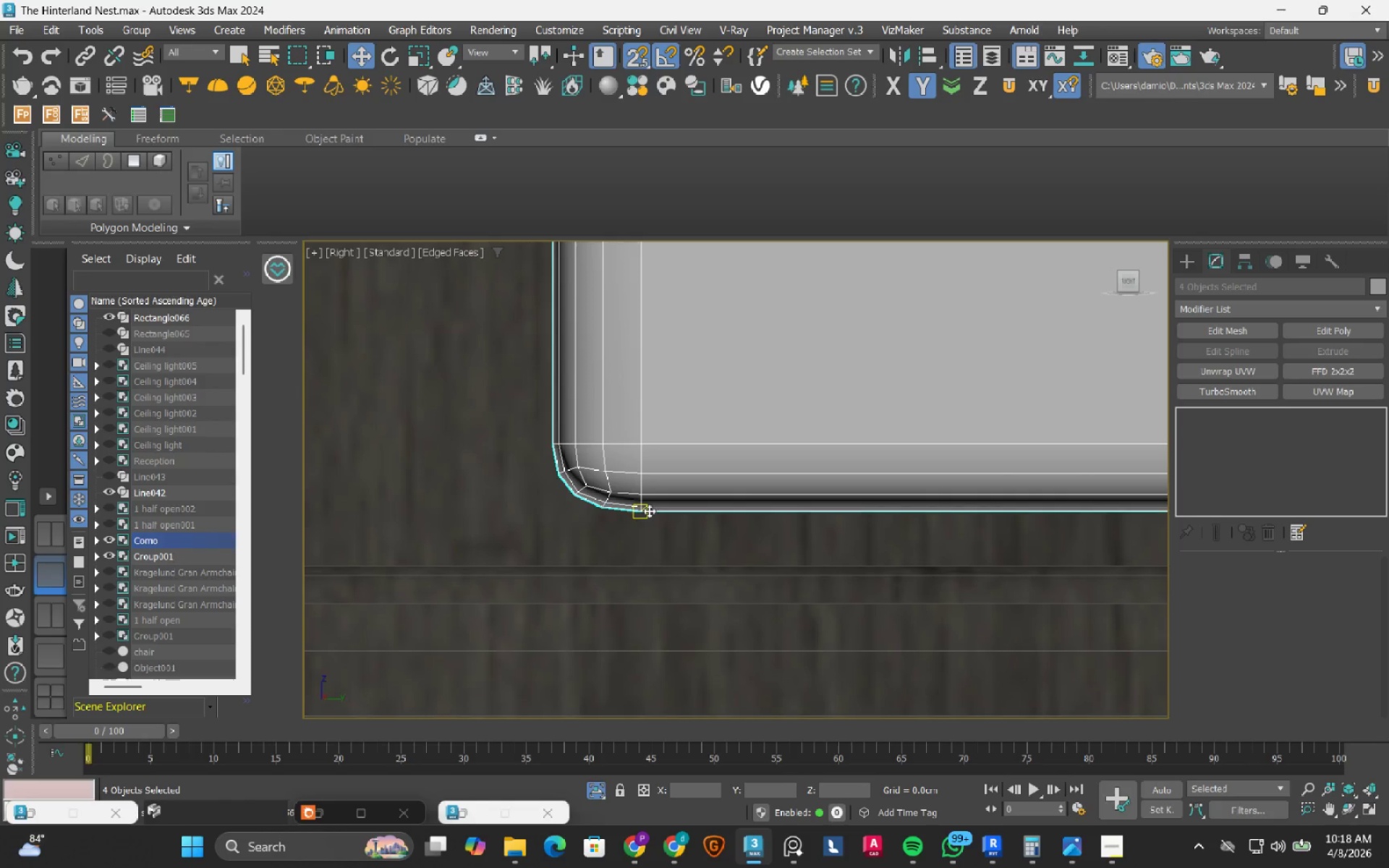 
left_click_drag(start_coordinate=[649, 511], to_coordinate=[631, 545])
 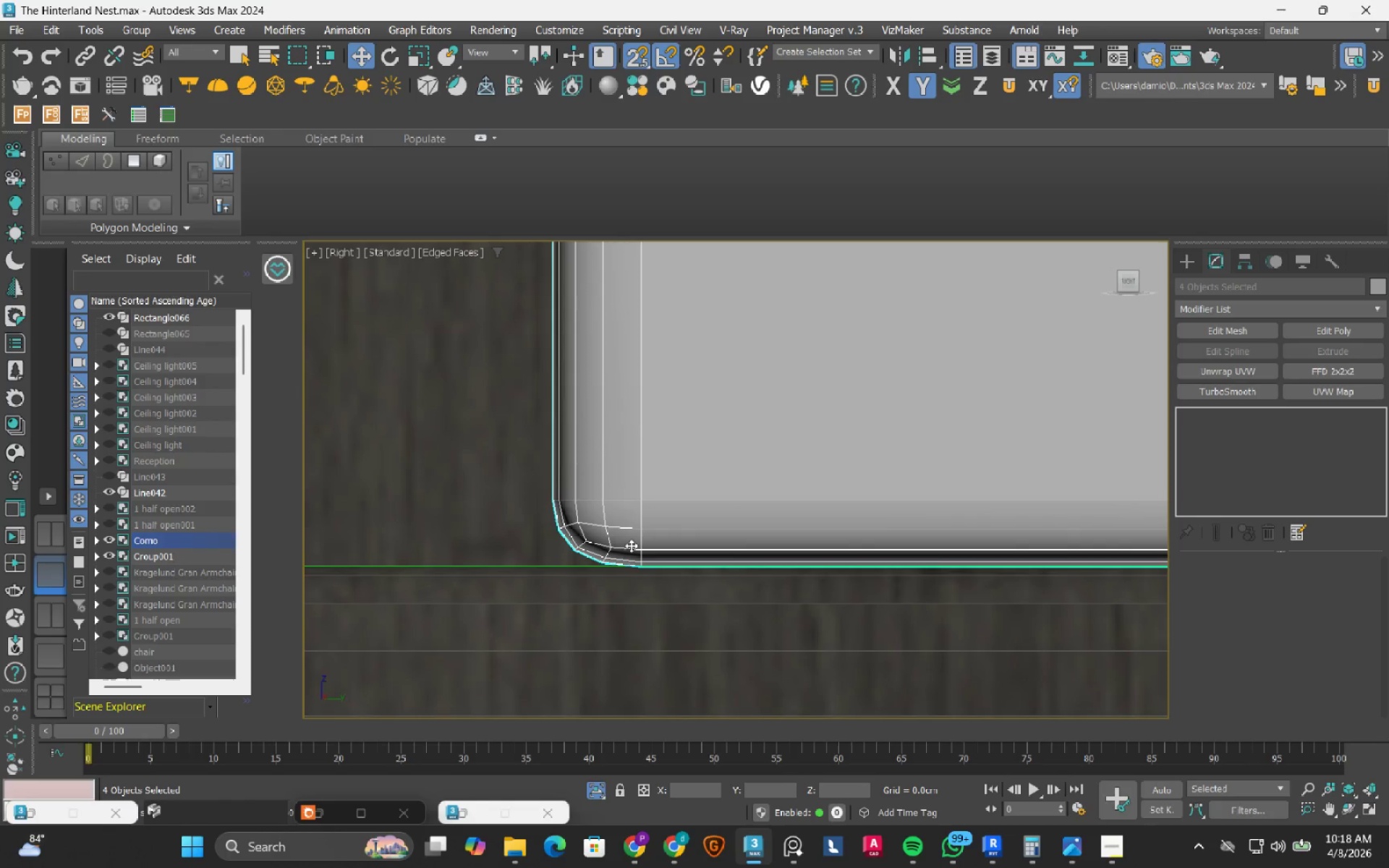 
key(S)
 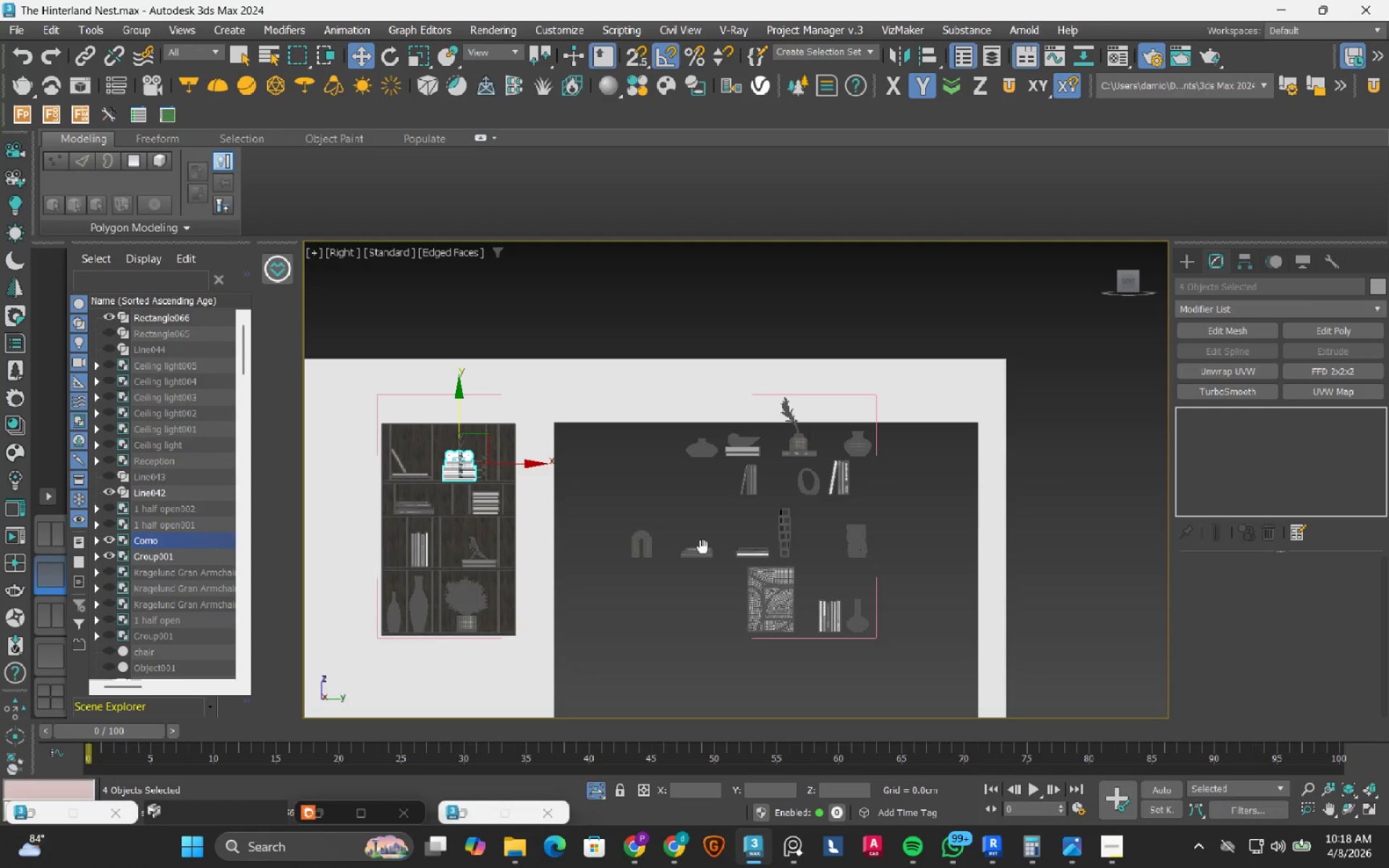 
scroll: coordinate [524, 529], scroll_direction: down, amount: 17.0
 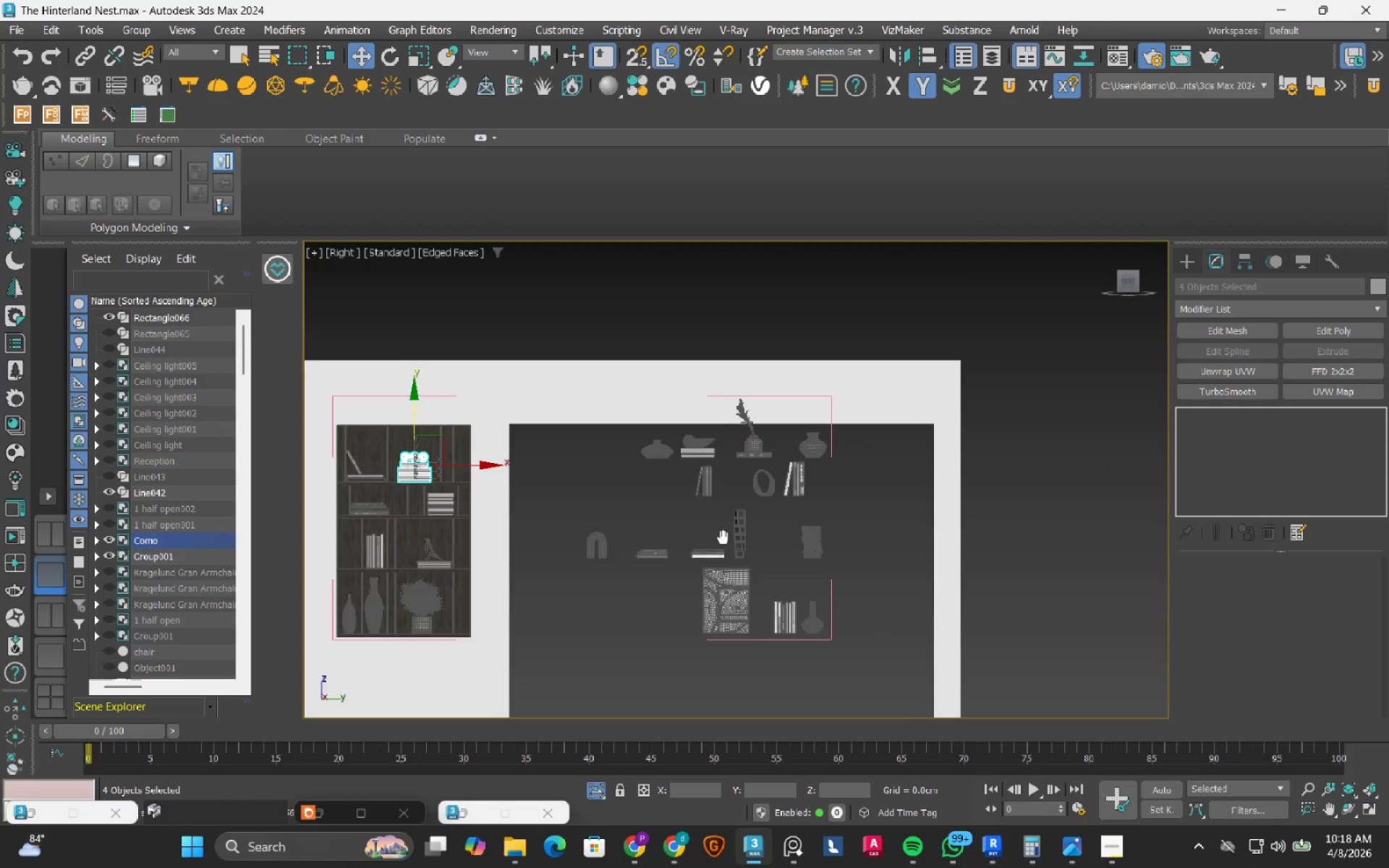 
scroll: coordinate [779, 546], scroll_direction: up, amount: 2.0
 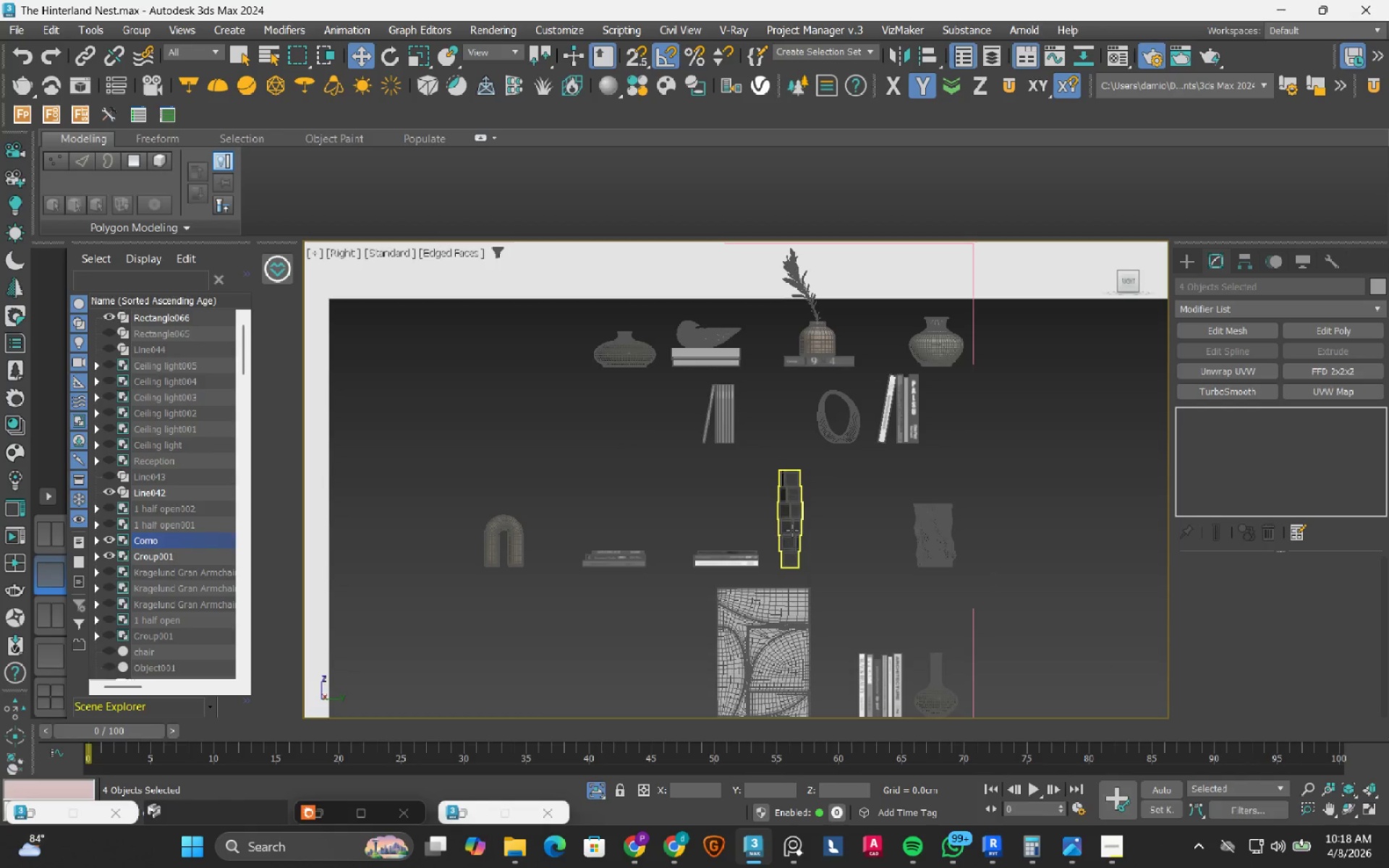 
left_click([792, 530])
 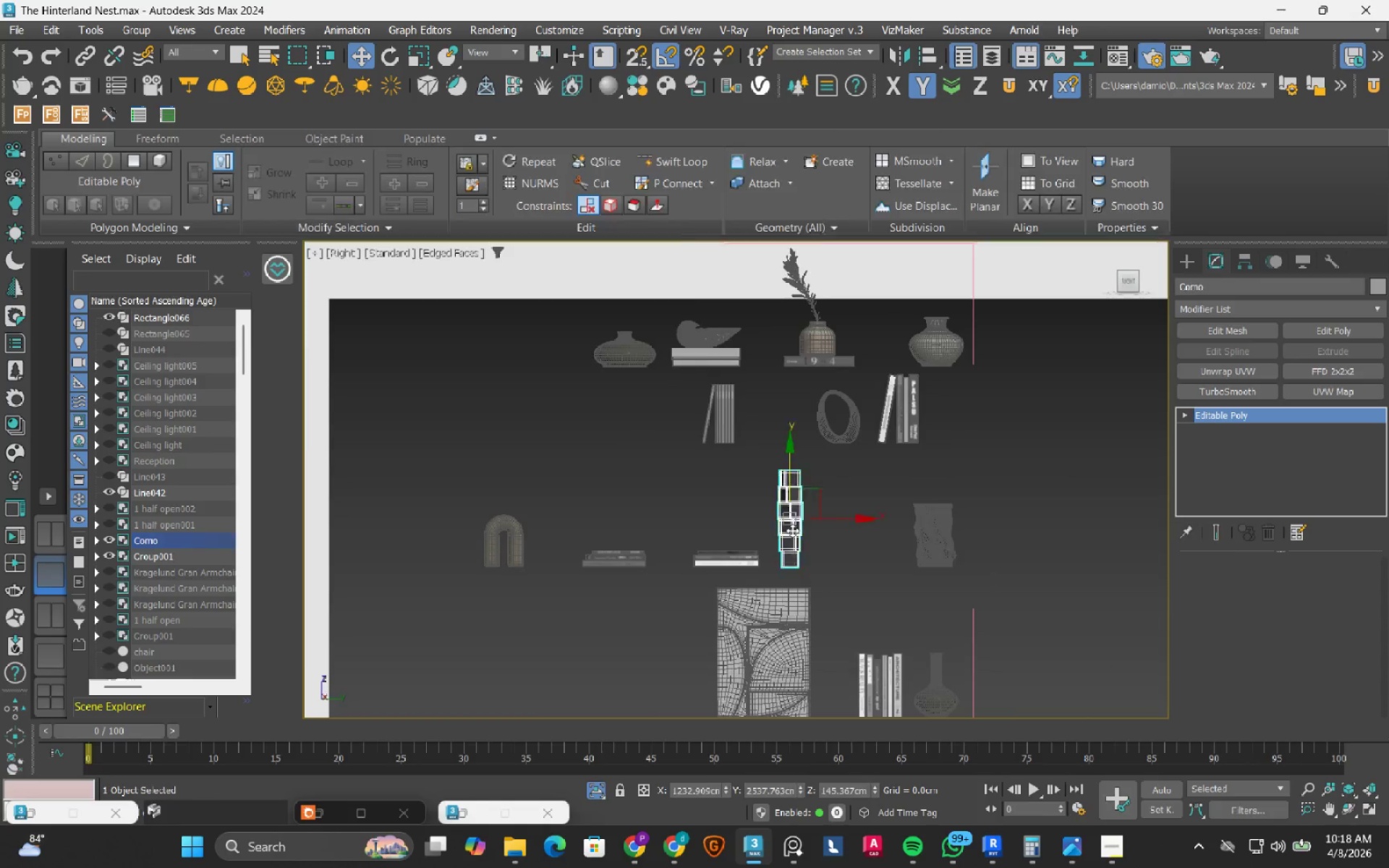 
scroll: coordinate [792, 530], scroll_direction: down, amount: 3.0
 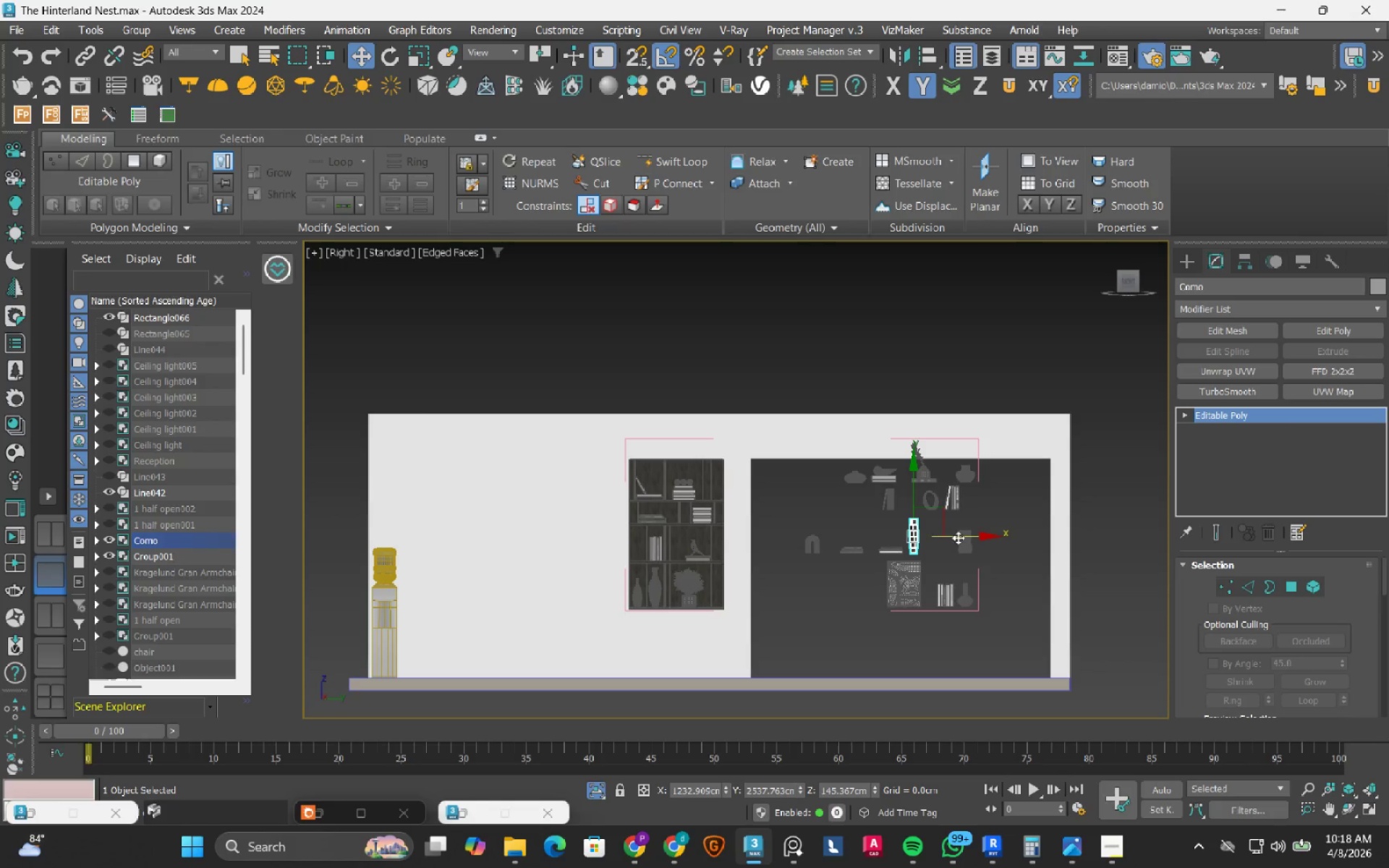 
left_click_drag(start_coordinate=[959, 537], to_coordinate=[759, 554])
 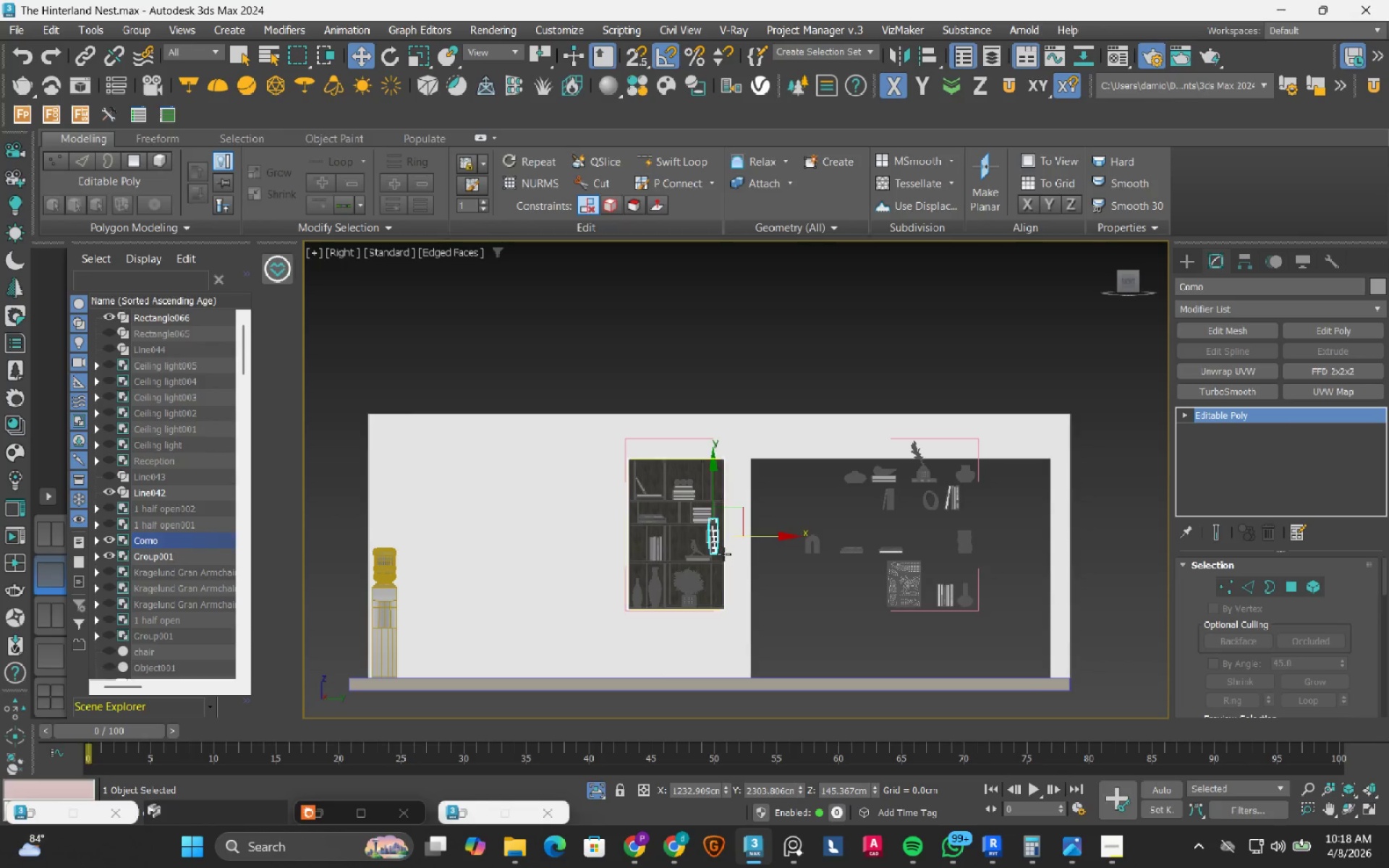 
scroll: coordinate [723, 554], scroll_direction: up, amount: 4.0
 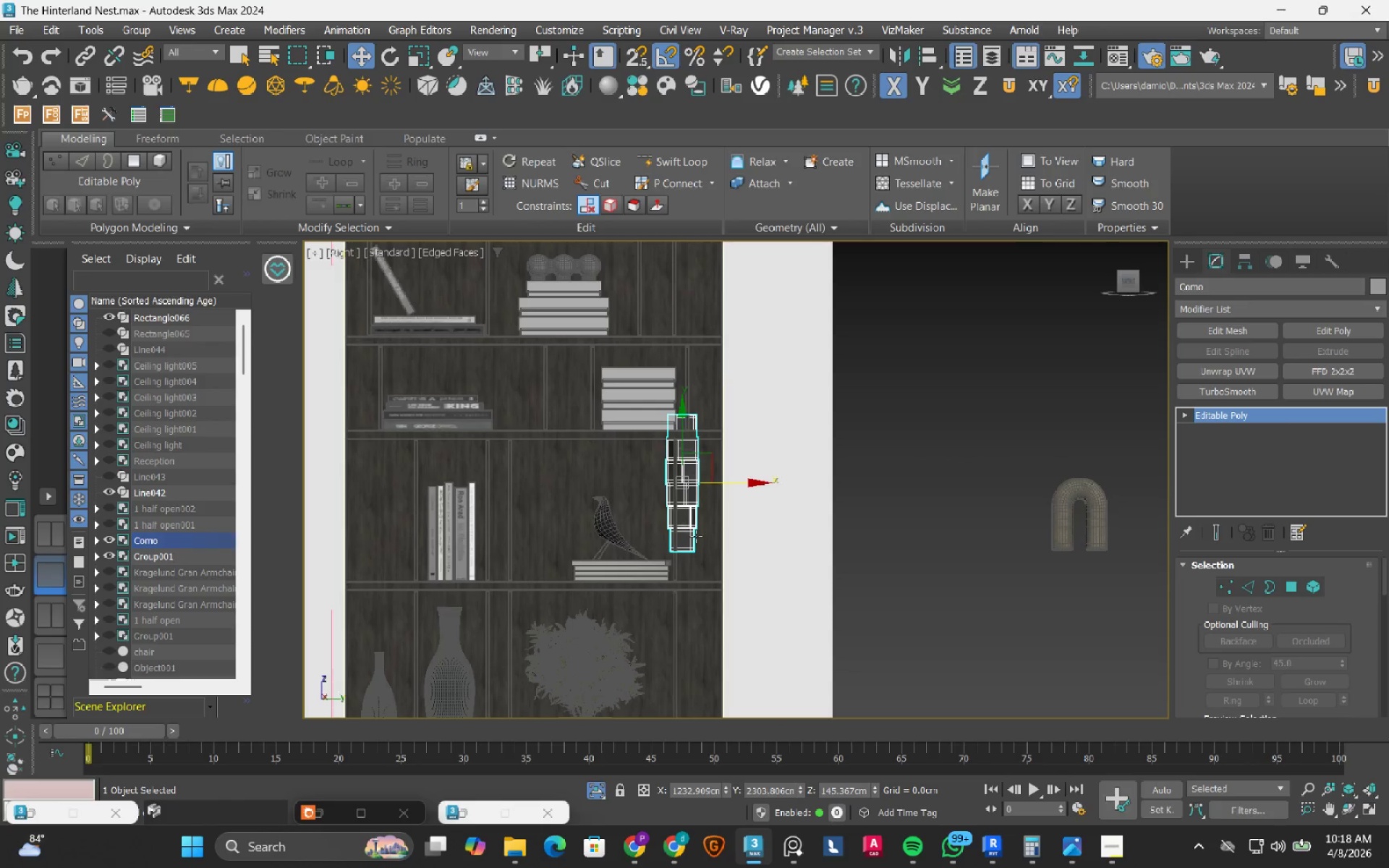 
scroll: coordinate [691, 500], scroll_direction: down, amount: 1.0
 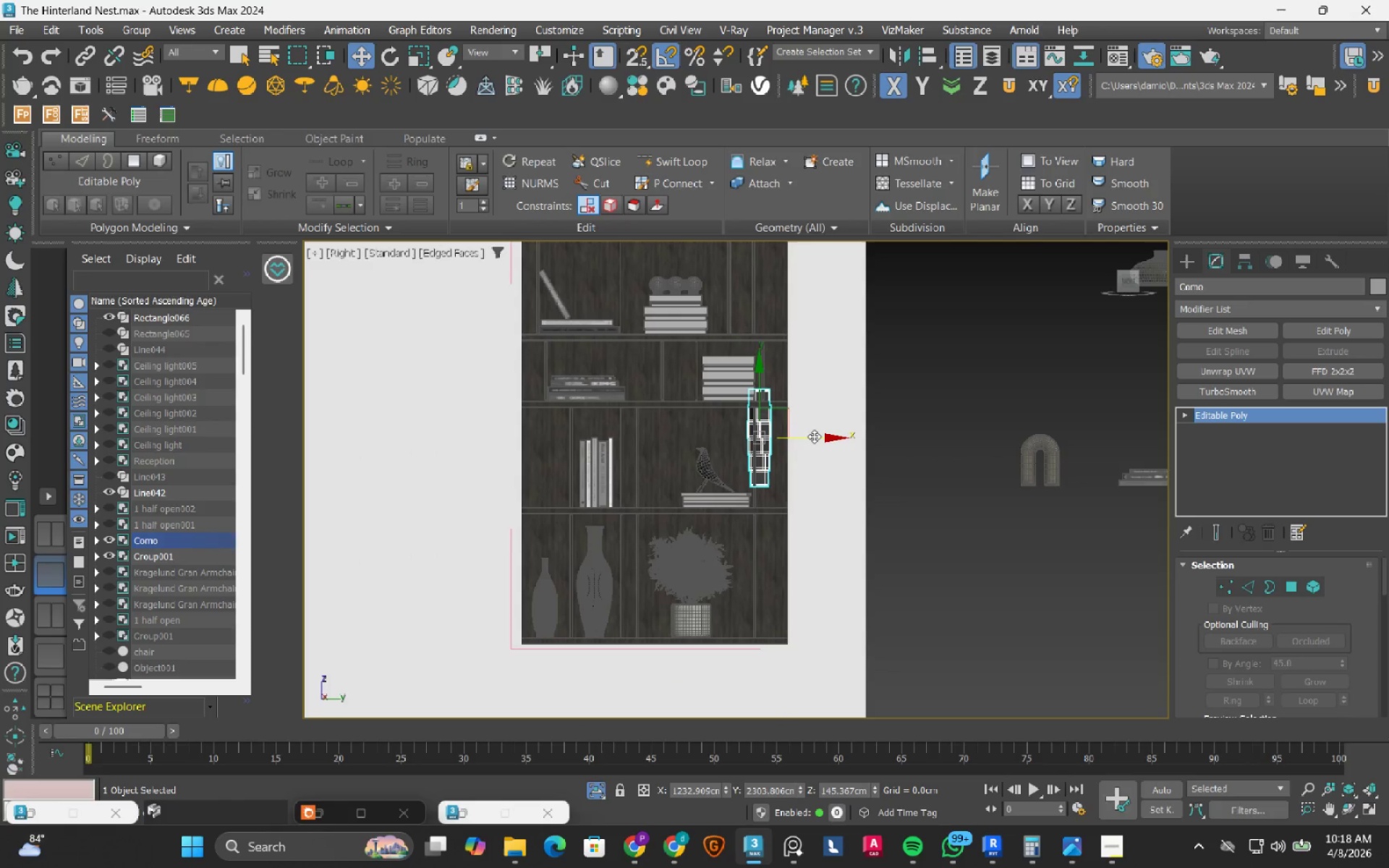 
left_click_drag(start_coordinate=[814, 437], to_coordinate=[597, 501])
 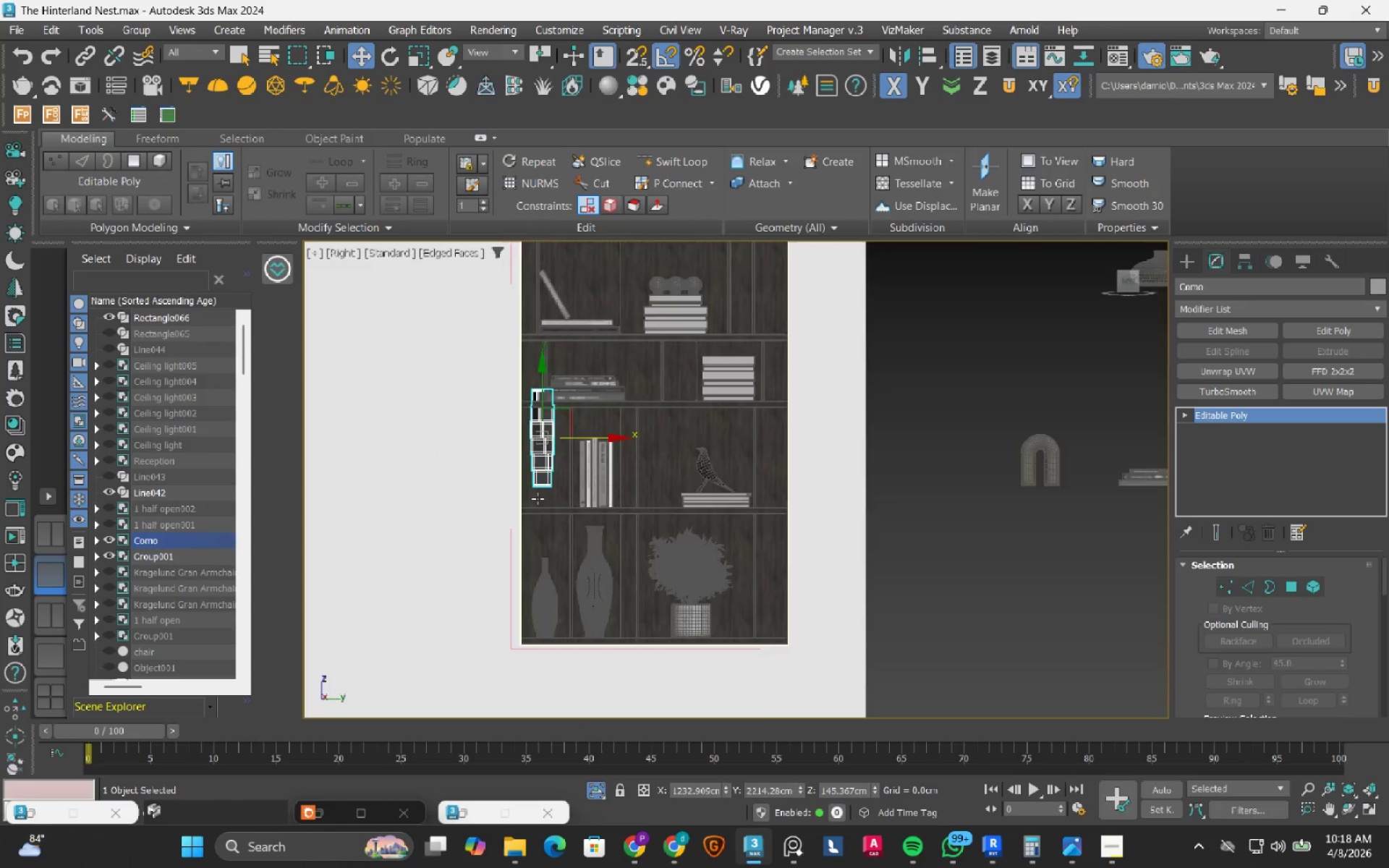 
scroll: coordinate [538, 498], scroll_direction: up, amount: 2.0
 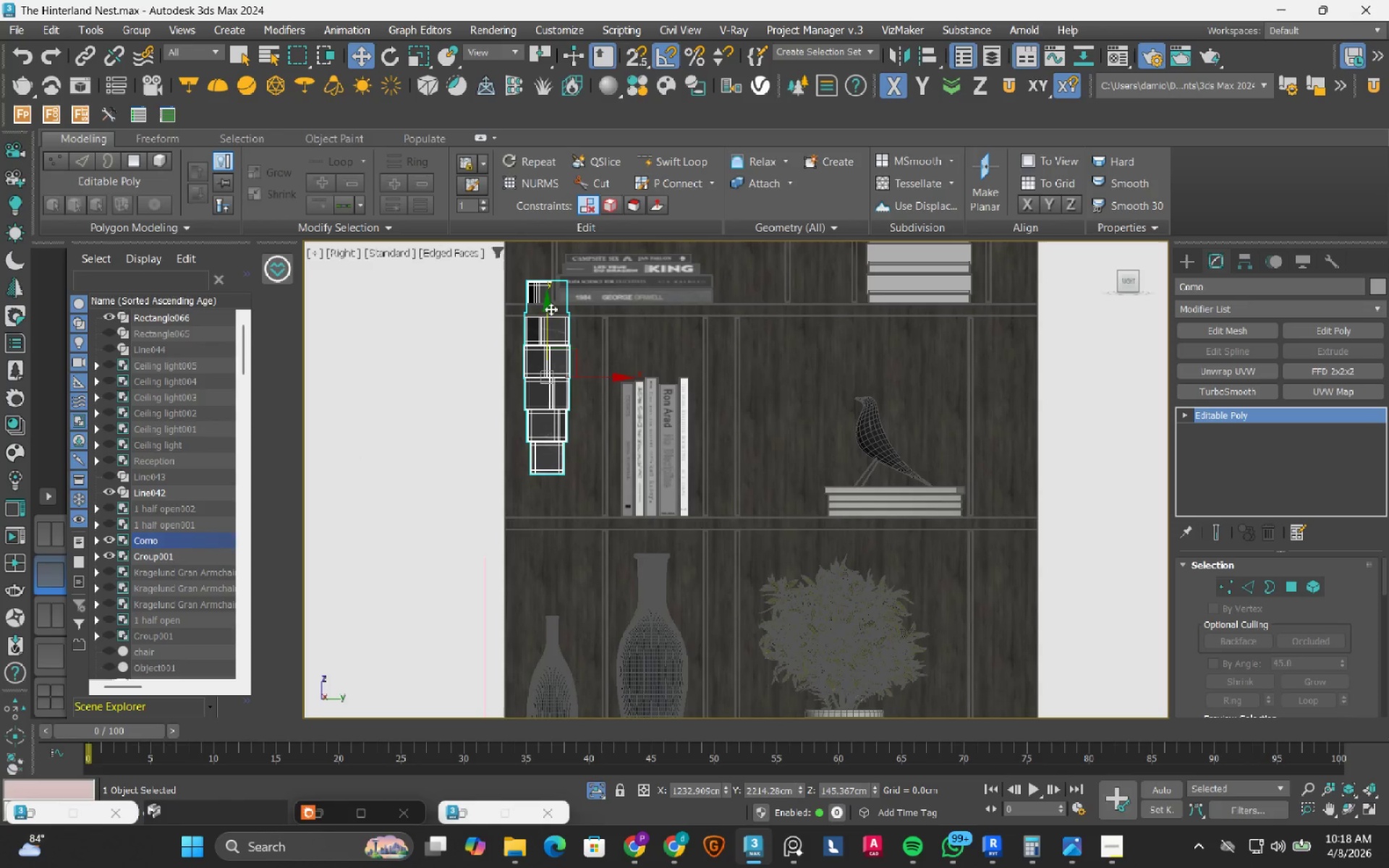 
left_click_drag(start_coordinate=[548, 310], to_coordinate=[539, 349])
 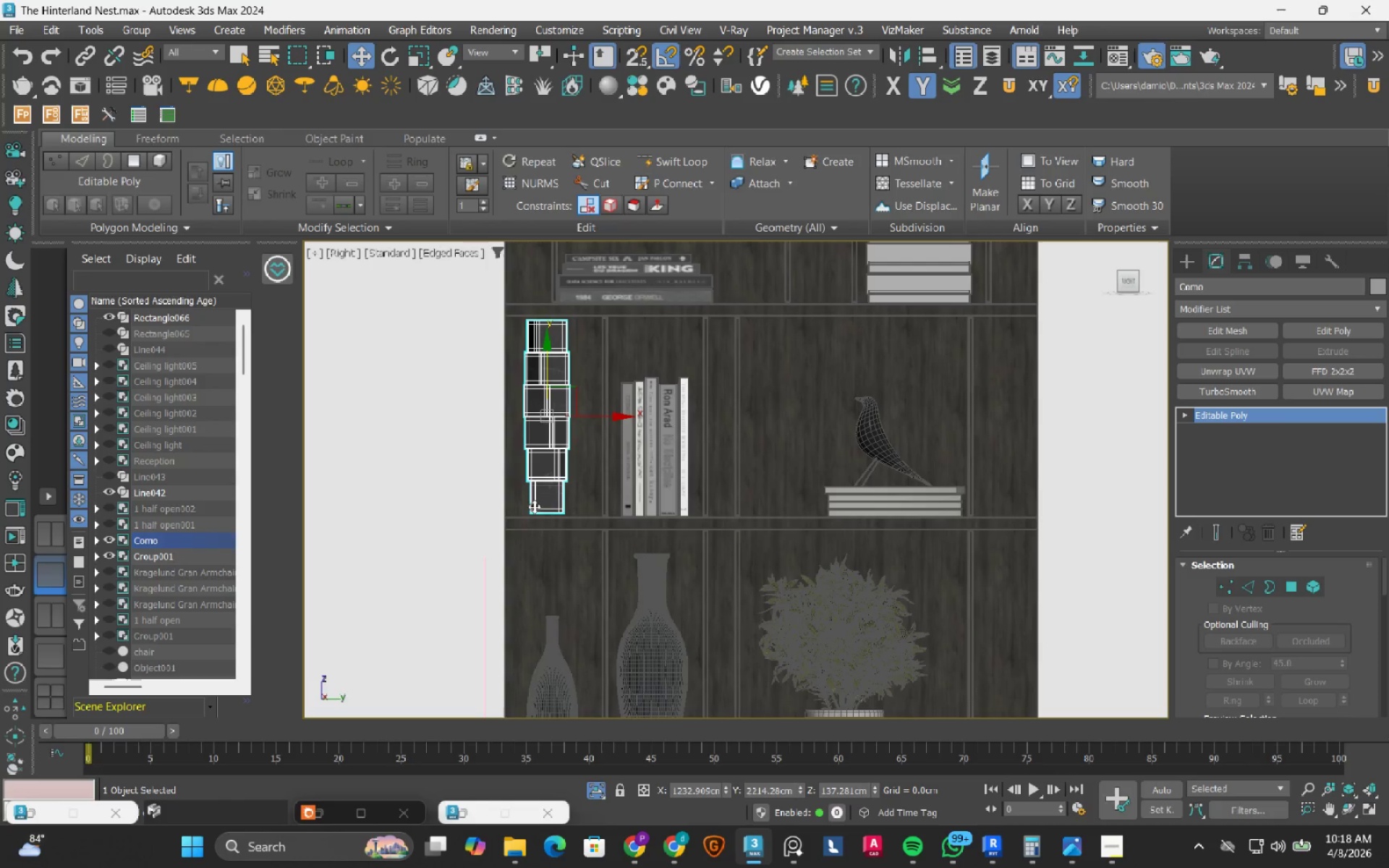 
key(S)
 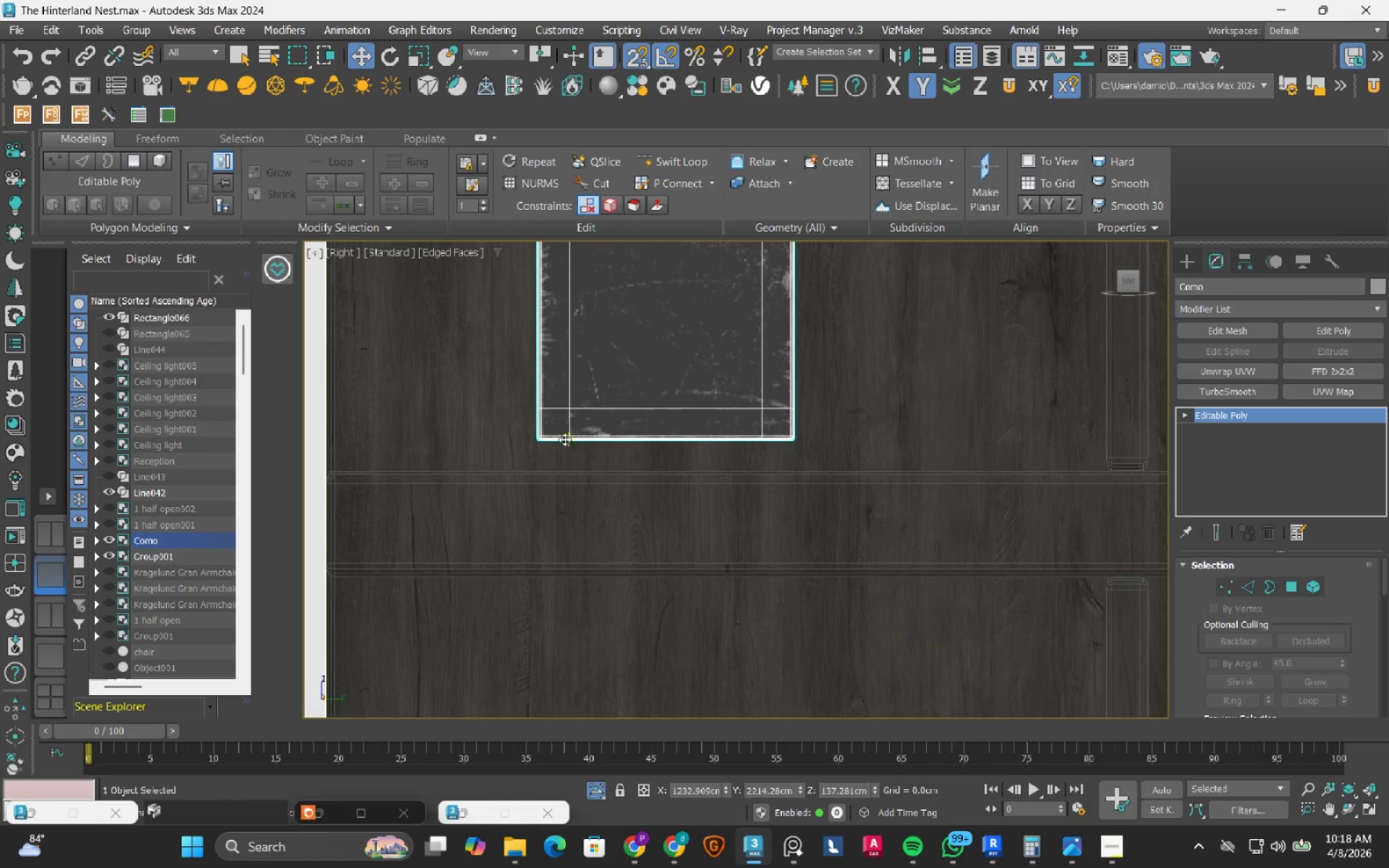 
scroll: coordinate [545, 482], scroll_direction: up, amount: 6.0
 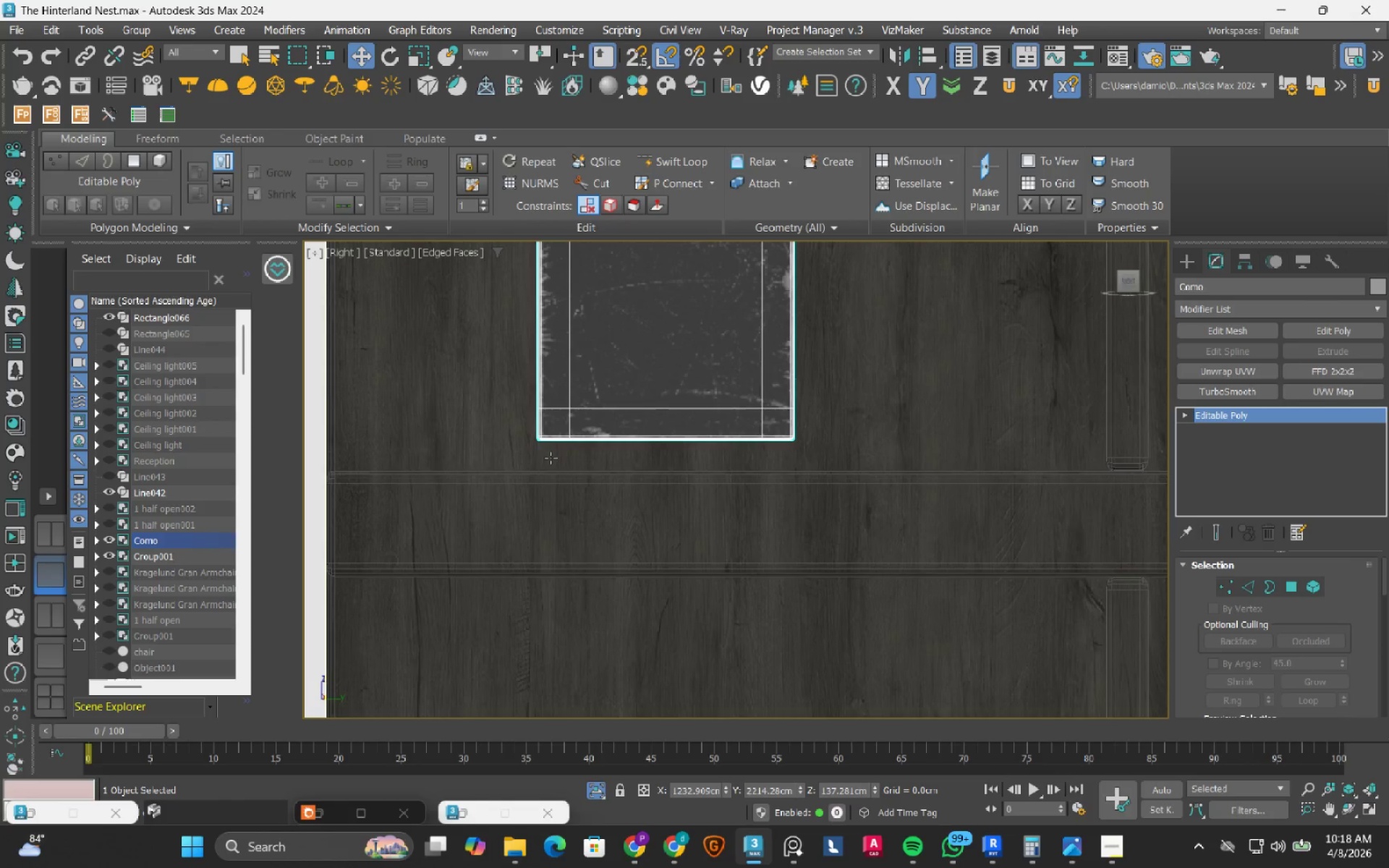 
left_click_drag(start_coordinate=[564, 438], to_coordinate=[544, 465])
 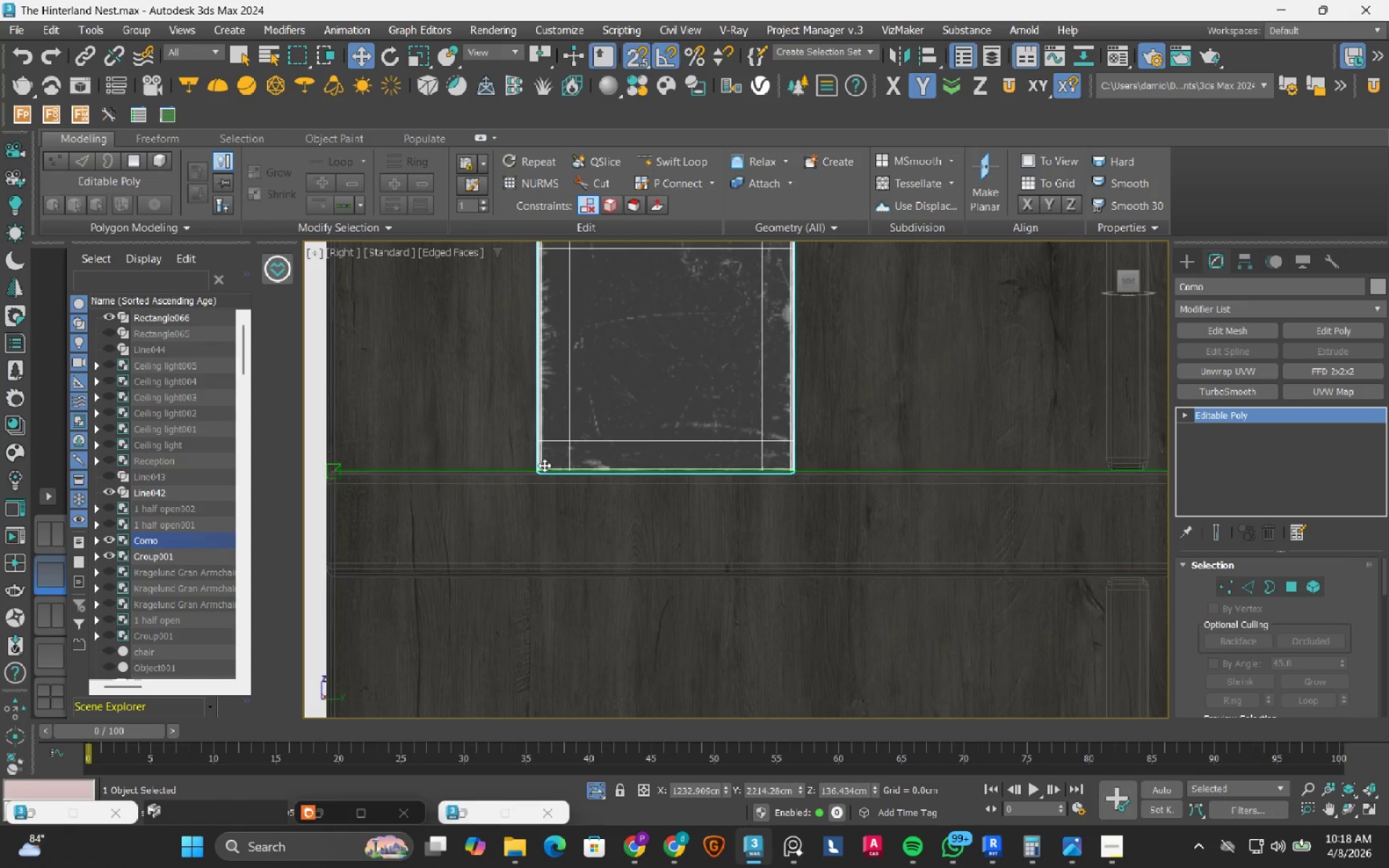 
key(S)
 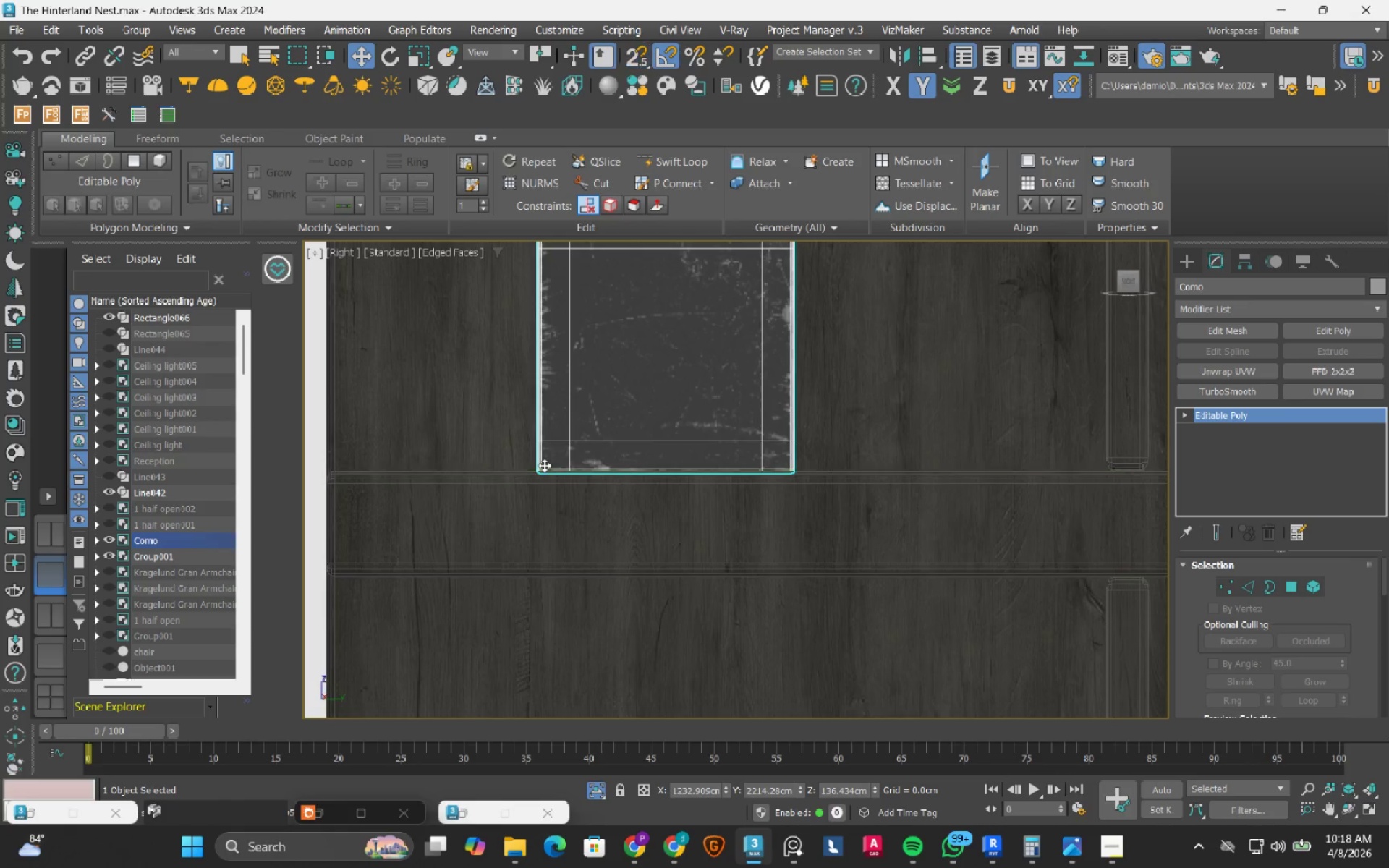 
scroll: coordinate [538, 474], scroll_direction: down, amount: 7.0
 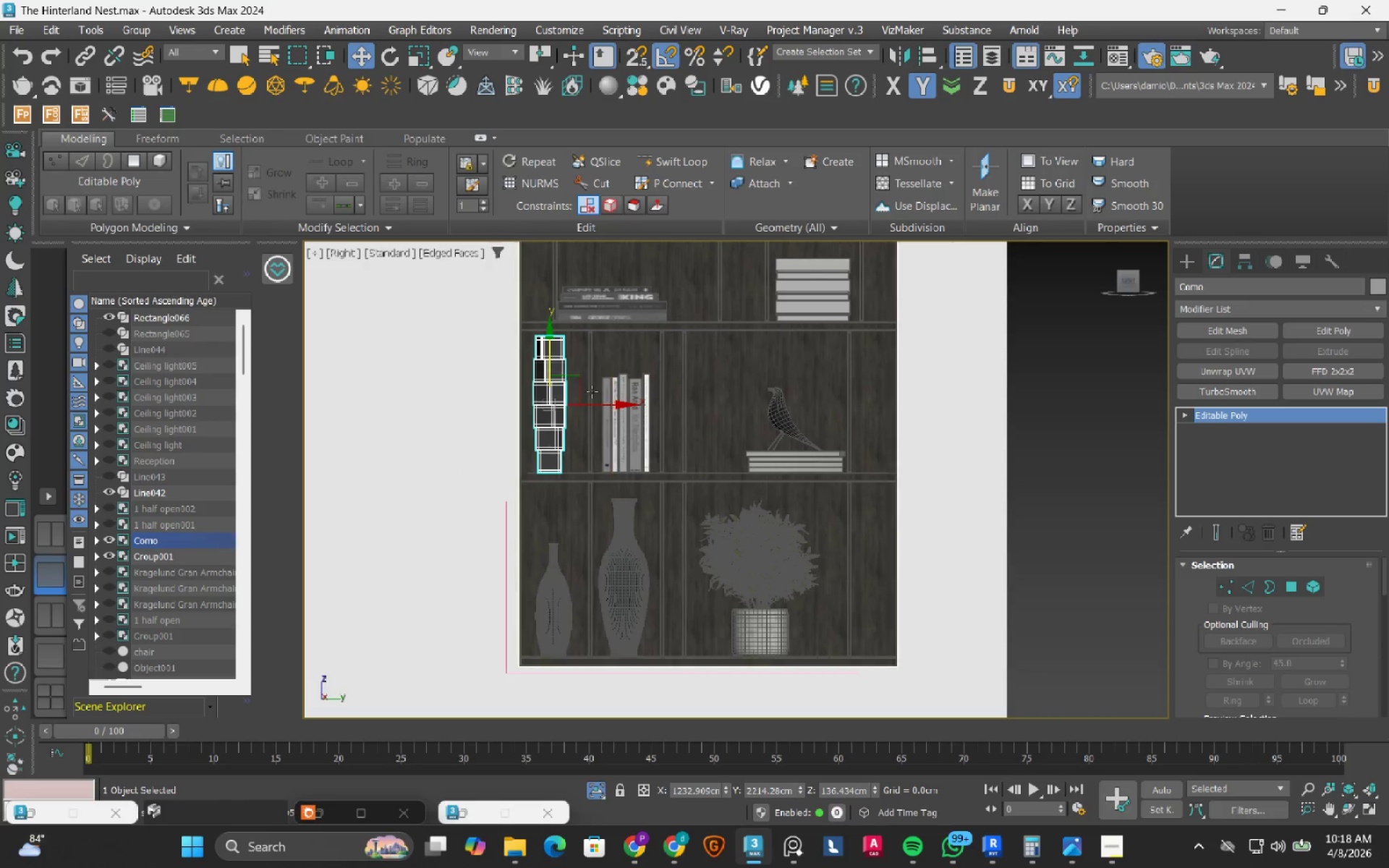 
scroll: coordinate [553, 372], scroll_direction: up, amount: 3.0
 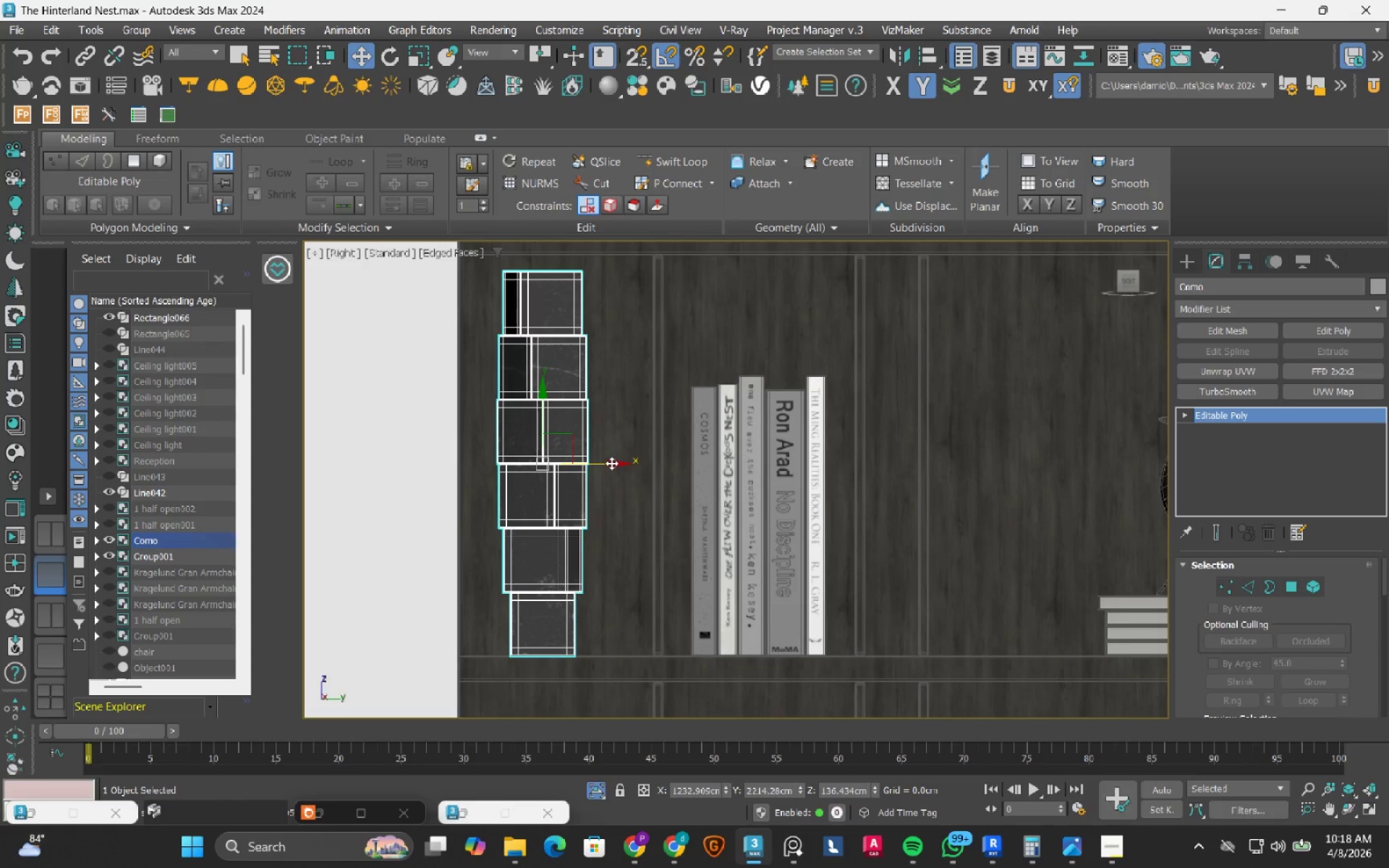 
left_click_drag(start_coordinate=[611, 463], to_coordinate=[629, 472])
 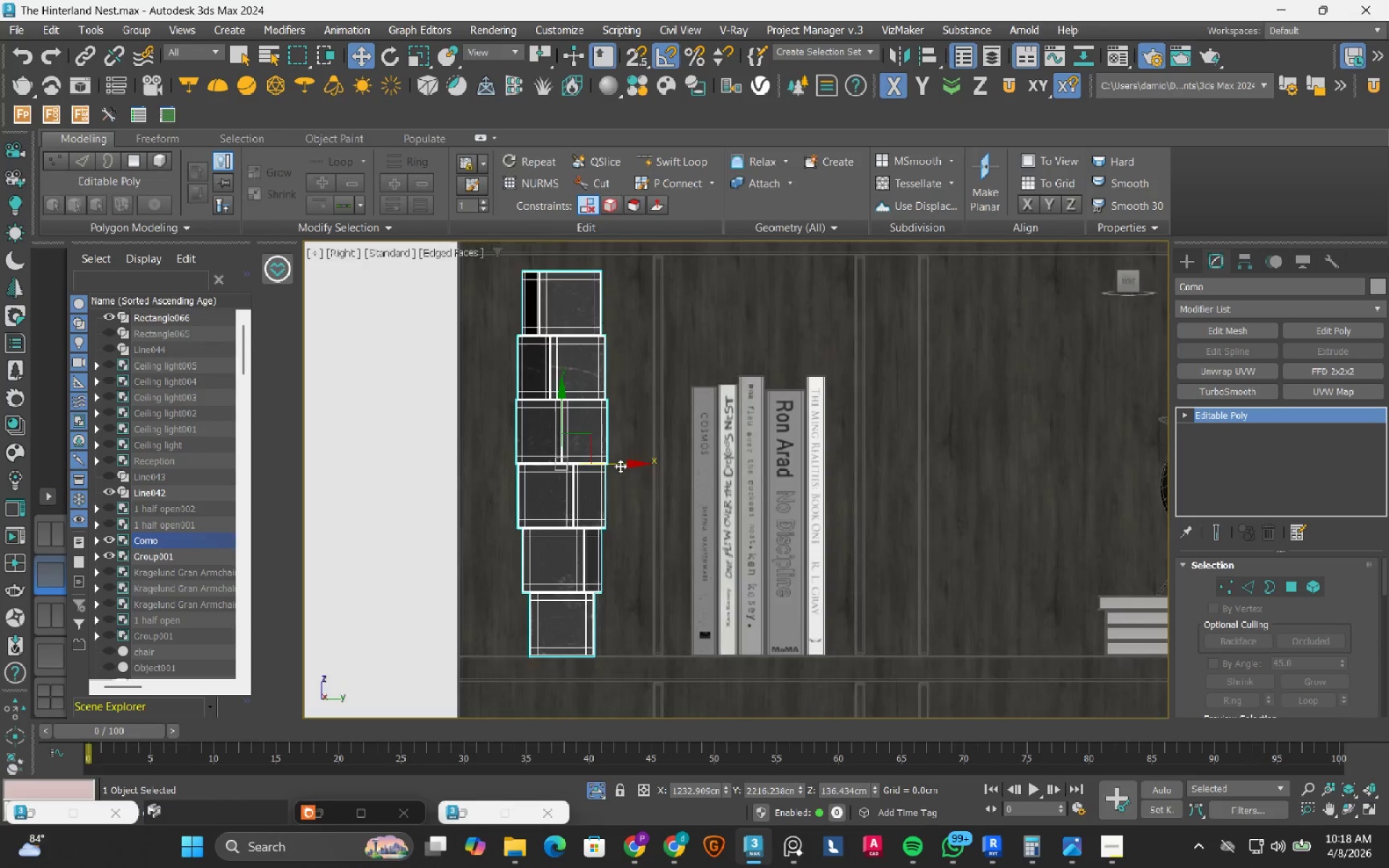 
scroll: coordinate [901, 524], scroll_direction: down, amount: 6.0
 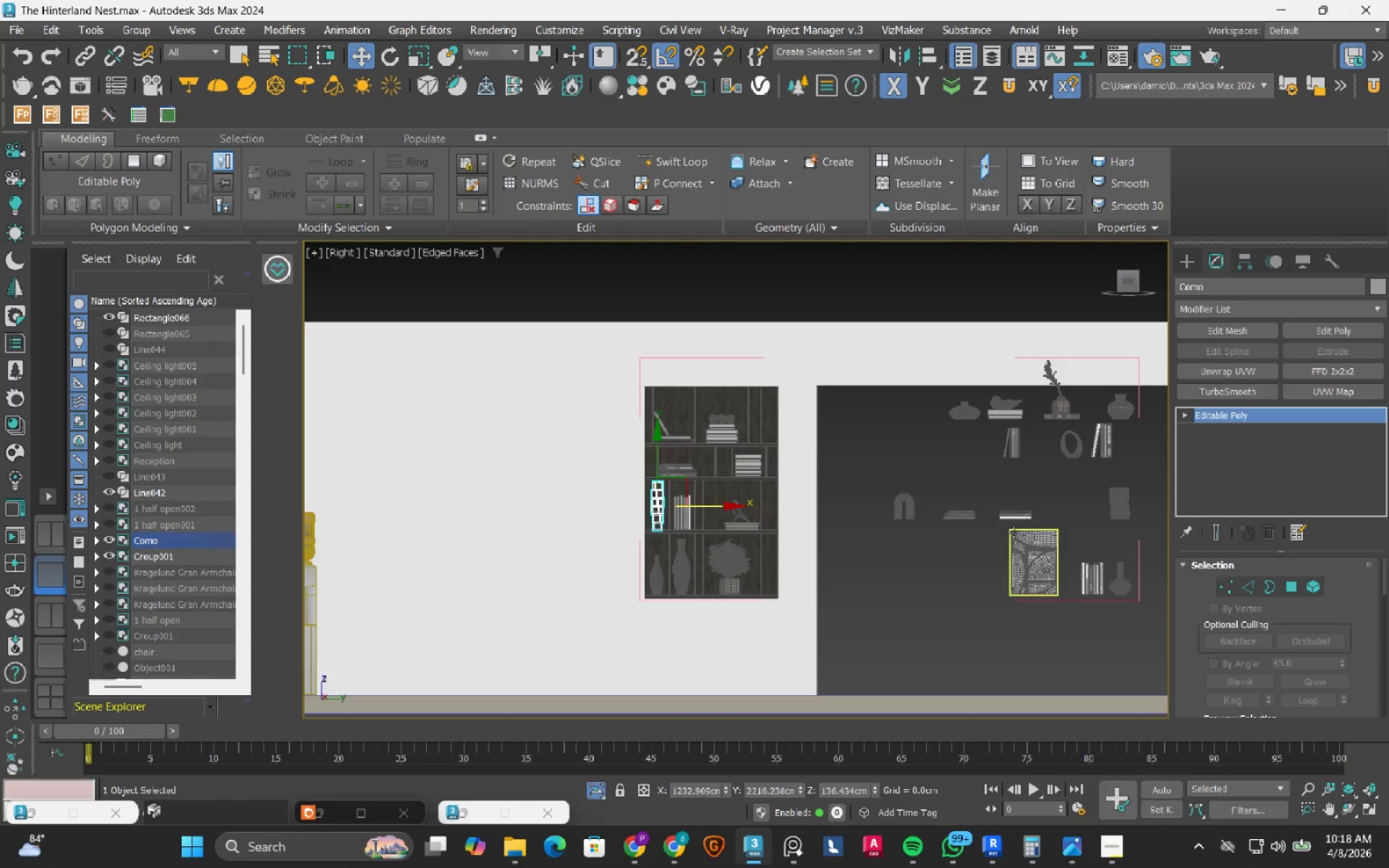 
mouse_move([880, 559])
 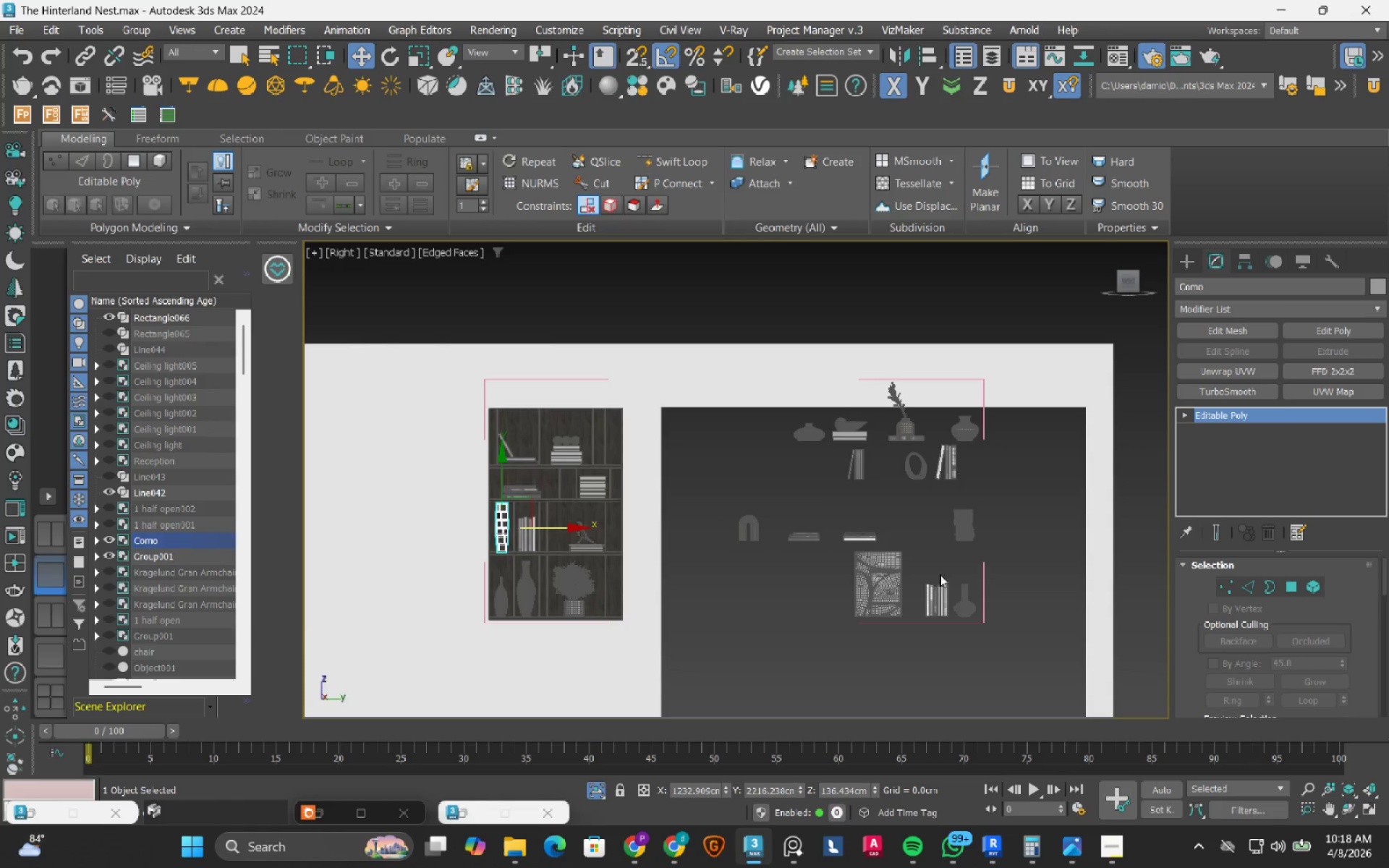 
scroll: coordinate [957, 598], scroll_direction: none, amount: 0.0
 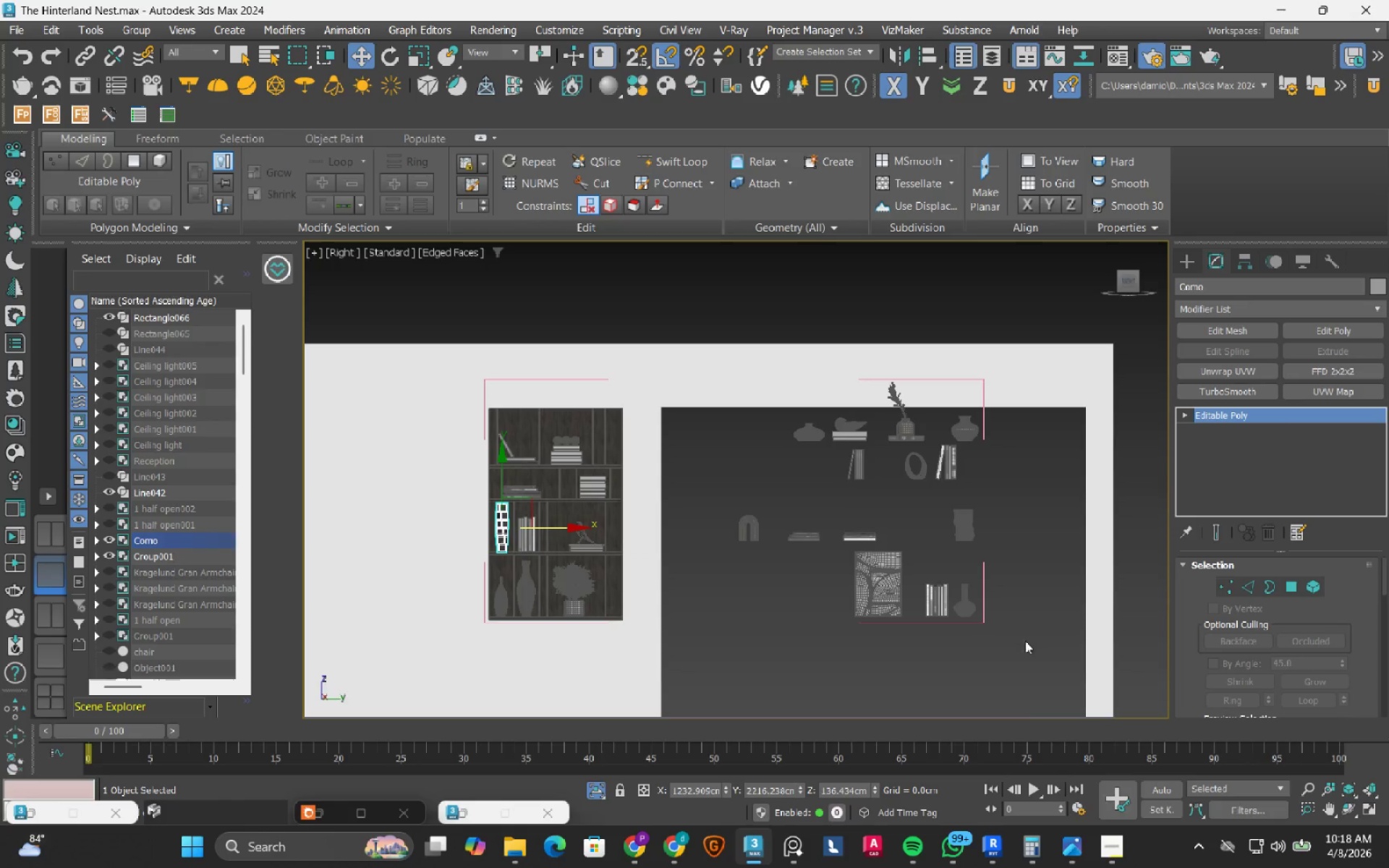 
left_click_drag(start_coordinate=[1021, 664], to_coordinate=[735, 420])
 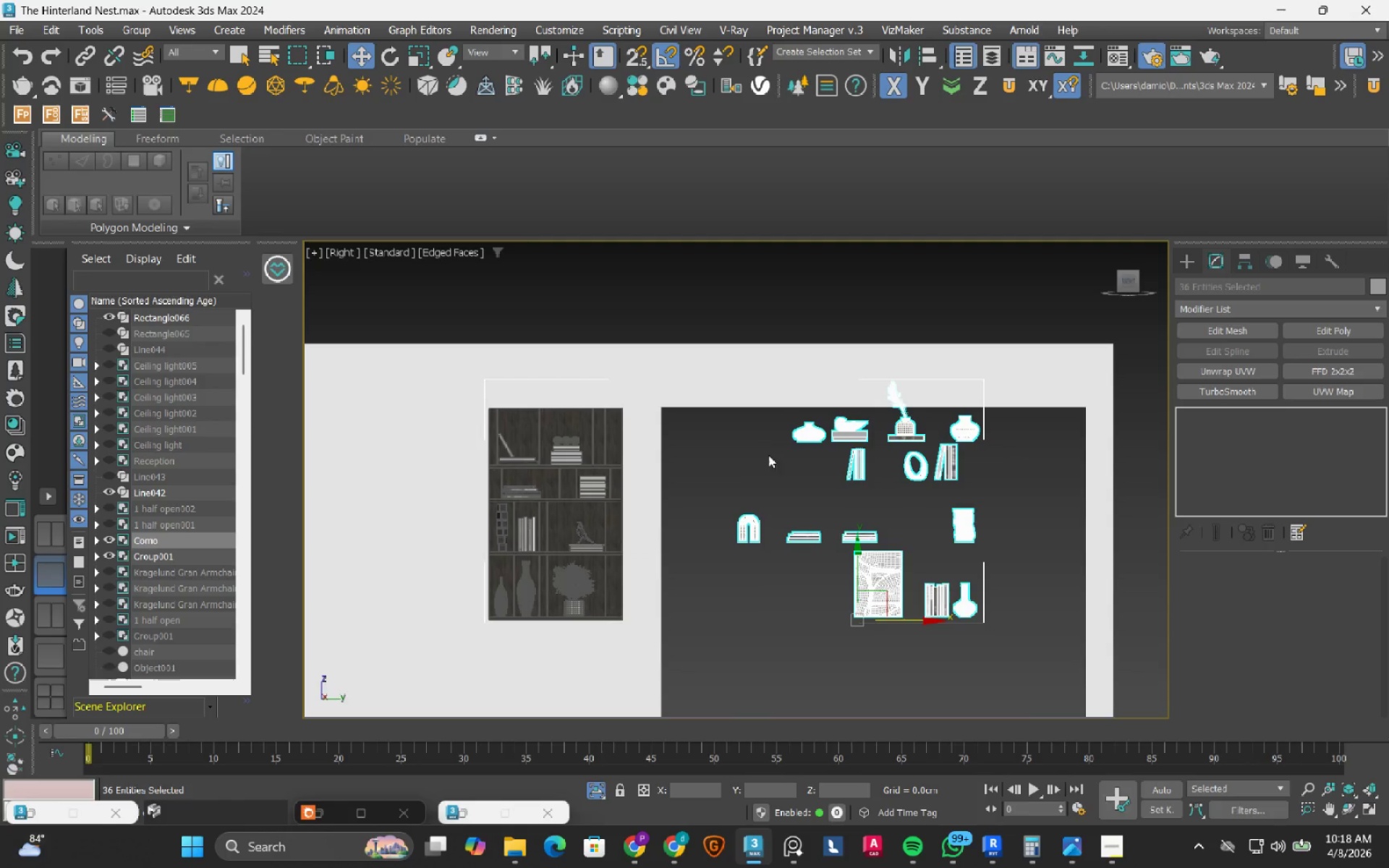 
hold_key(key=AltLeft, duration=1.5)
left_click_drag(start_coordinate=[1004, 545], to_coordinate=[975, 574])
 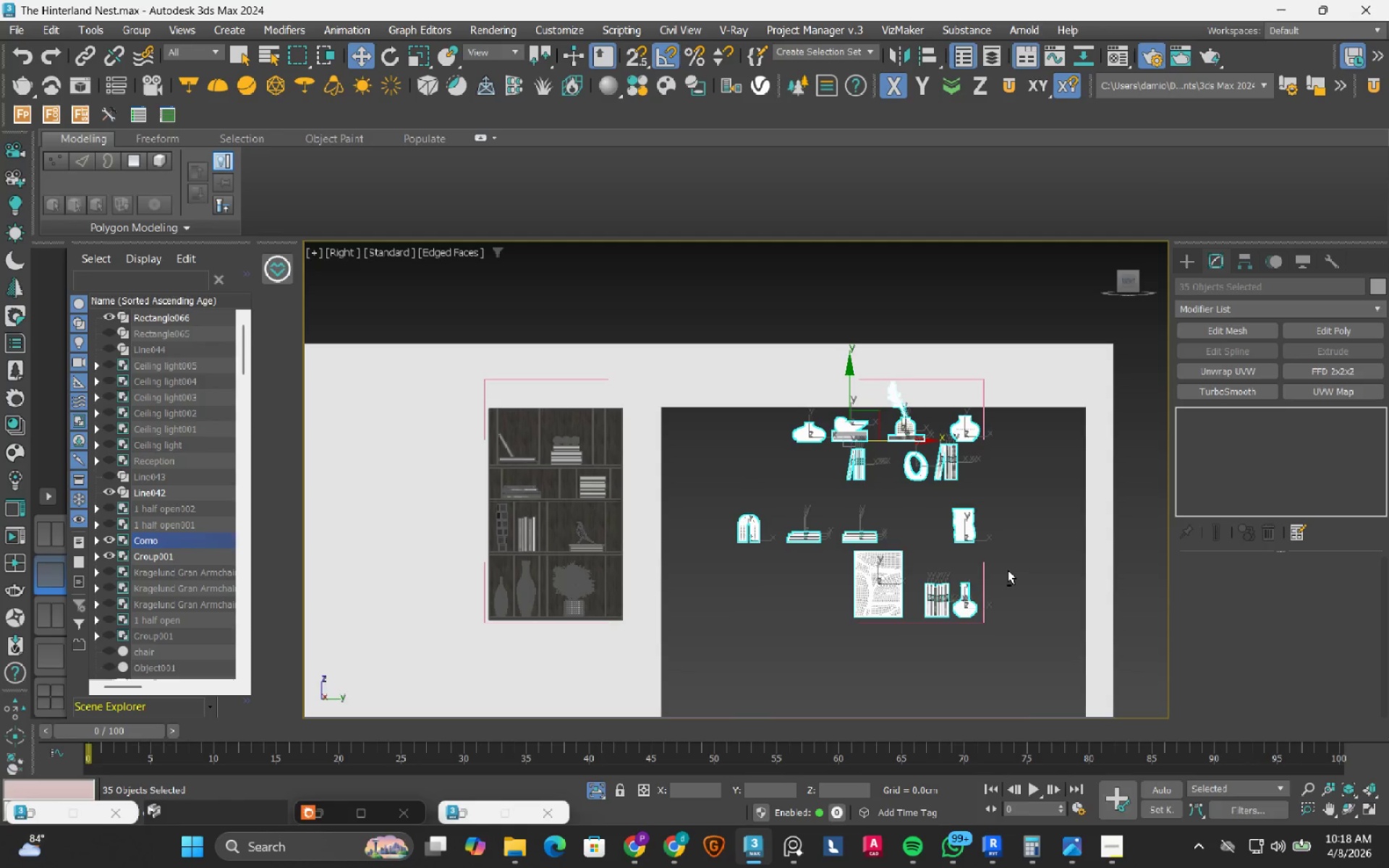 
hold_key(key=AltLeft, duration=0.48)
 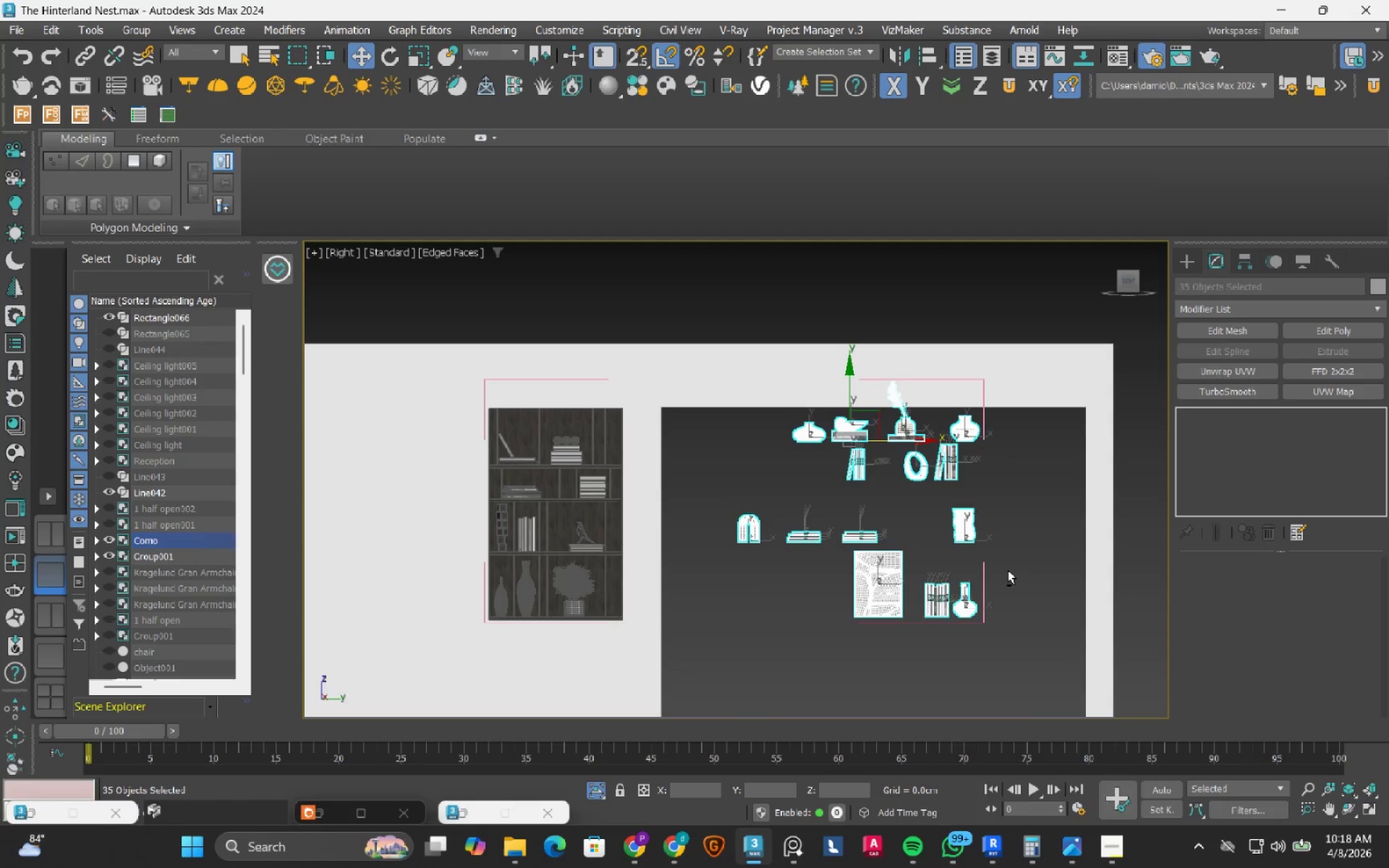 
key(Delete)
 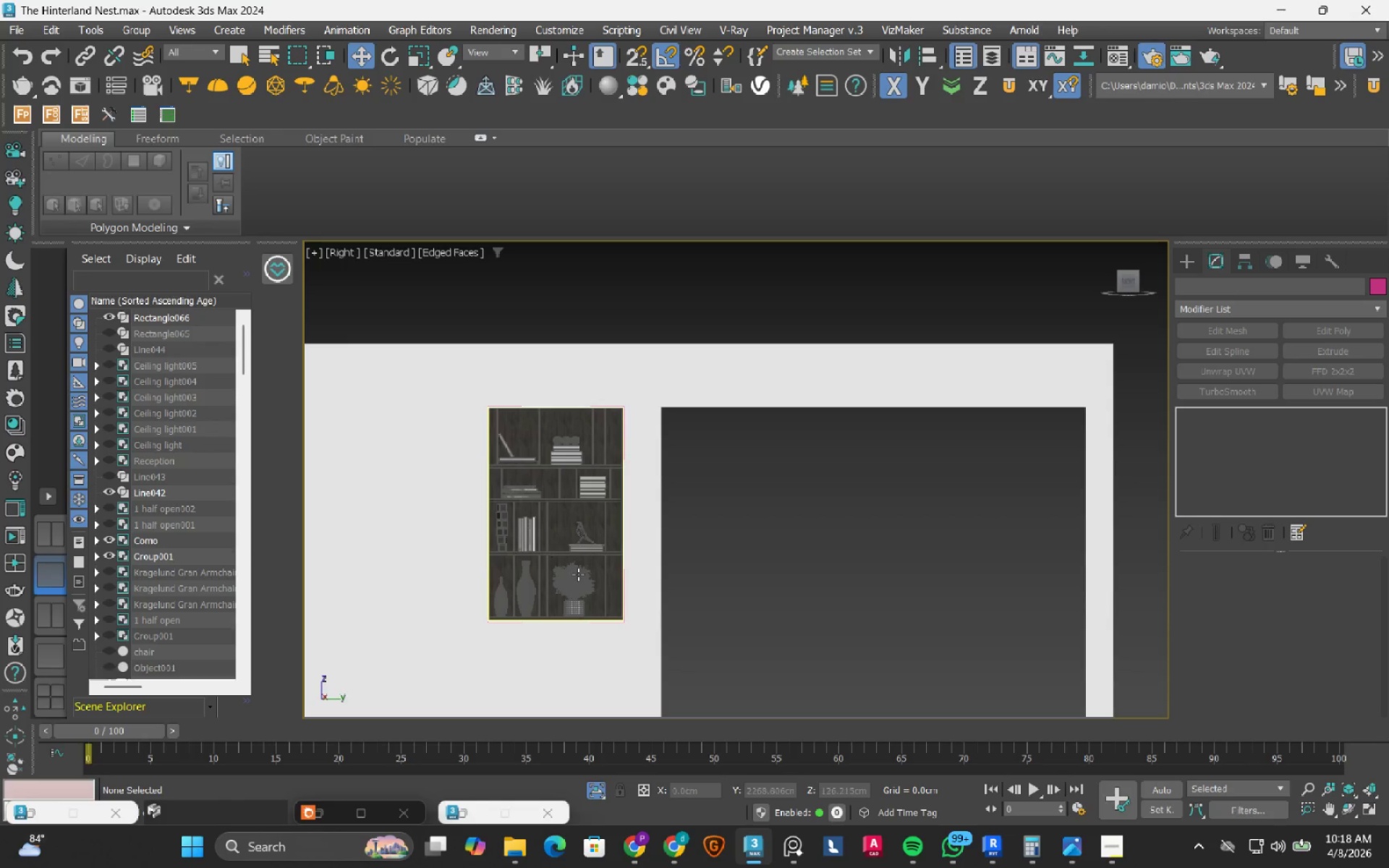 
left_click([578, 574])
 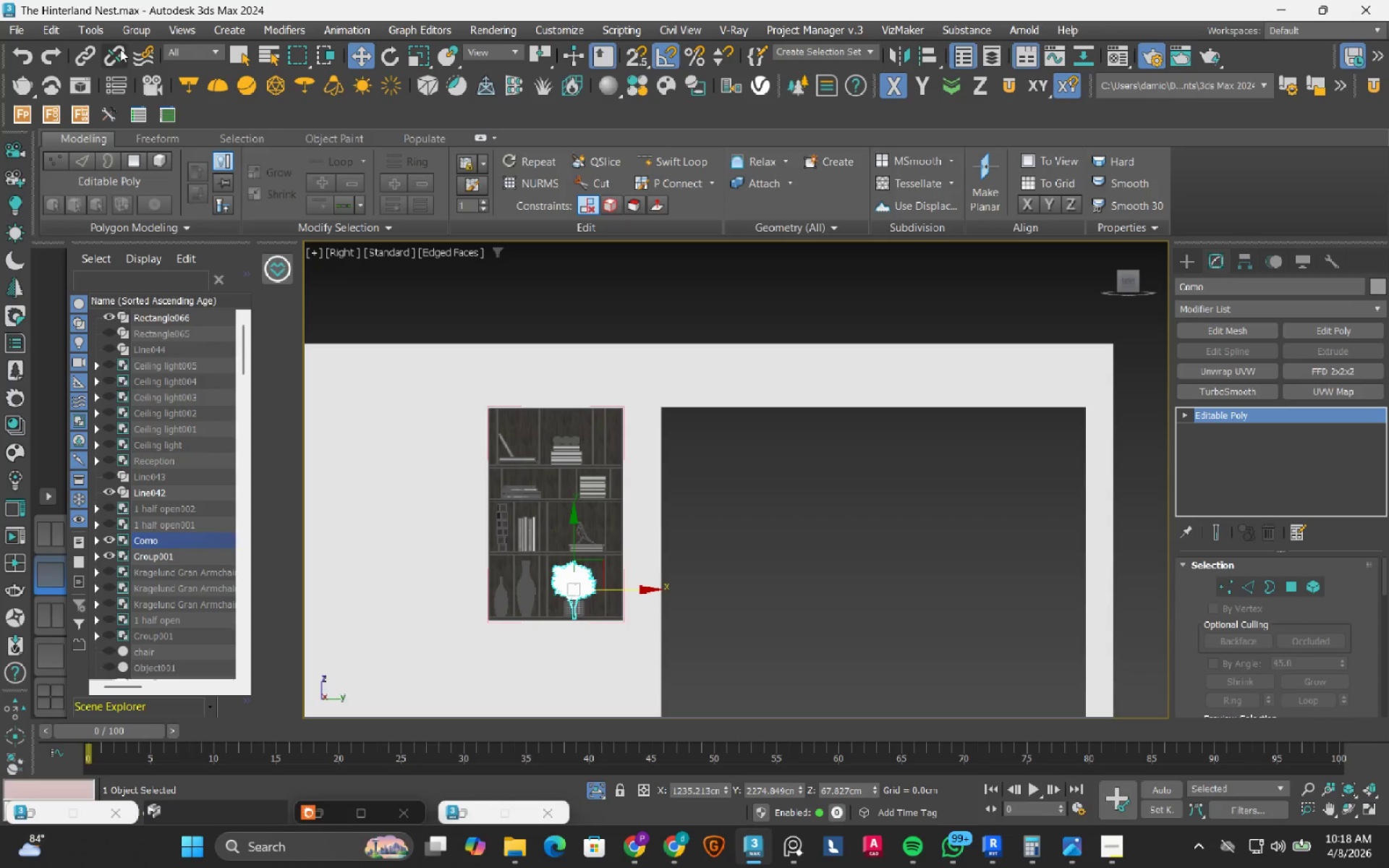 
left_click([132, 22])
 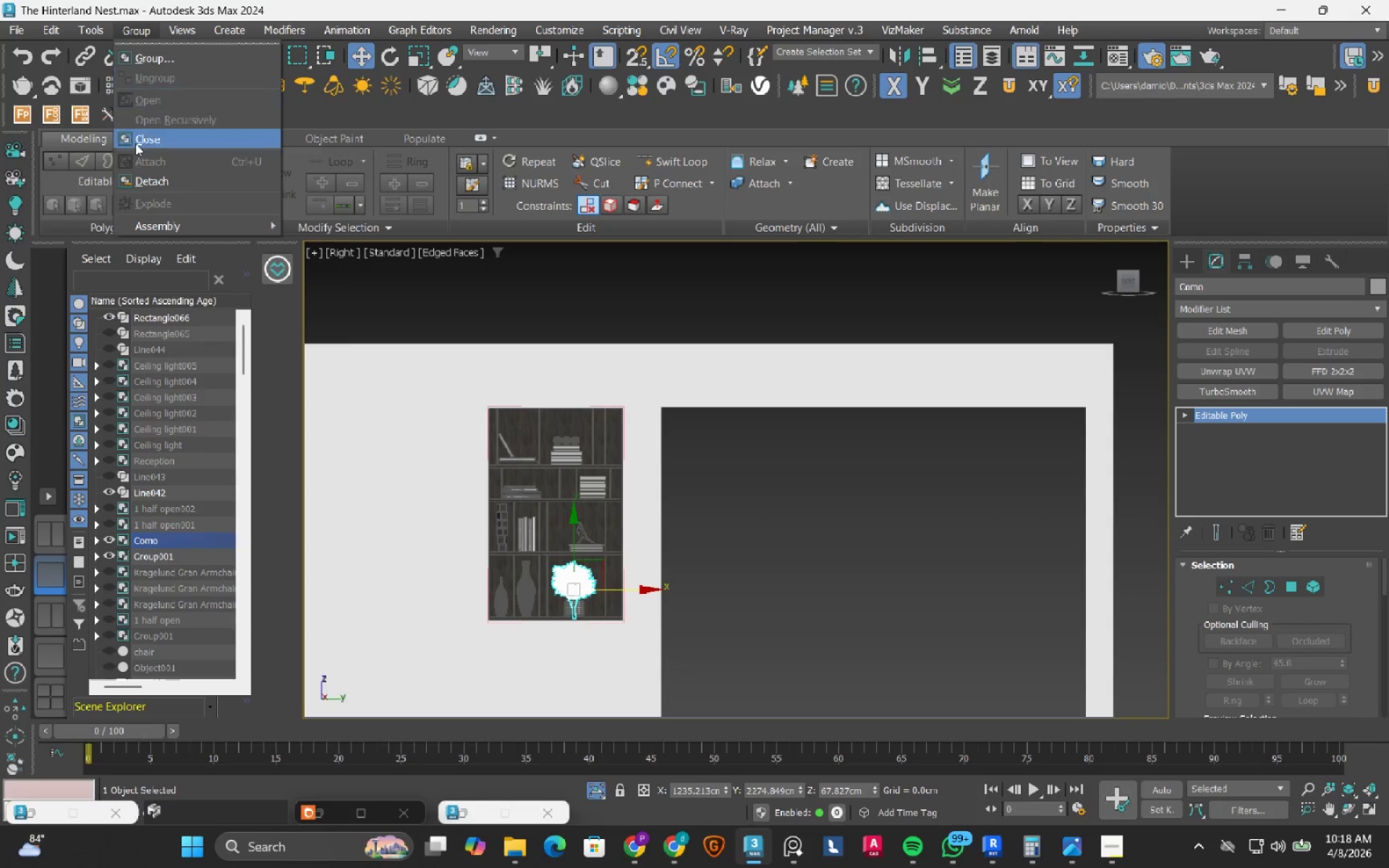 
left_click([135, 144])
 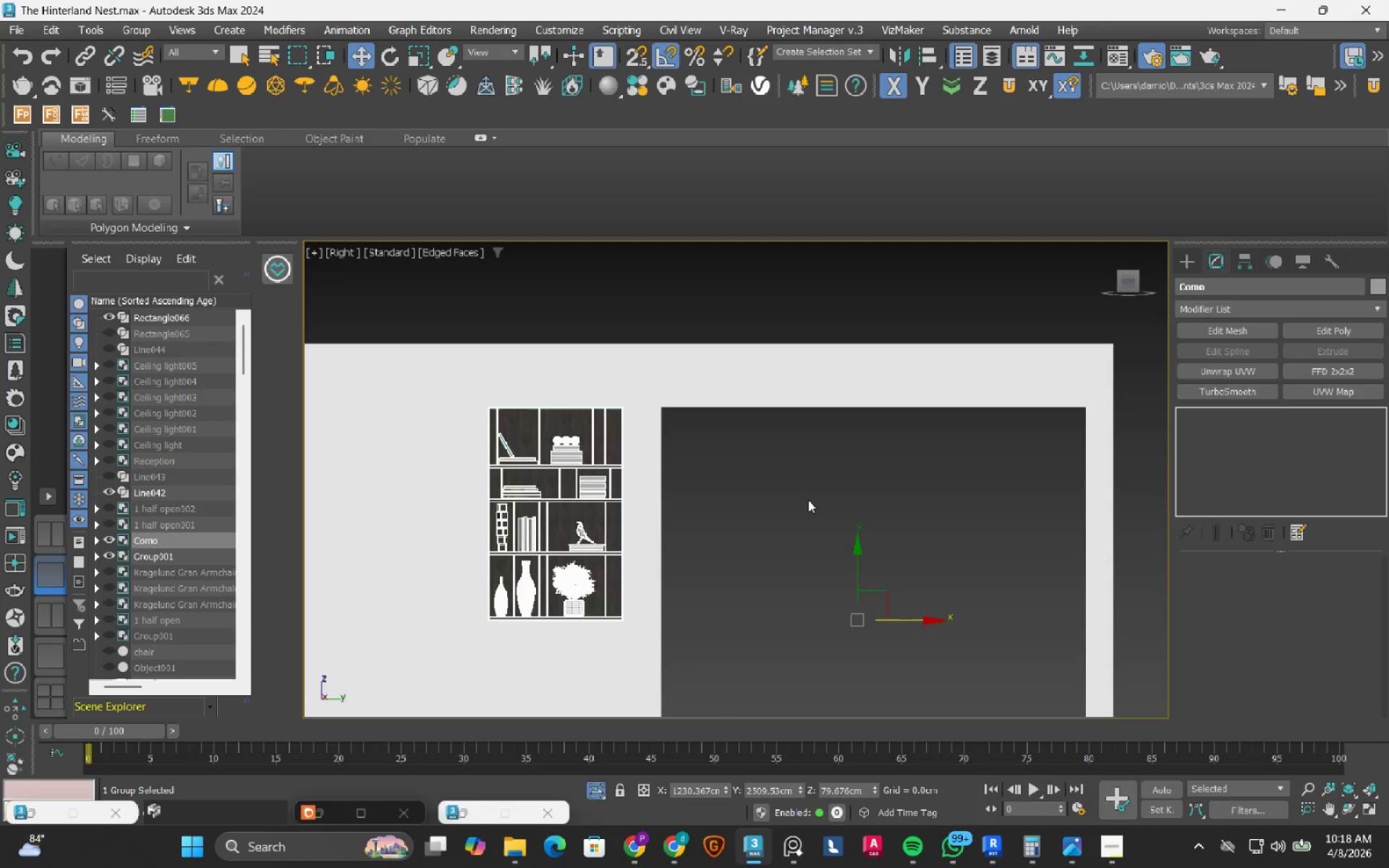 
left_click([808, 500])
 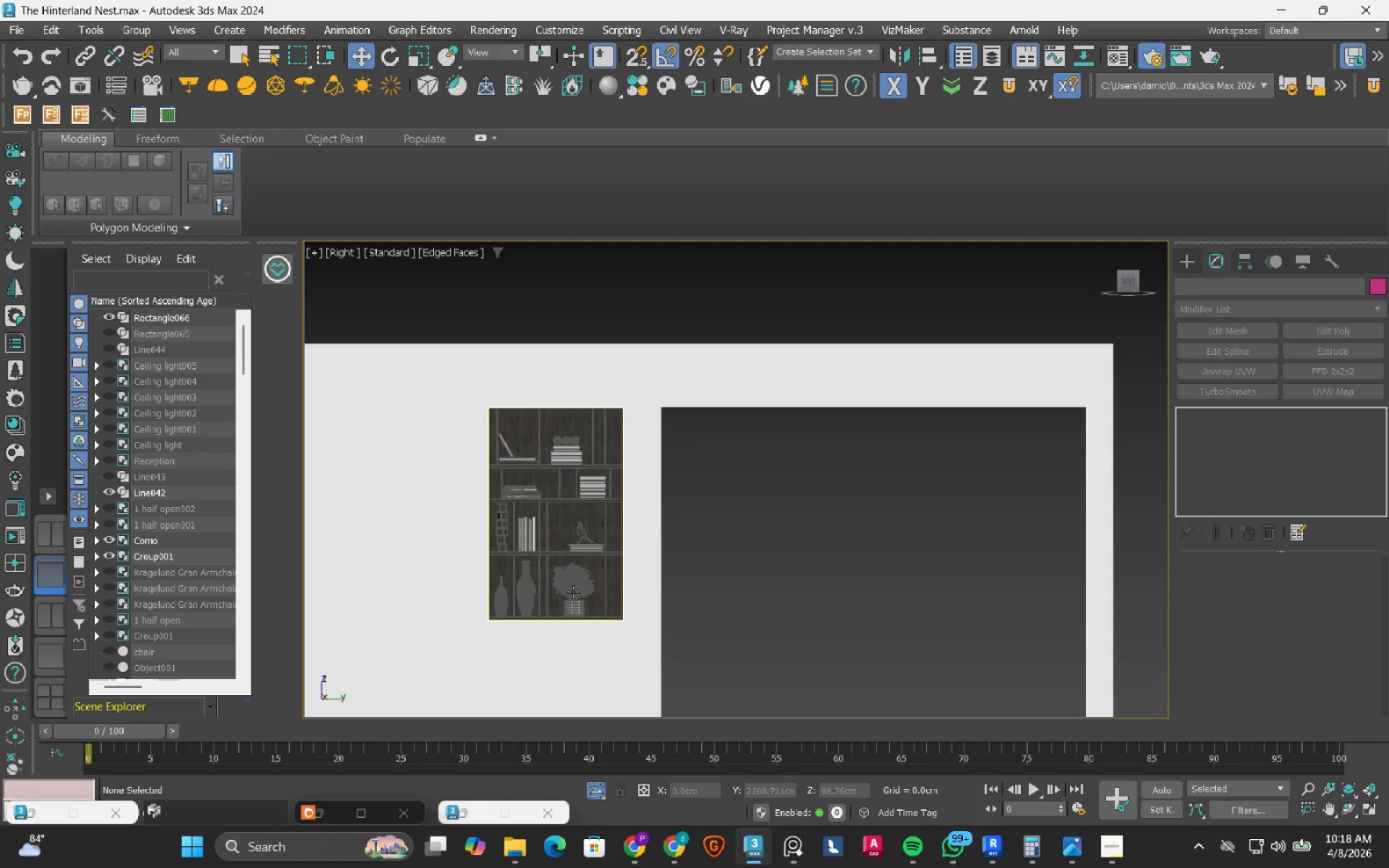 
left_click([569, 588])
 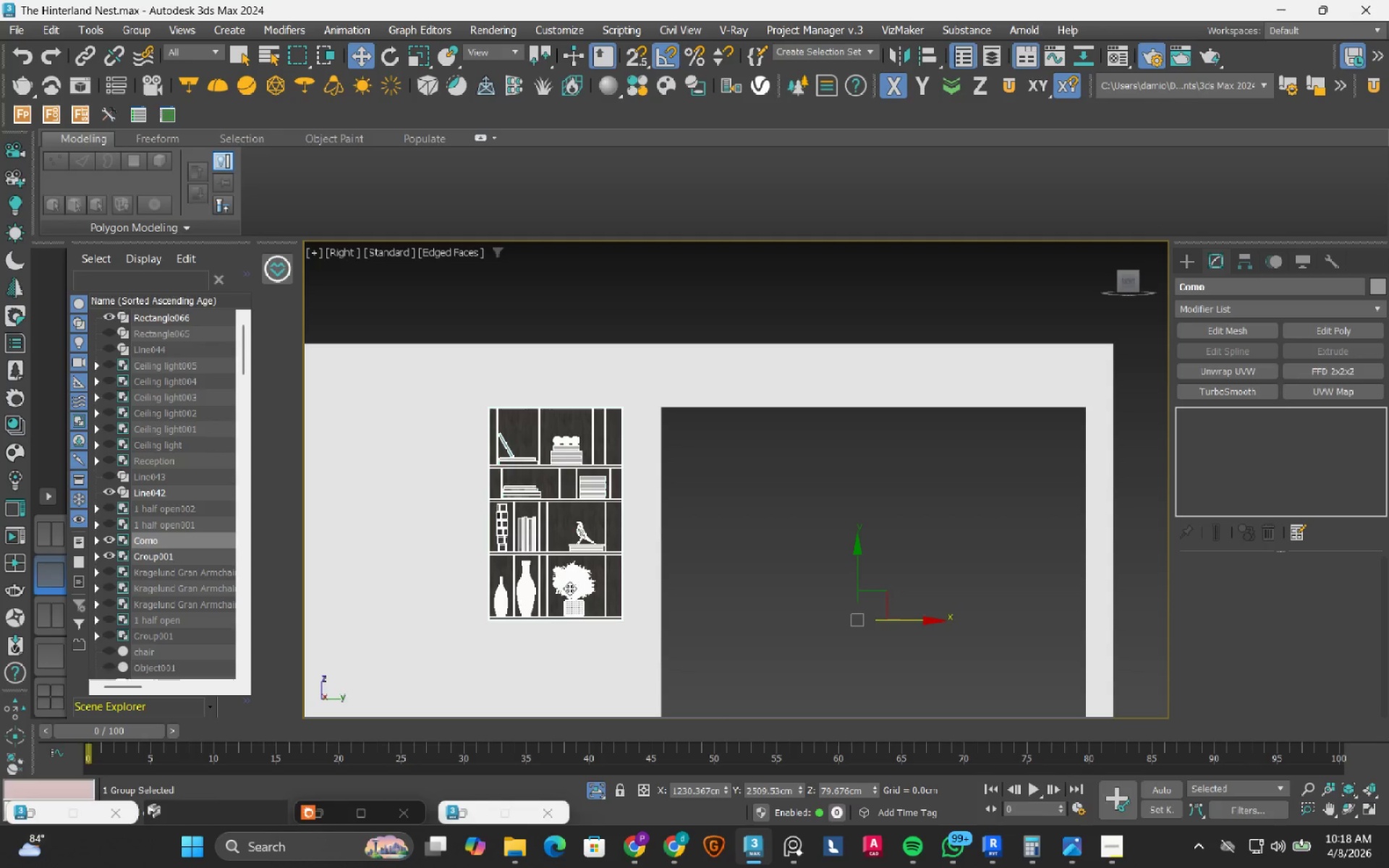 
key(T)
 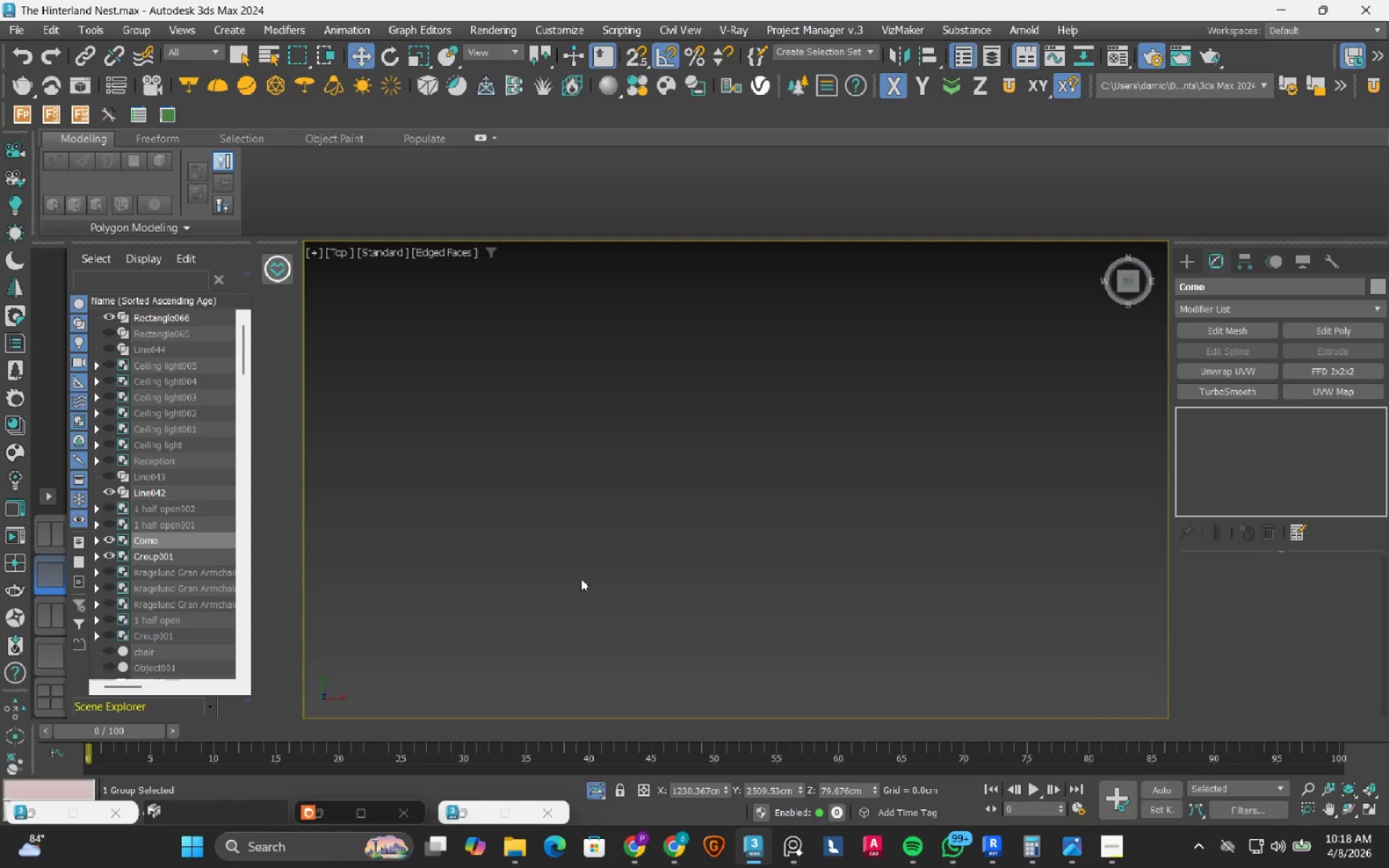 
key(Z)
 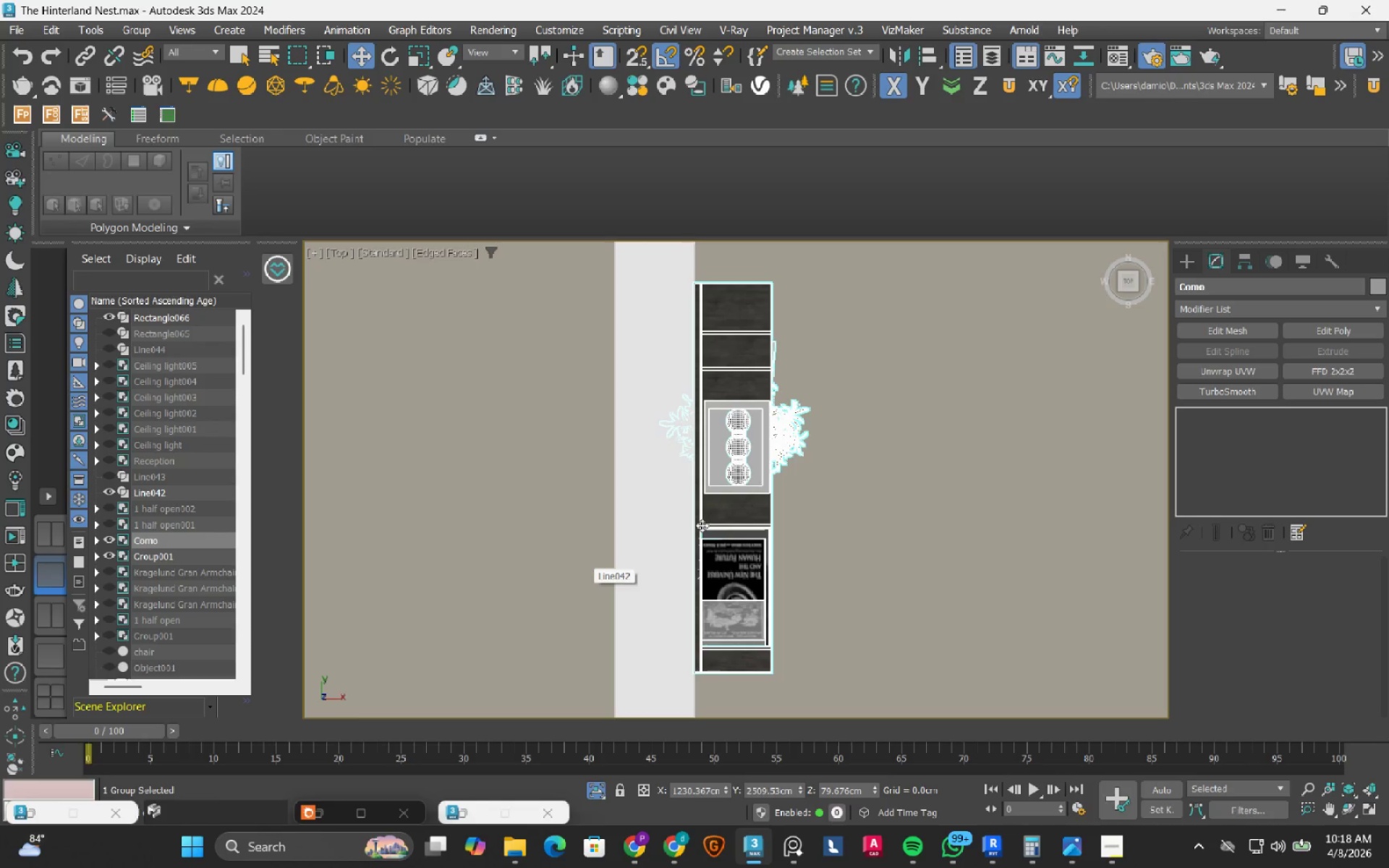 
scroll: coordinate [714, 512], scroll_direction: down, amount: 1.0
 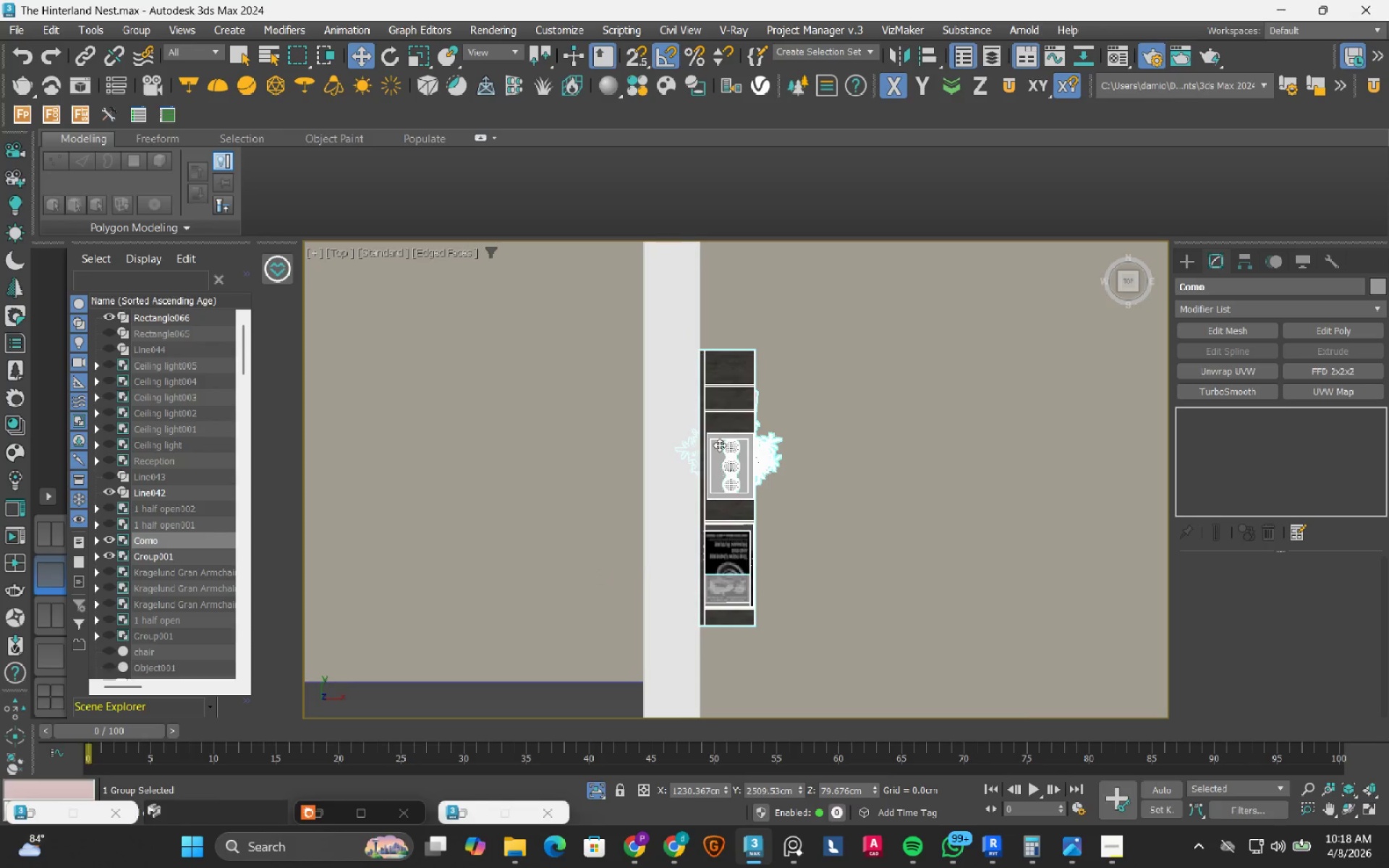 
scroll: coordinate [719, 444], scroll_direction: none, amount: 0.0
 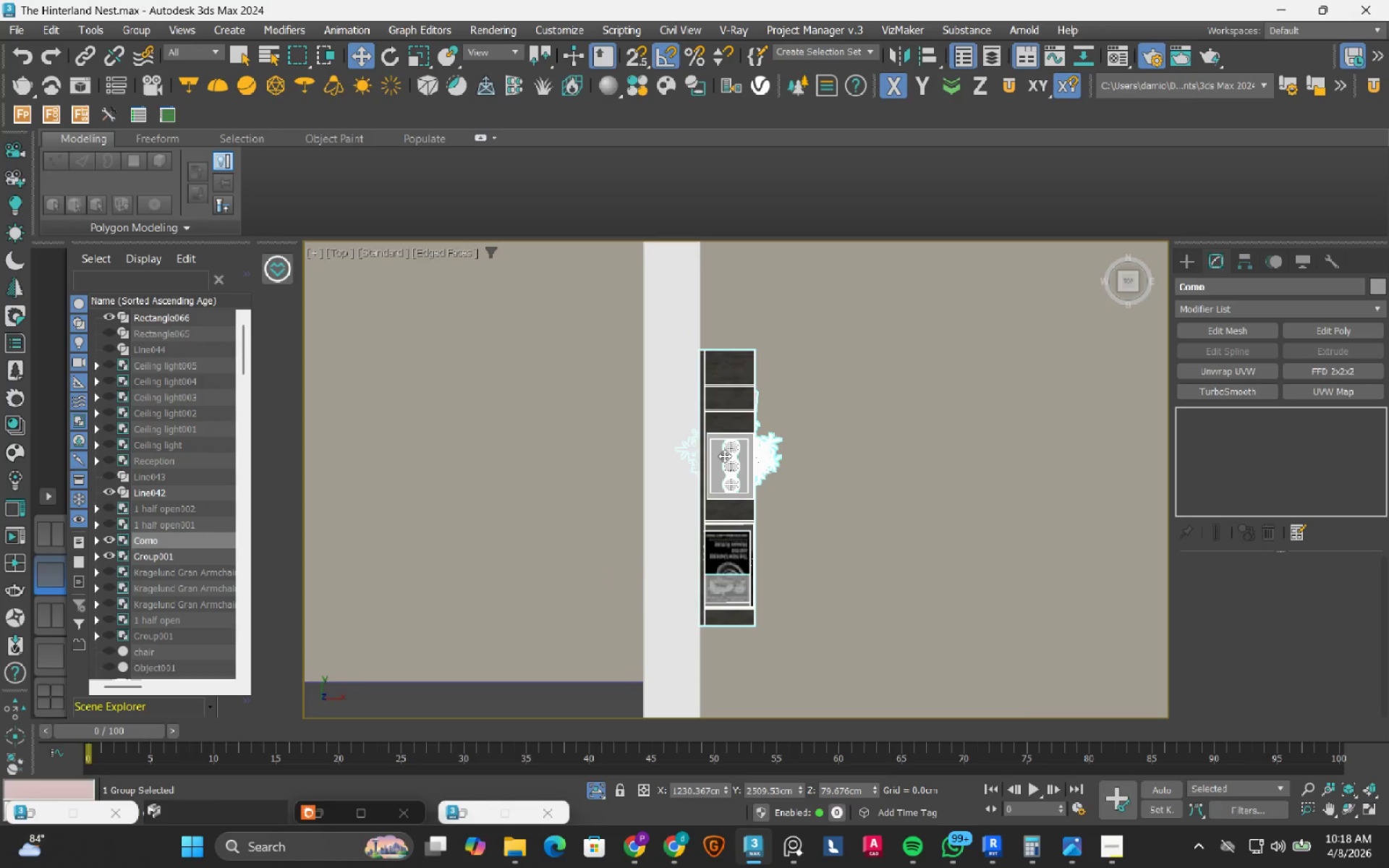 
key(F3)
 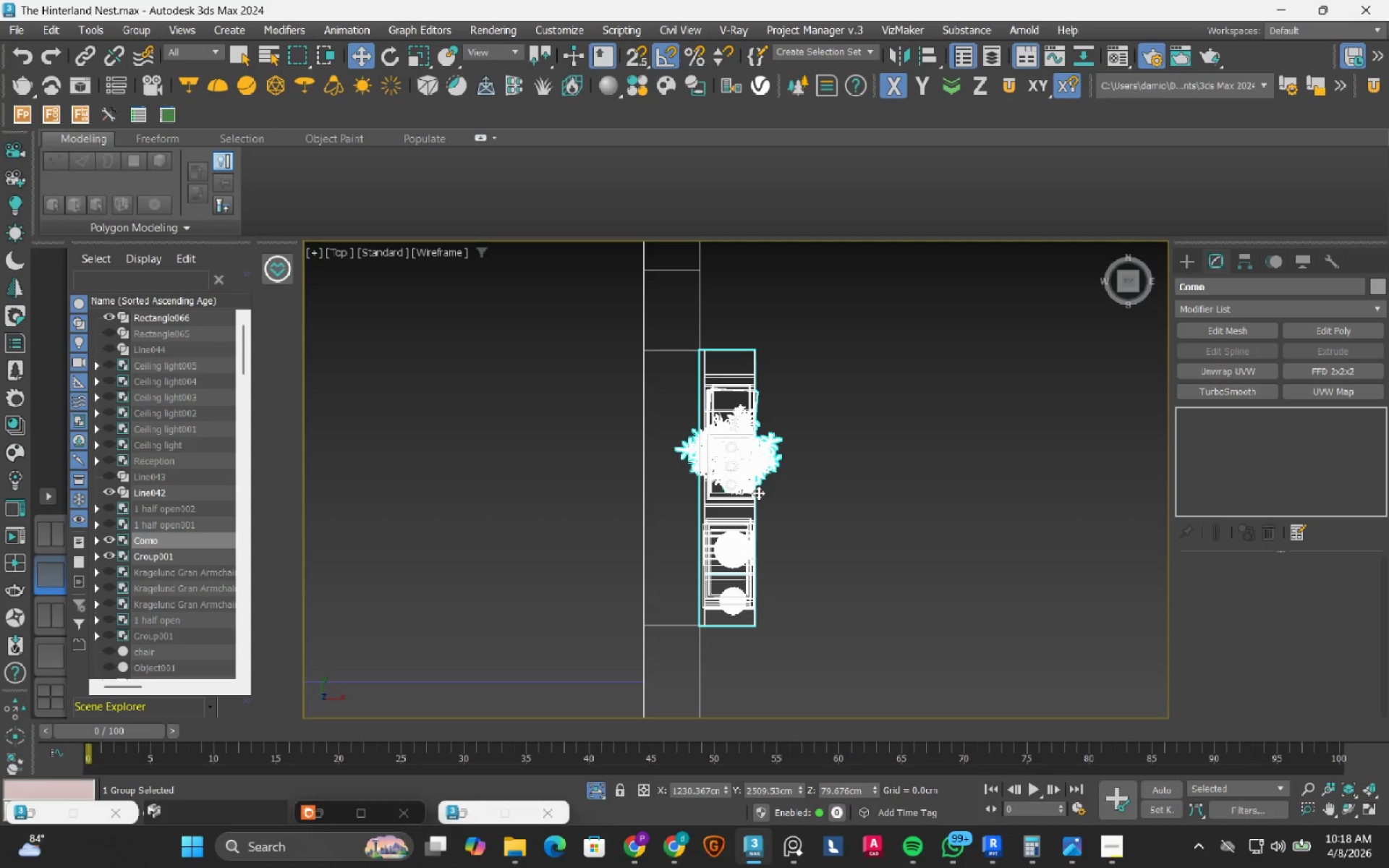 
scroll: coordinate [751, 506], scroll_direction: down, amount: 4.0
 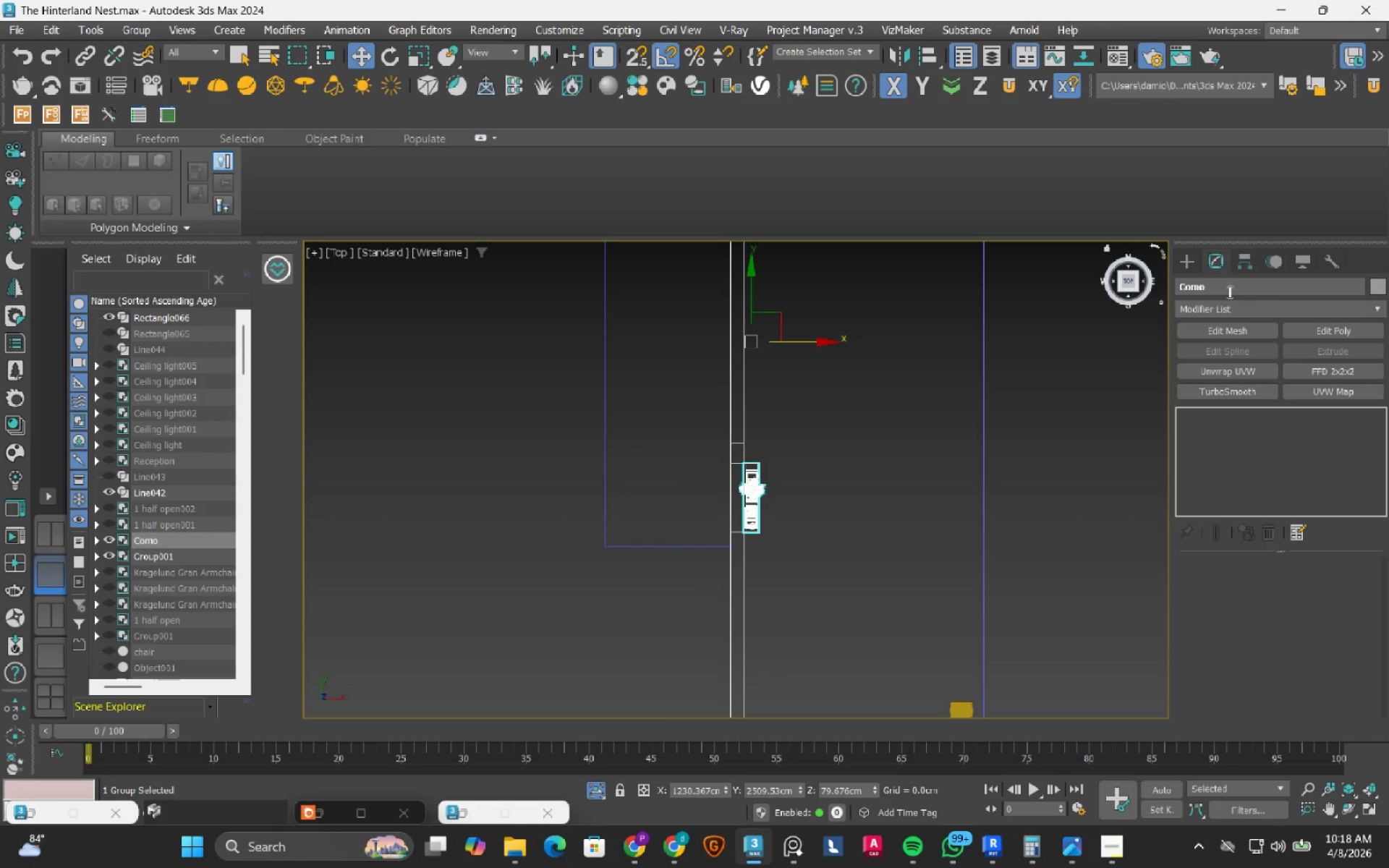 
left_click([1238, 271])
 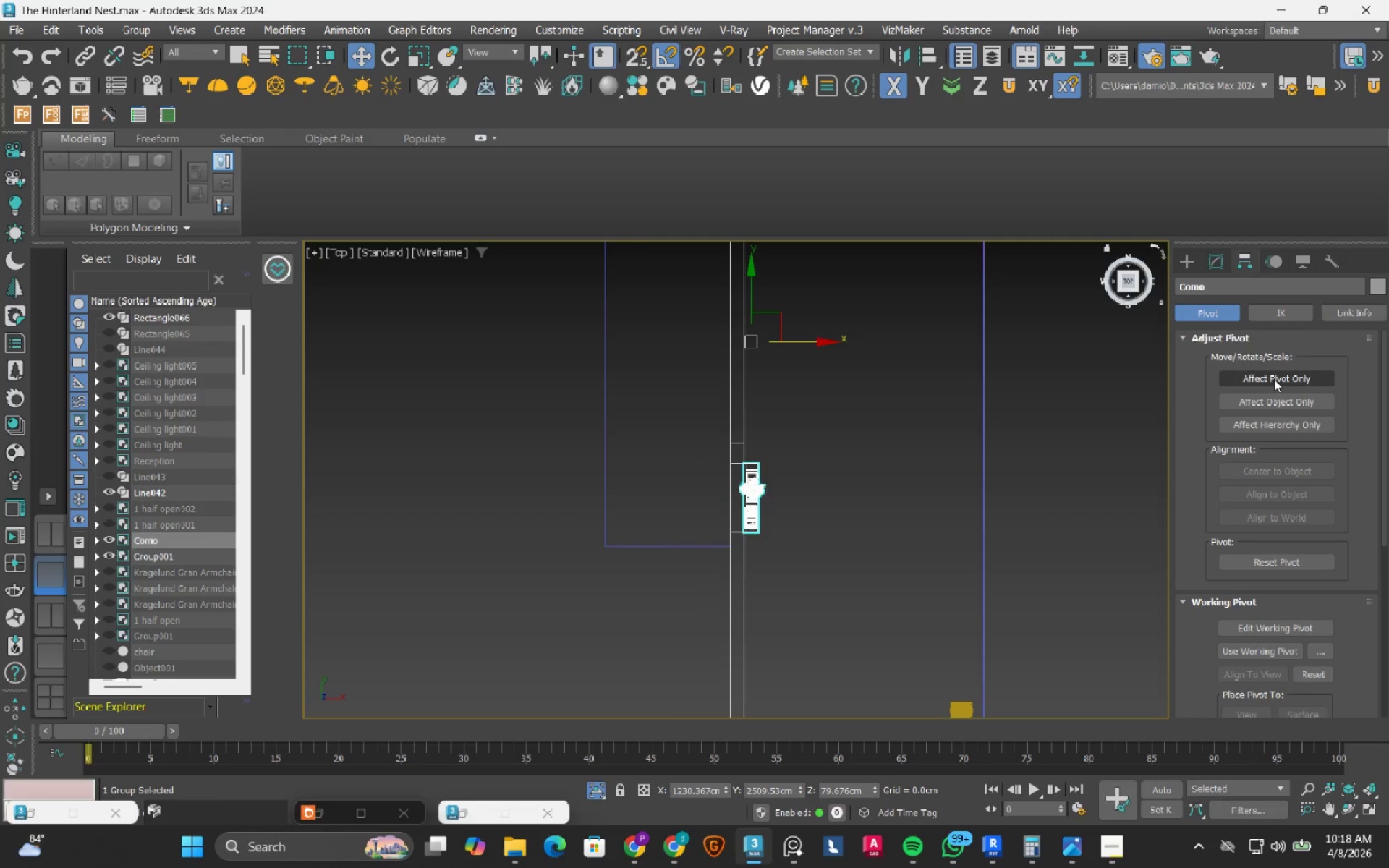 
left_click([1274, 379])
 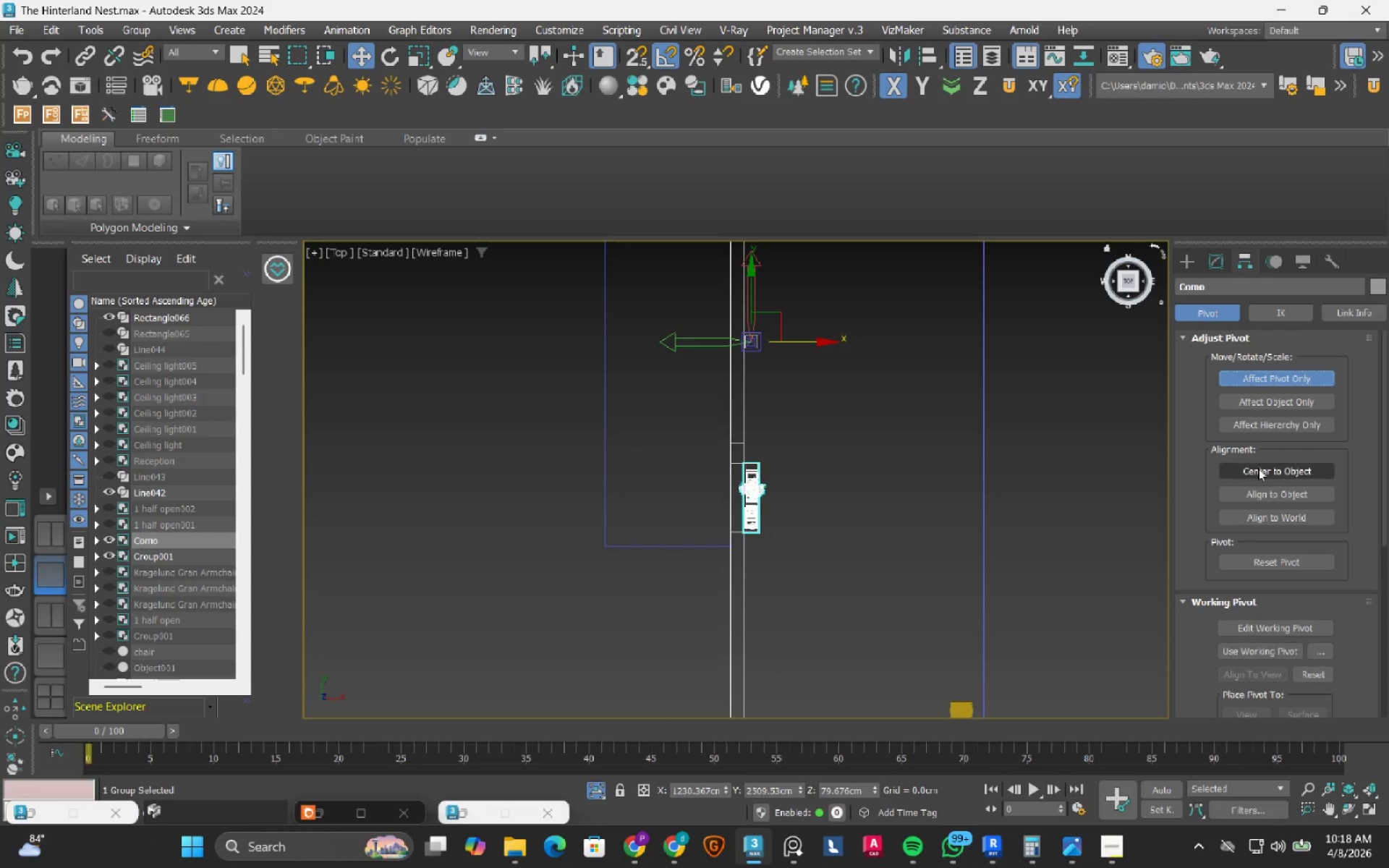 
left_click([1257, 472])
 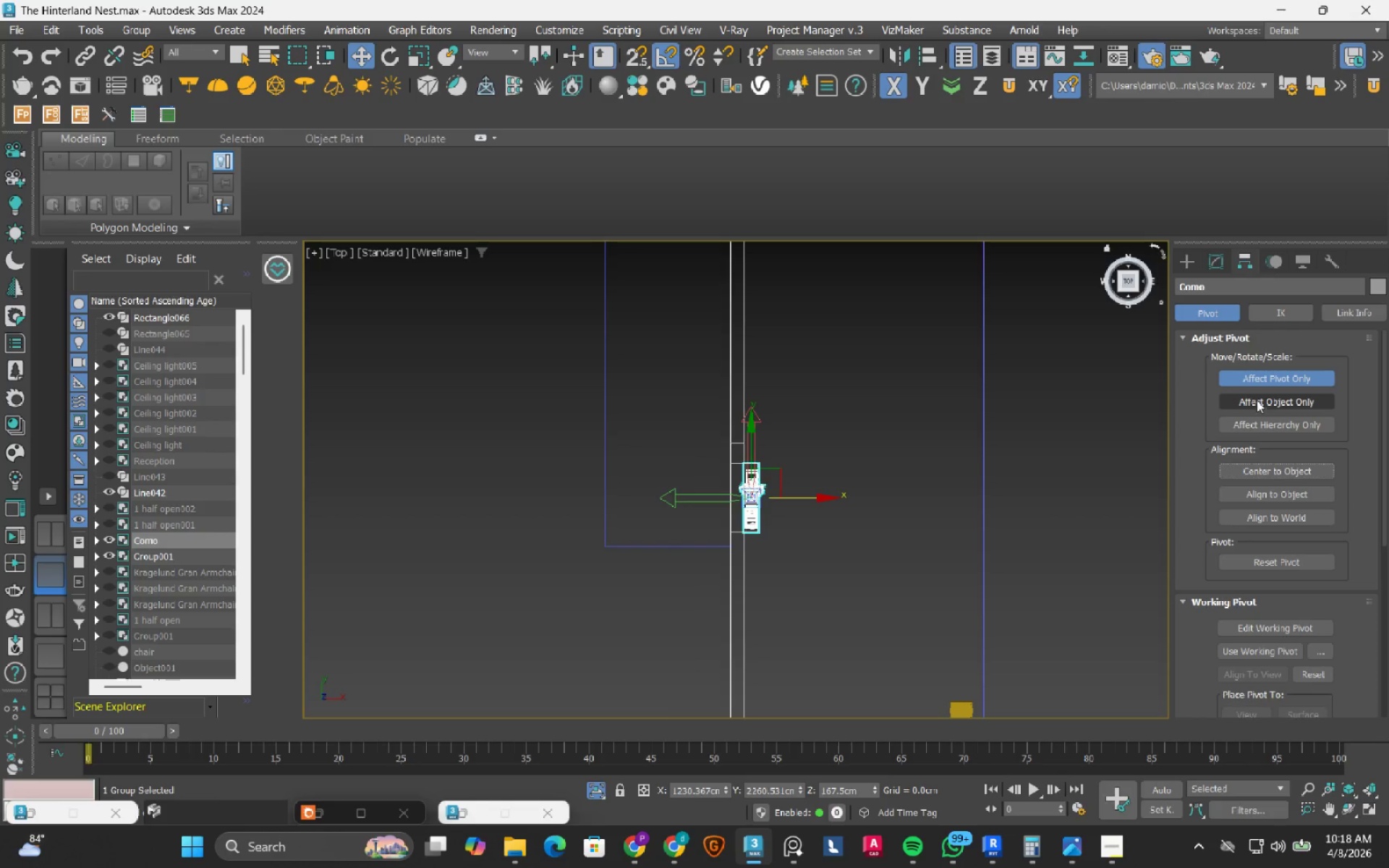 
left_click([1262, 379])
 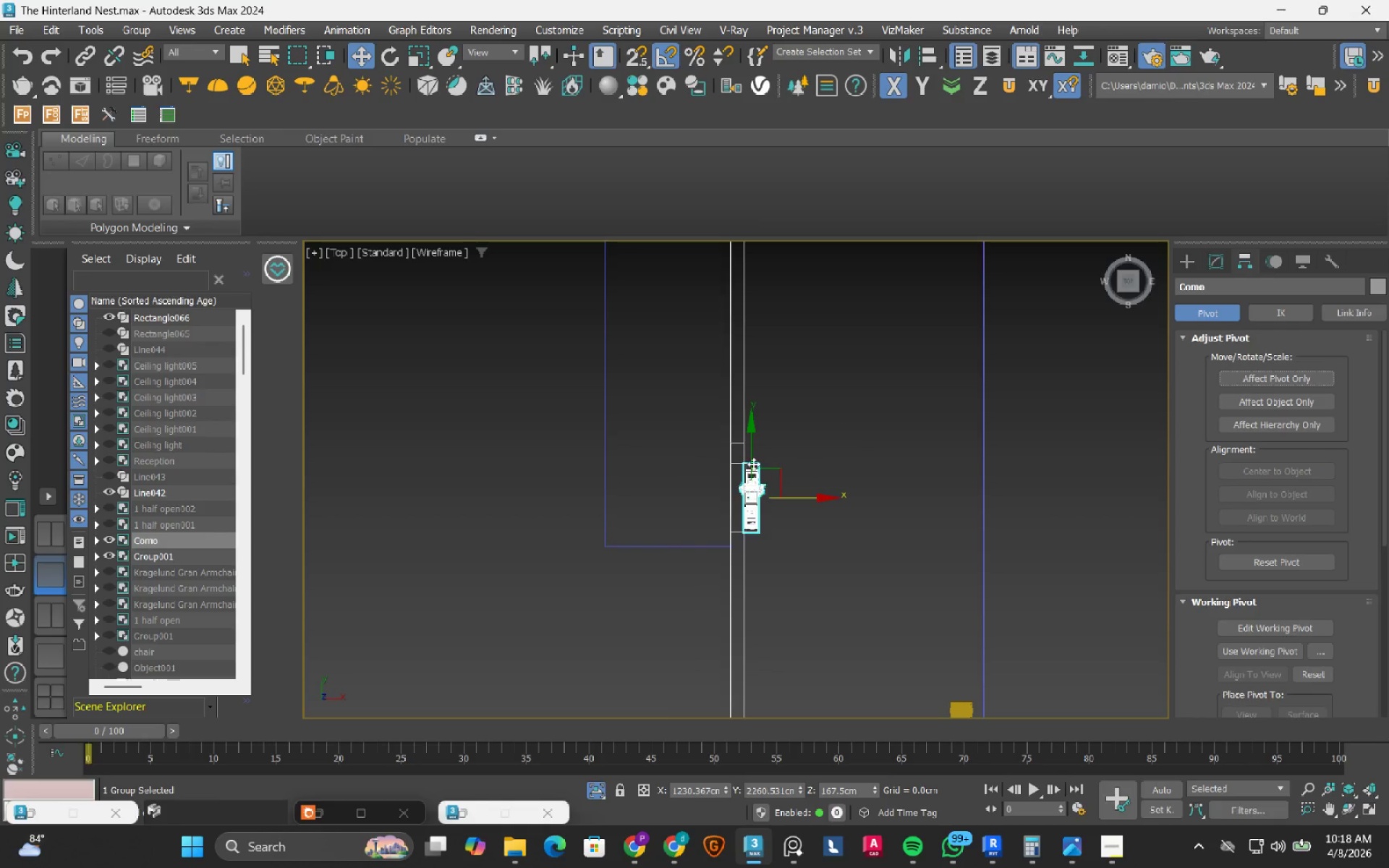 
scroll: coordinate [760, 518], scroll_direction: up, amount: 5.0
 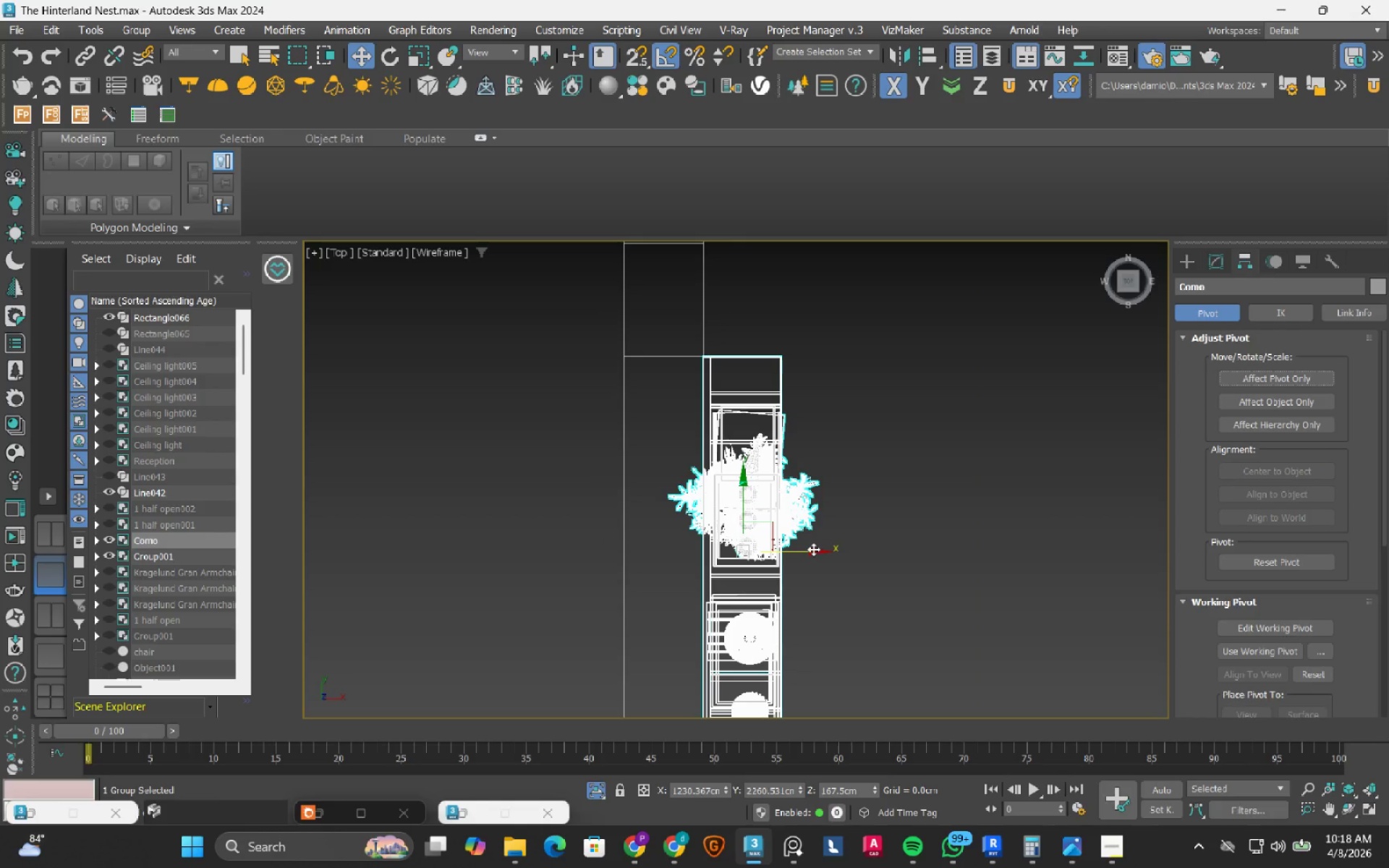 
left_click_drag(start_coordinate=[812, 551], to_coordinate=[736, 542])
 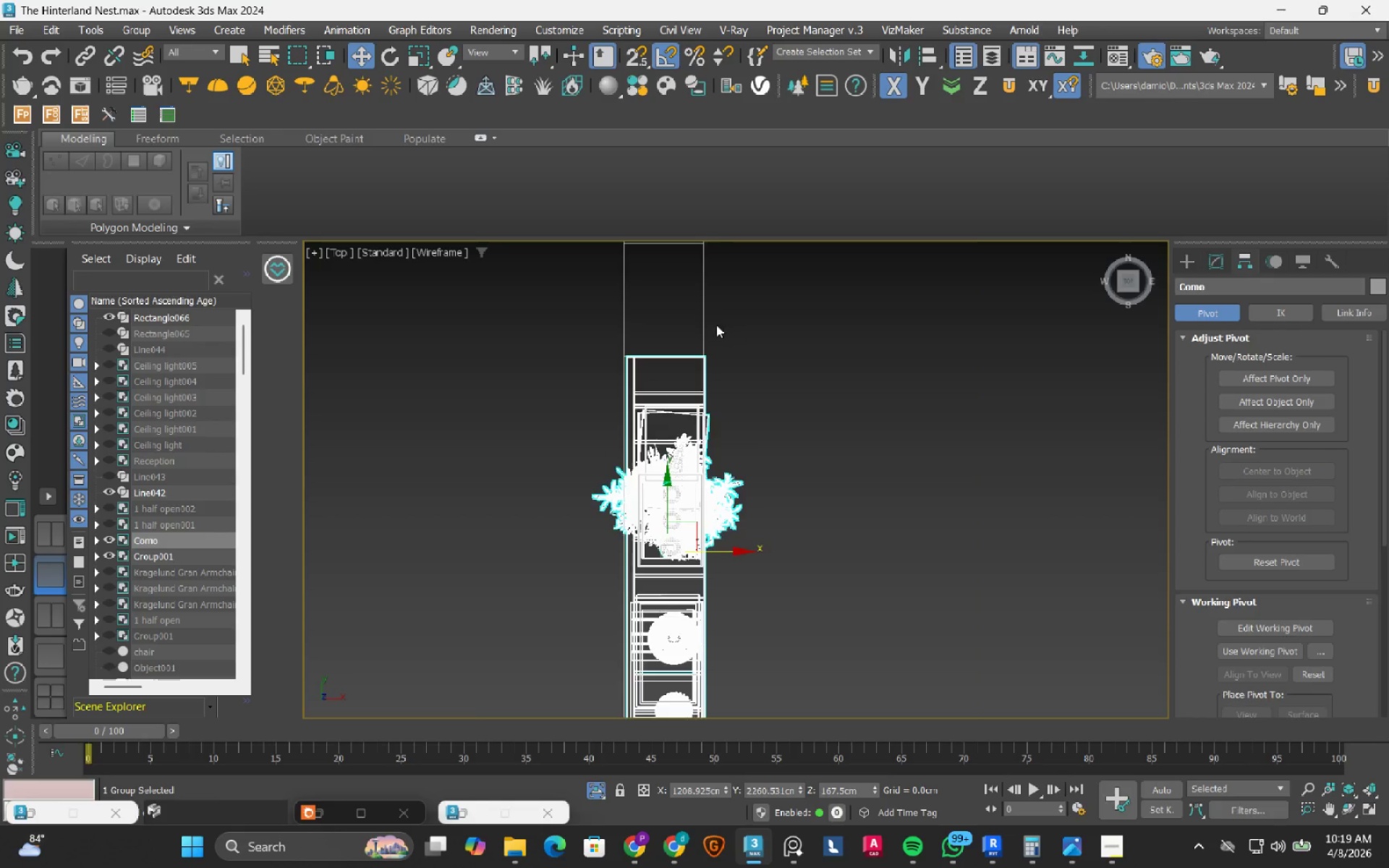 
scroll: coordinate [713, 479], scroll_direction: up, amount: 9.0
 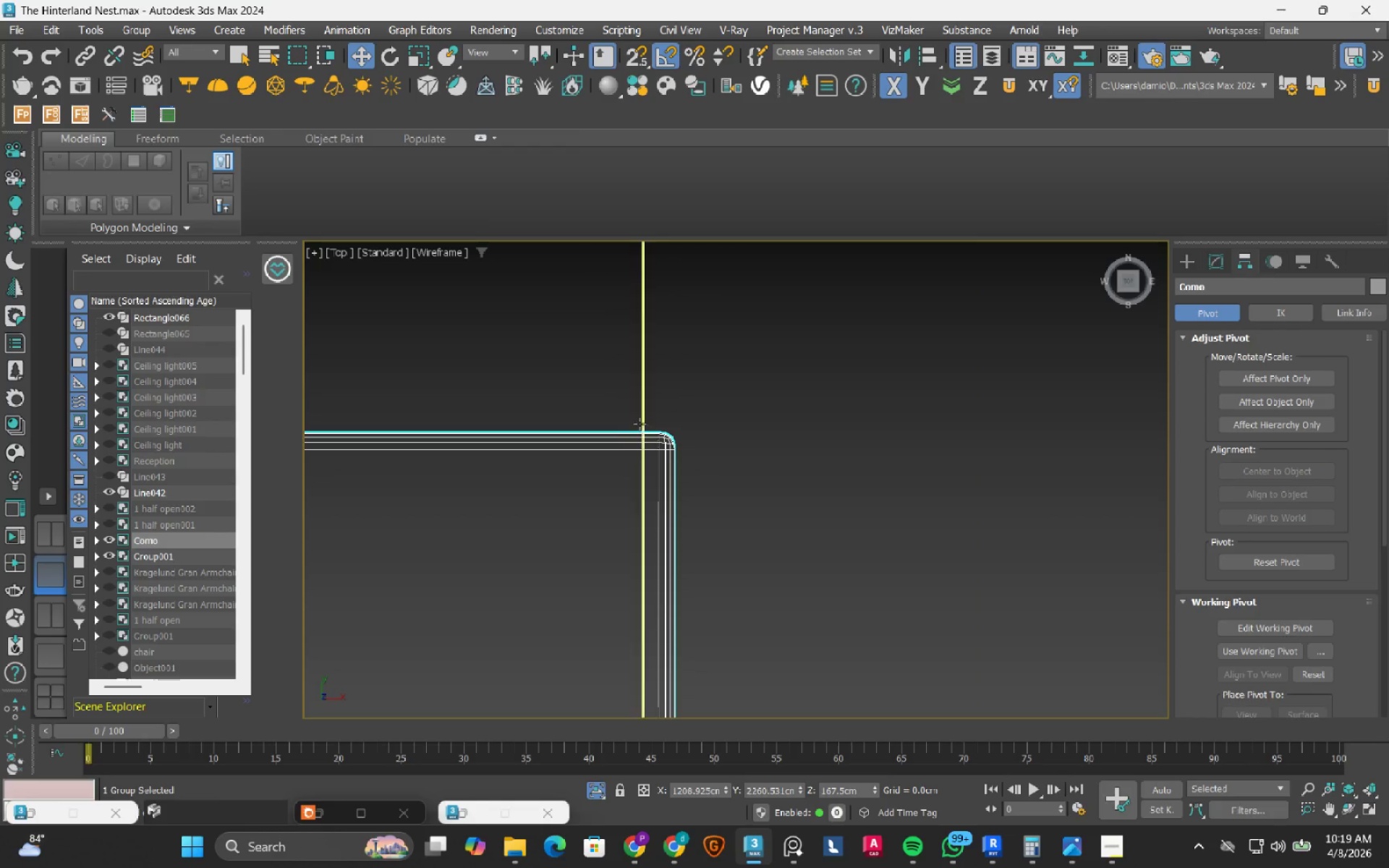 
key(S)
 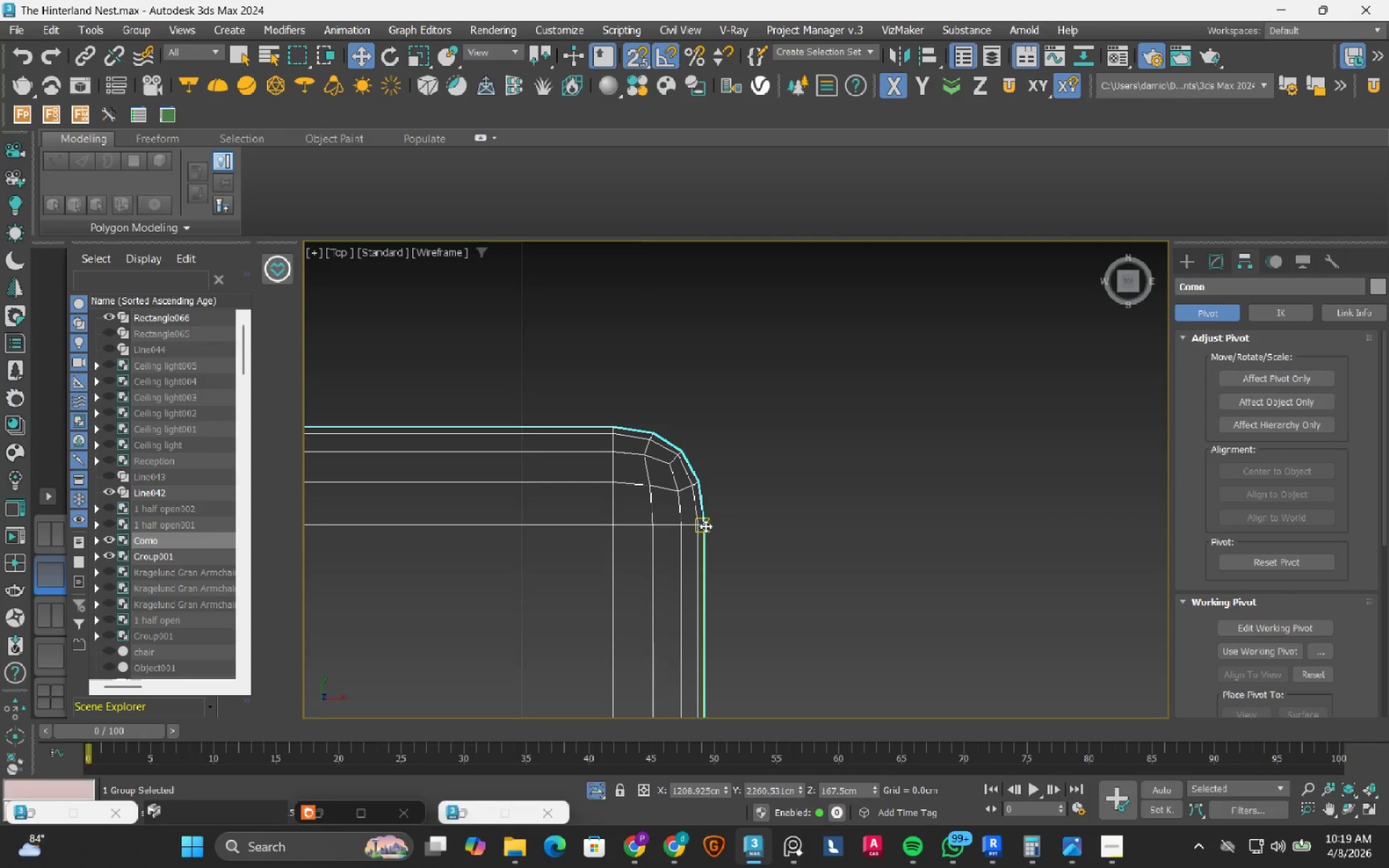 
scroll: coordinate [710, 459], scroll_direction: up, amount: 5.0
 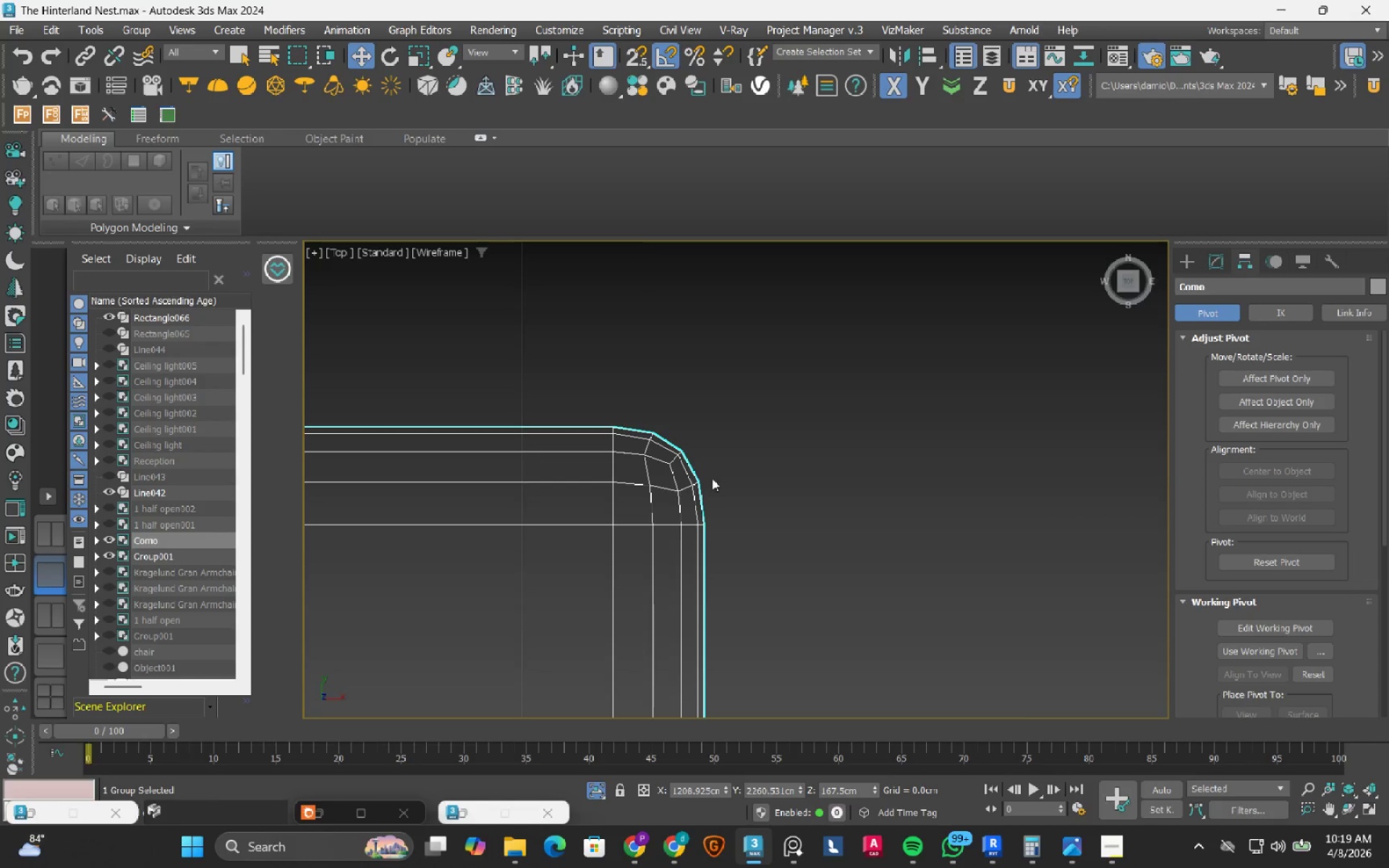 
left_click_drag(start_coordinate=[705, 526], to_coordinate=[517, 504])
 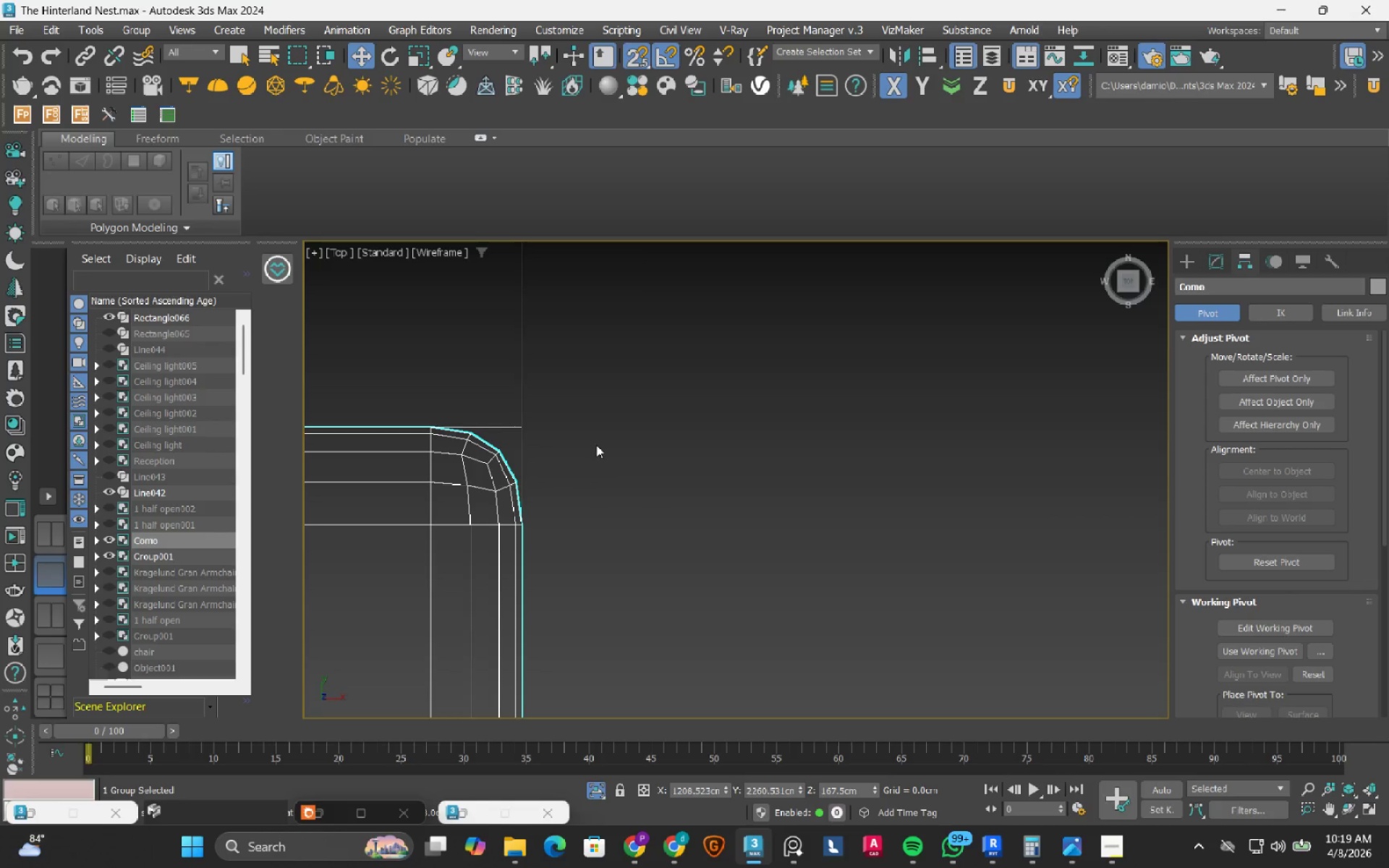 
key(S)
 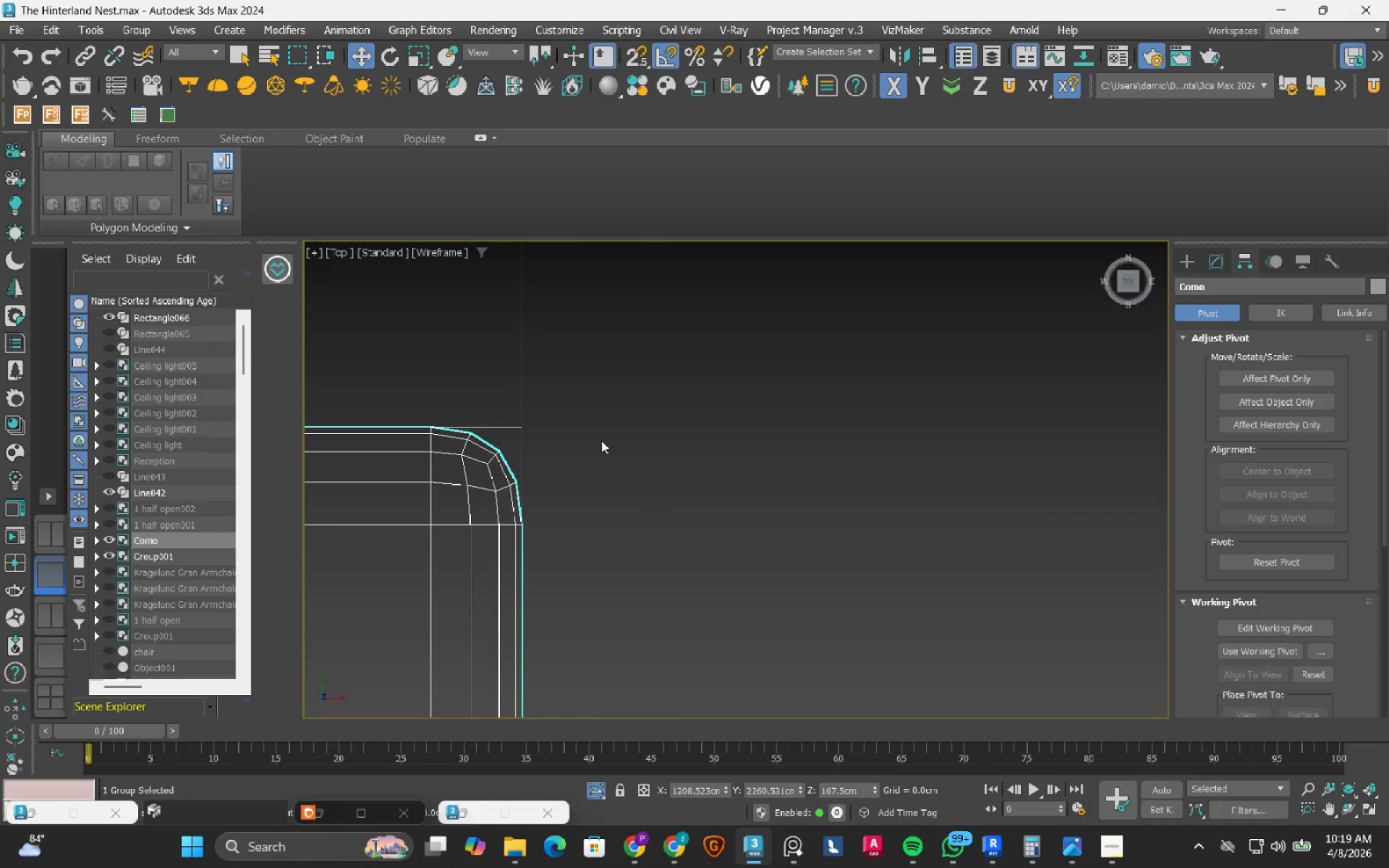 
key(F3)
 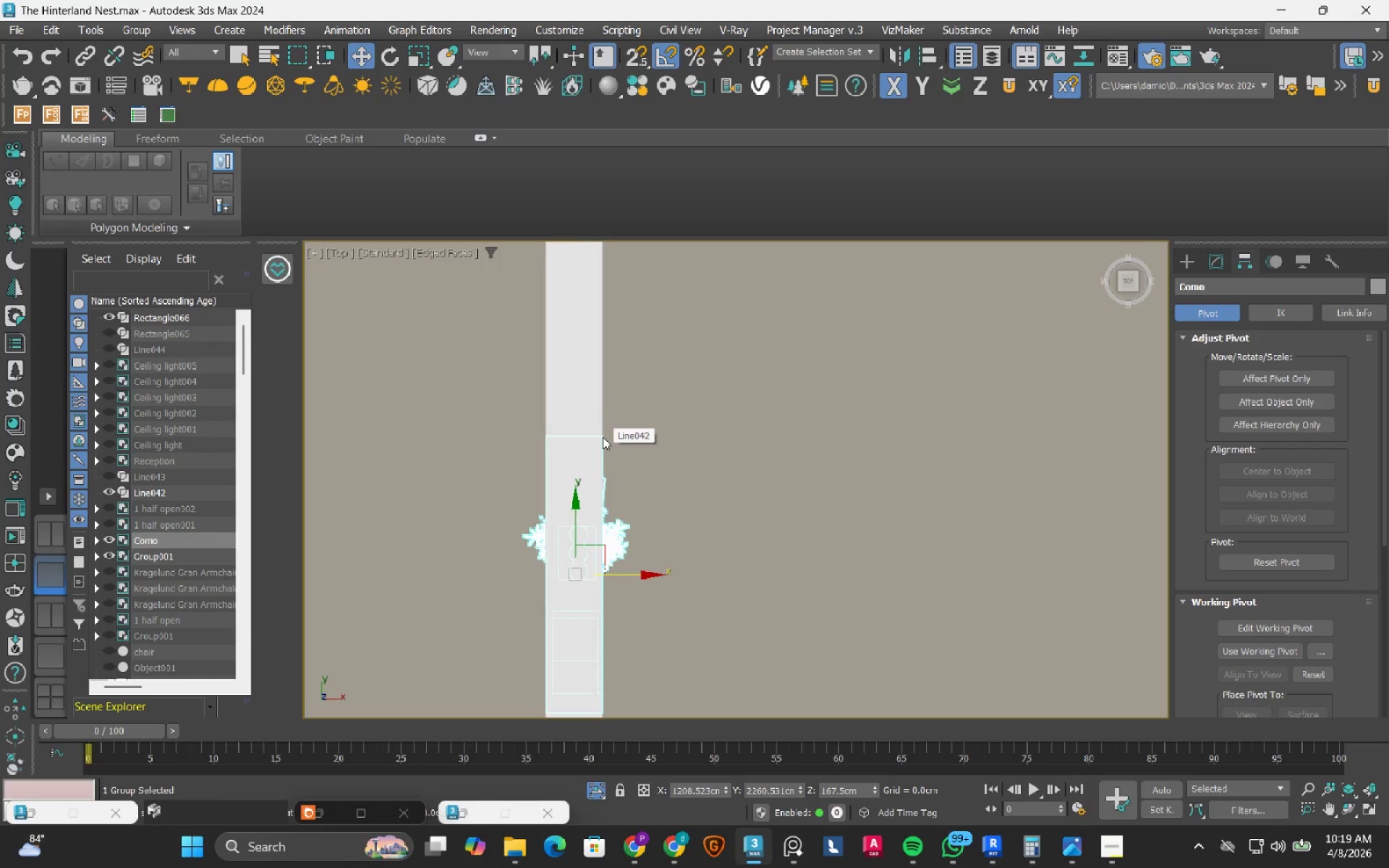 
hold_key(key=AltLeft, duration=0.92)
 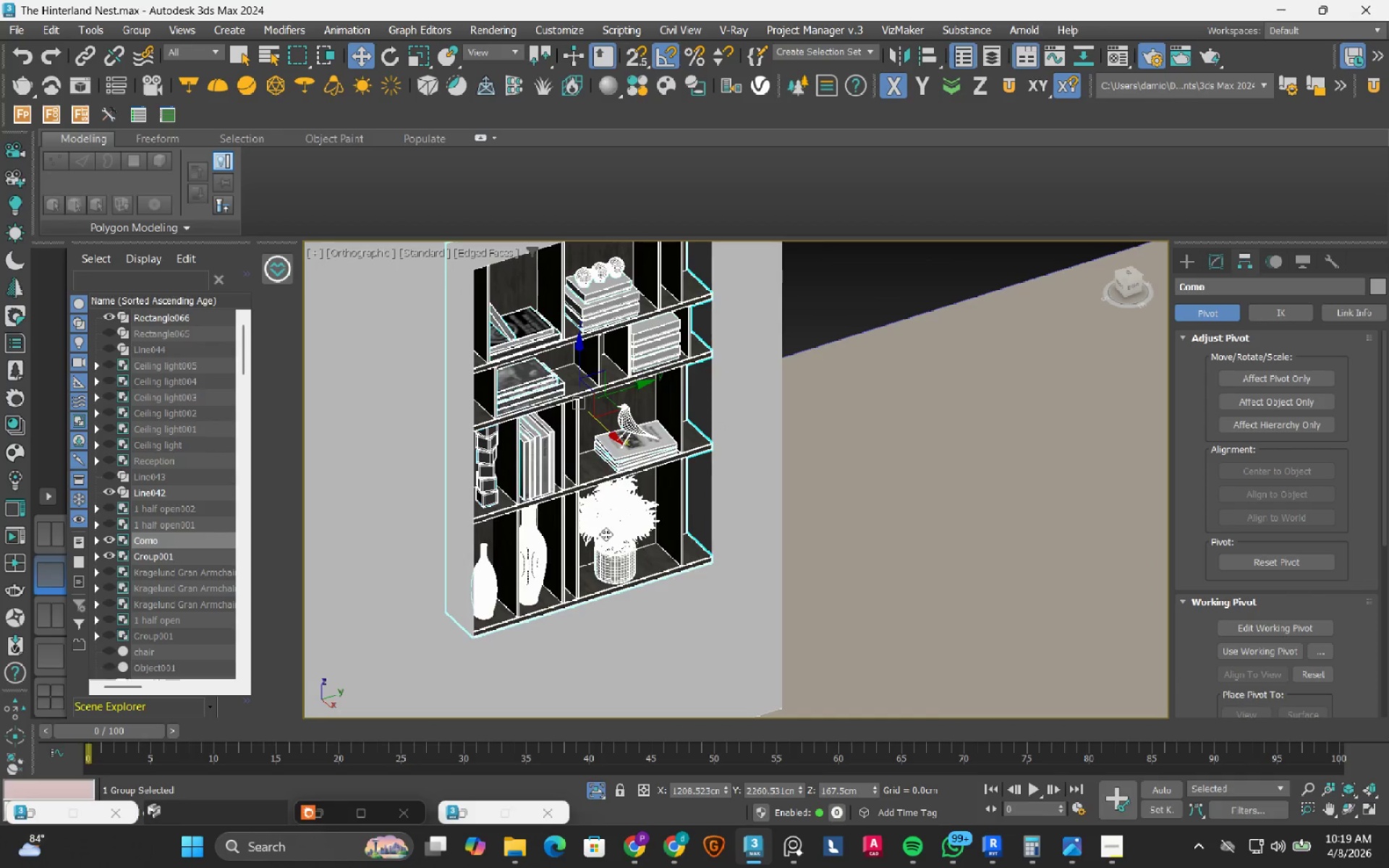 
scroll: coordinate [603, 437], scroll_direction: down, amount: 18.0
 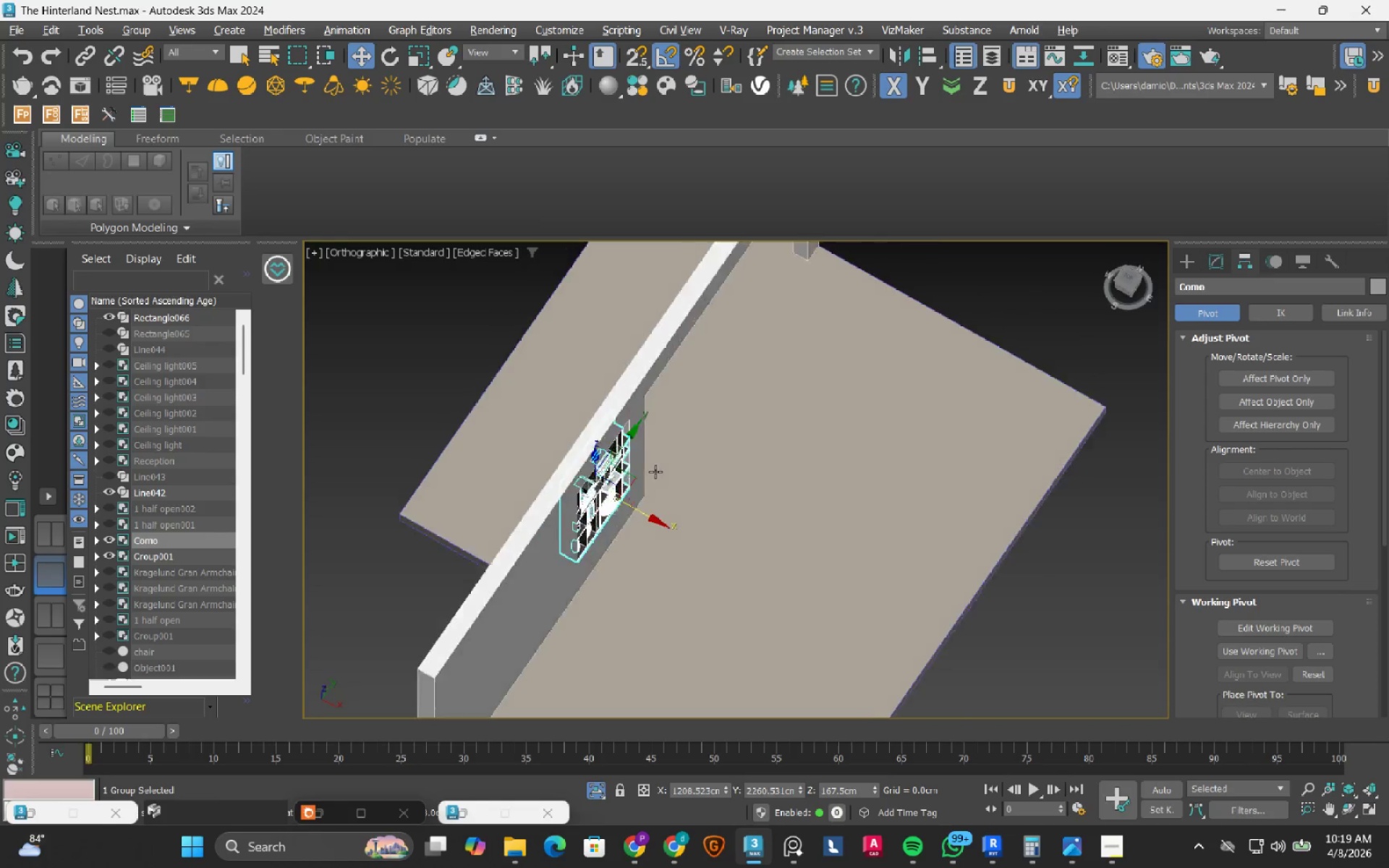 
hold_key(key=AltLeft, duration=25.17)
scroll: coordinate [606, 534], scroll_direction: up, amount: 3.0
 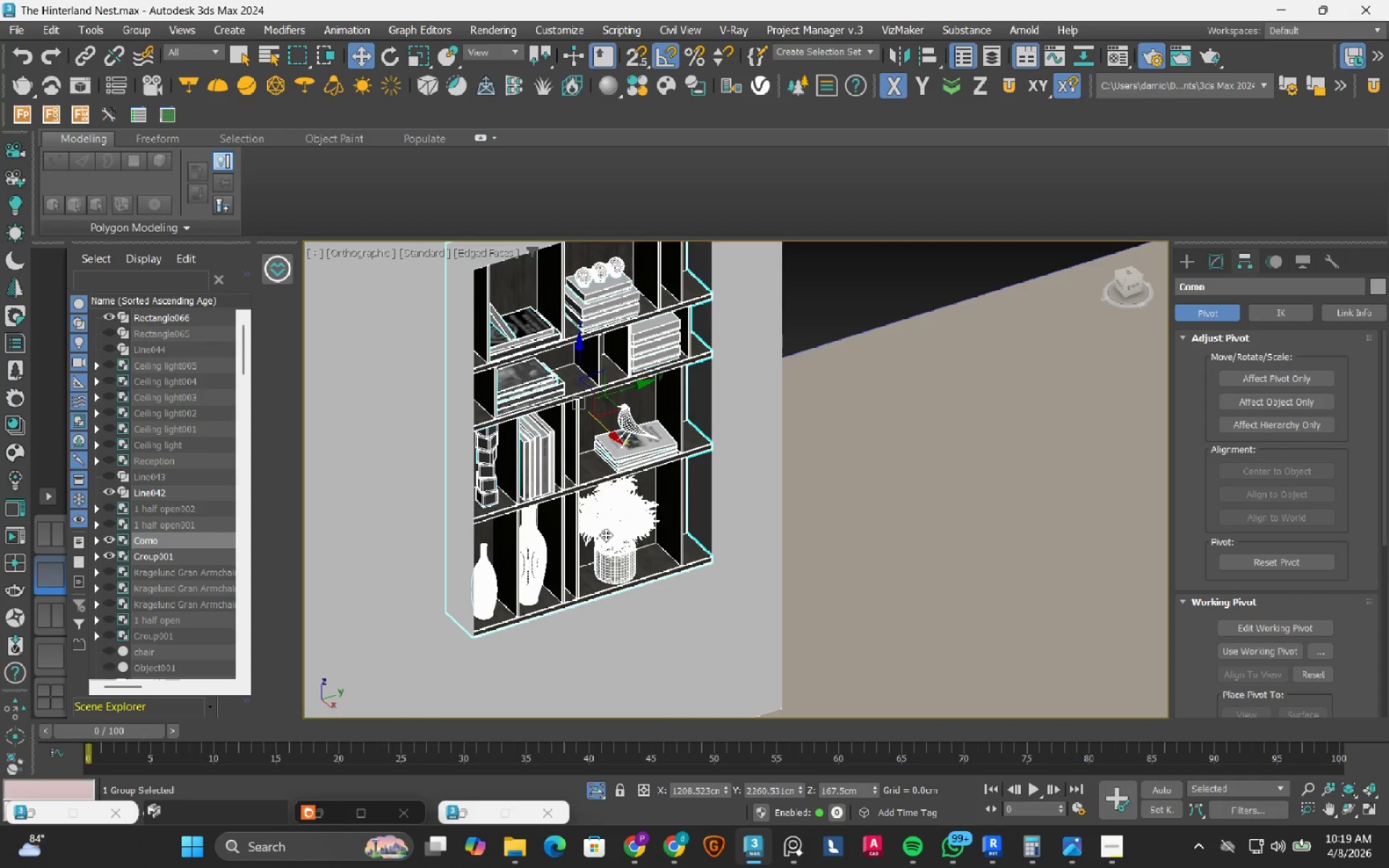 
scroll: coordinate [606, 535], scroll_direction: down, amount: 1.0
 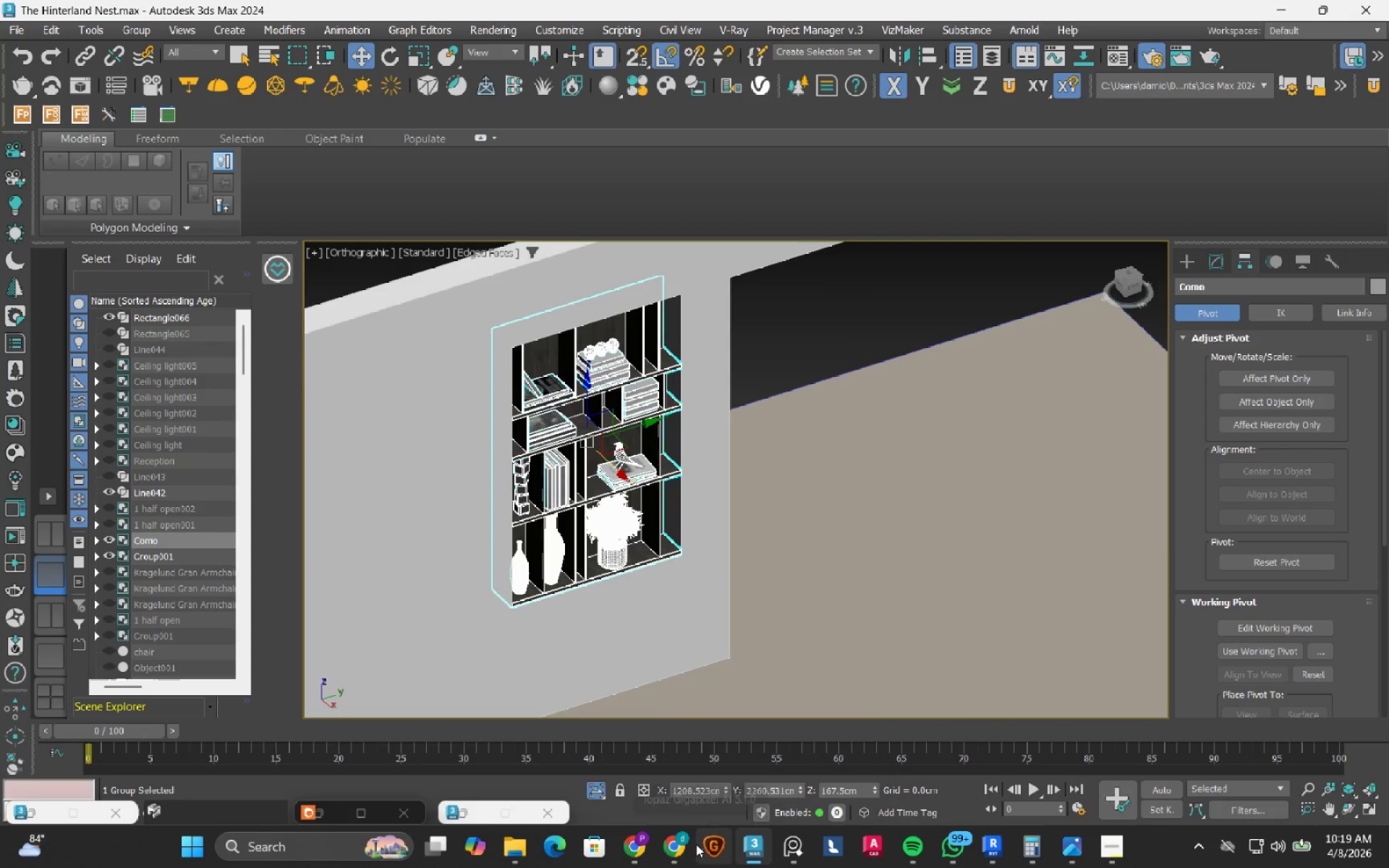 
left_click([681, 849])
 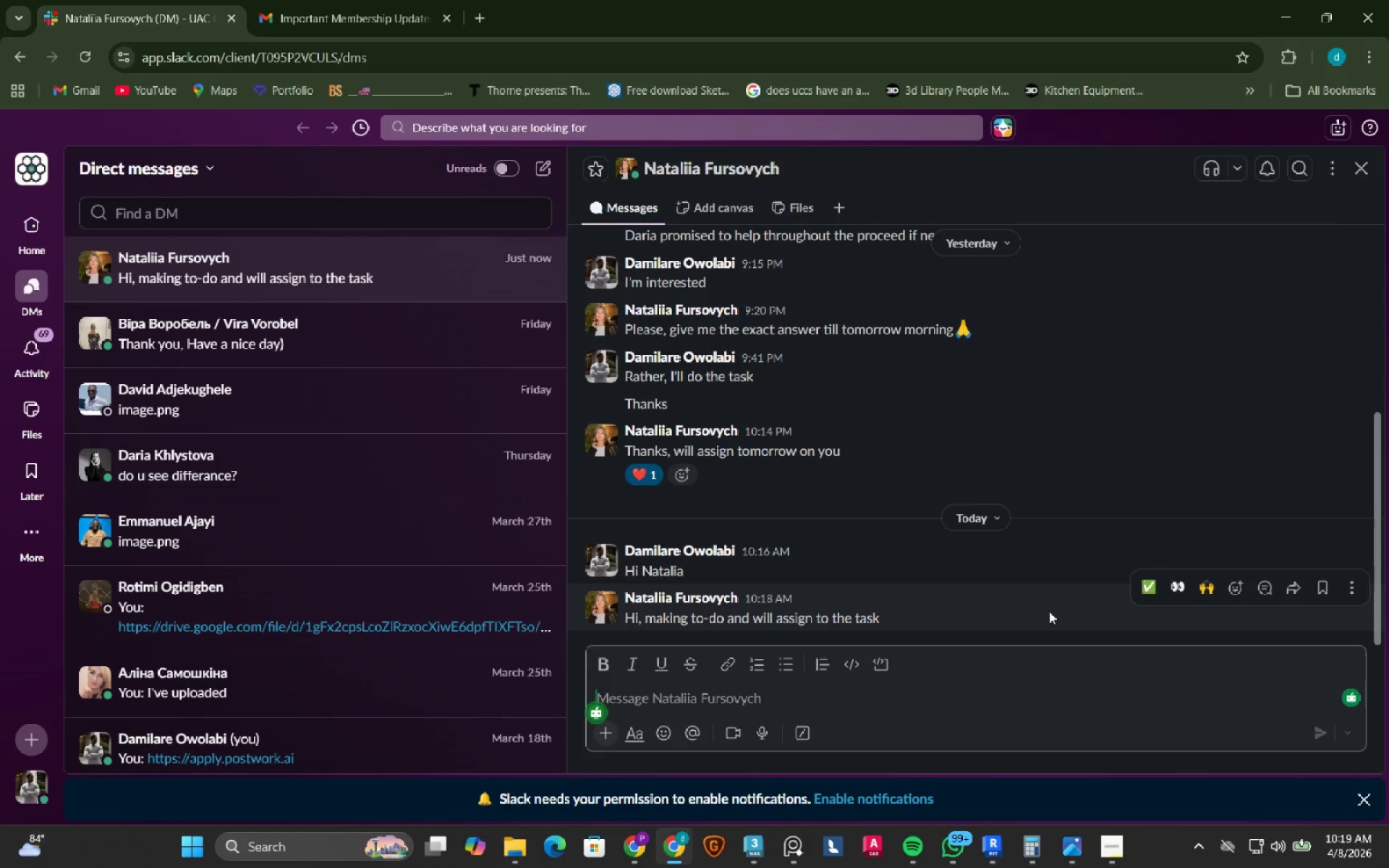 
left_click([1230, 587])
 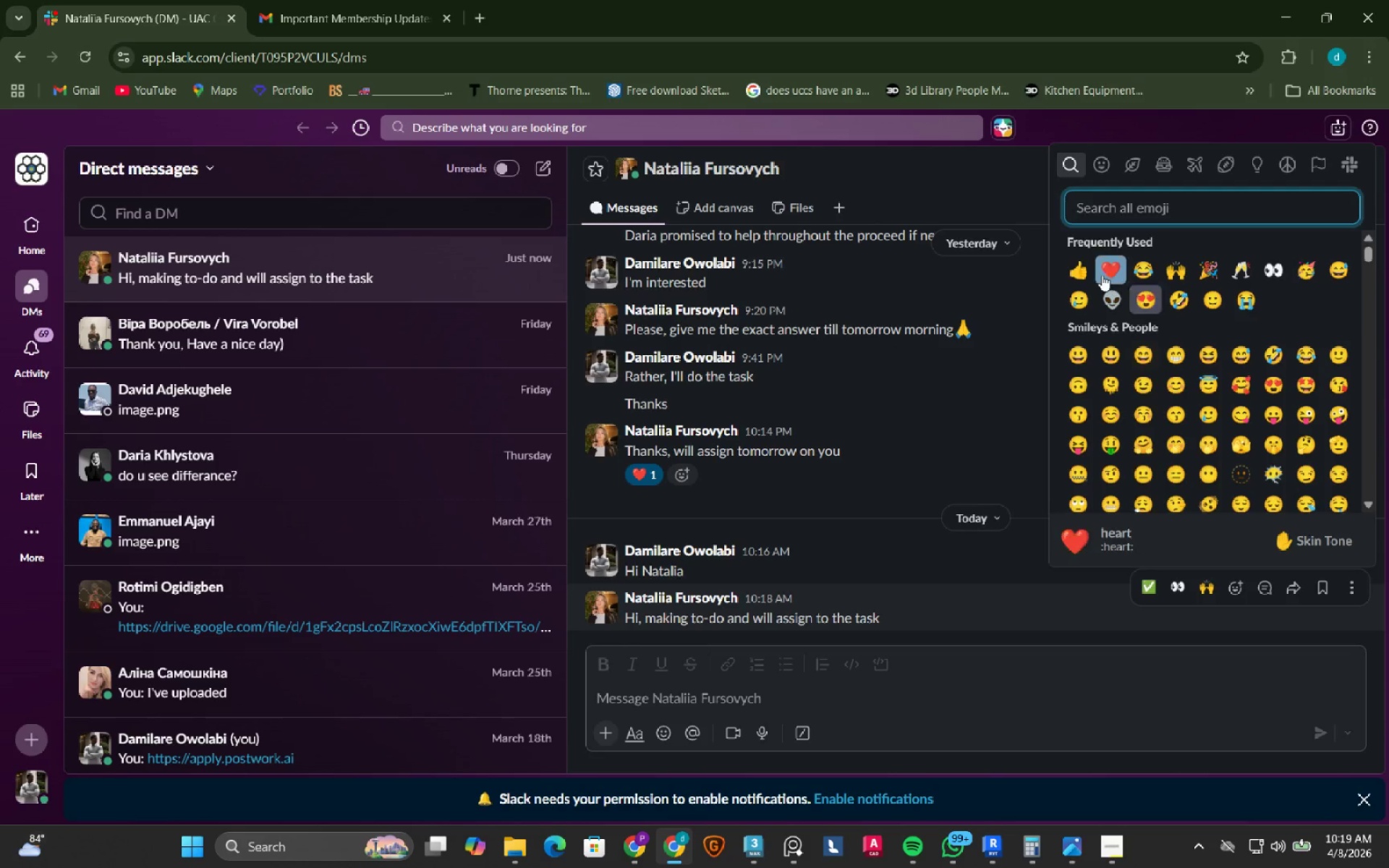 
left_click([1102, 275])
 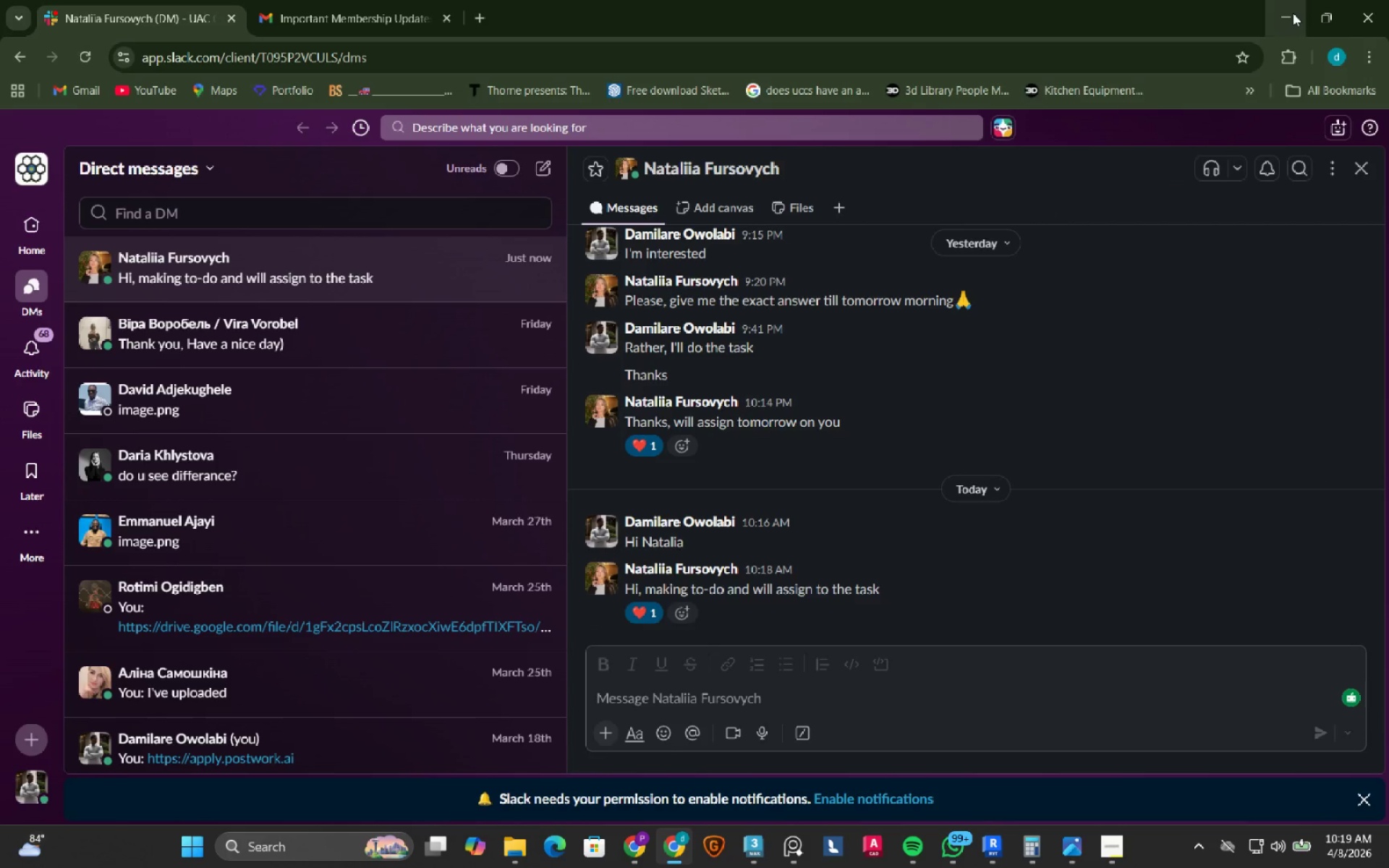 
left_click_drag(start_coordinate=[1293, 13], to_coordinate=[1289, 13])
 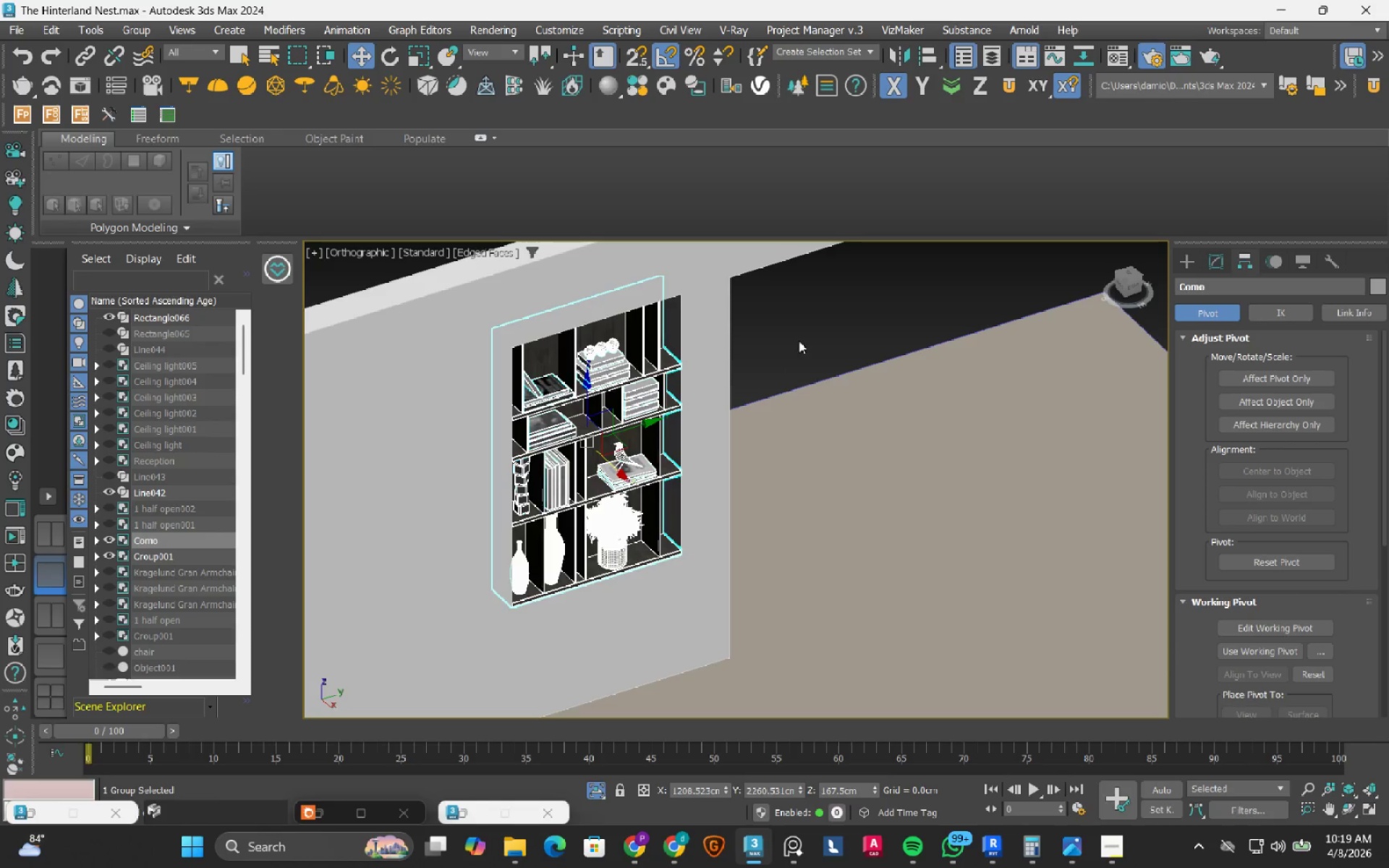 
left_click([806, 333])
 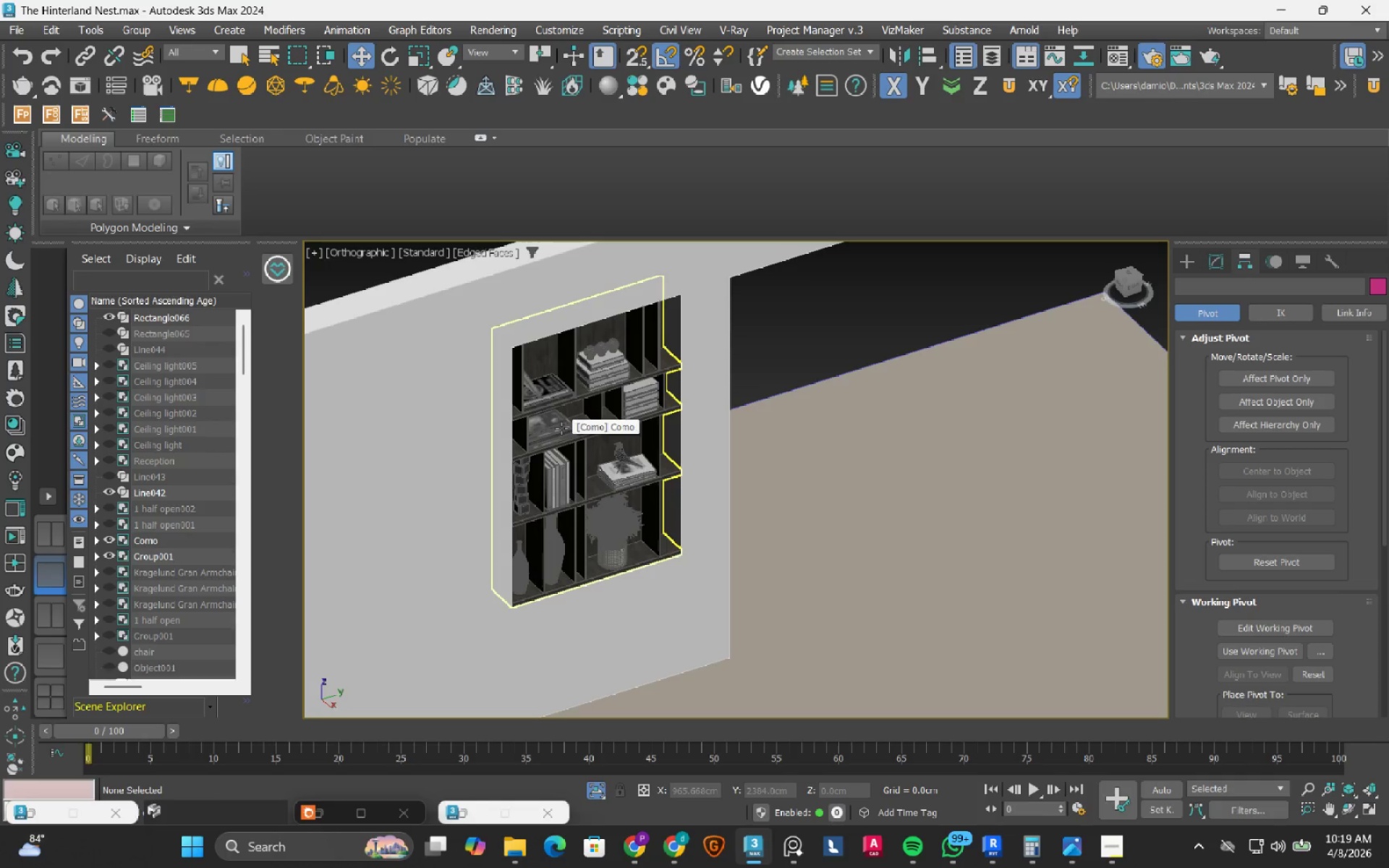 
key(M)
 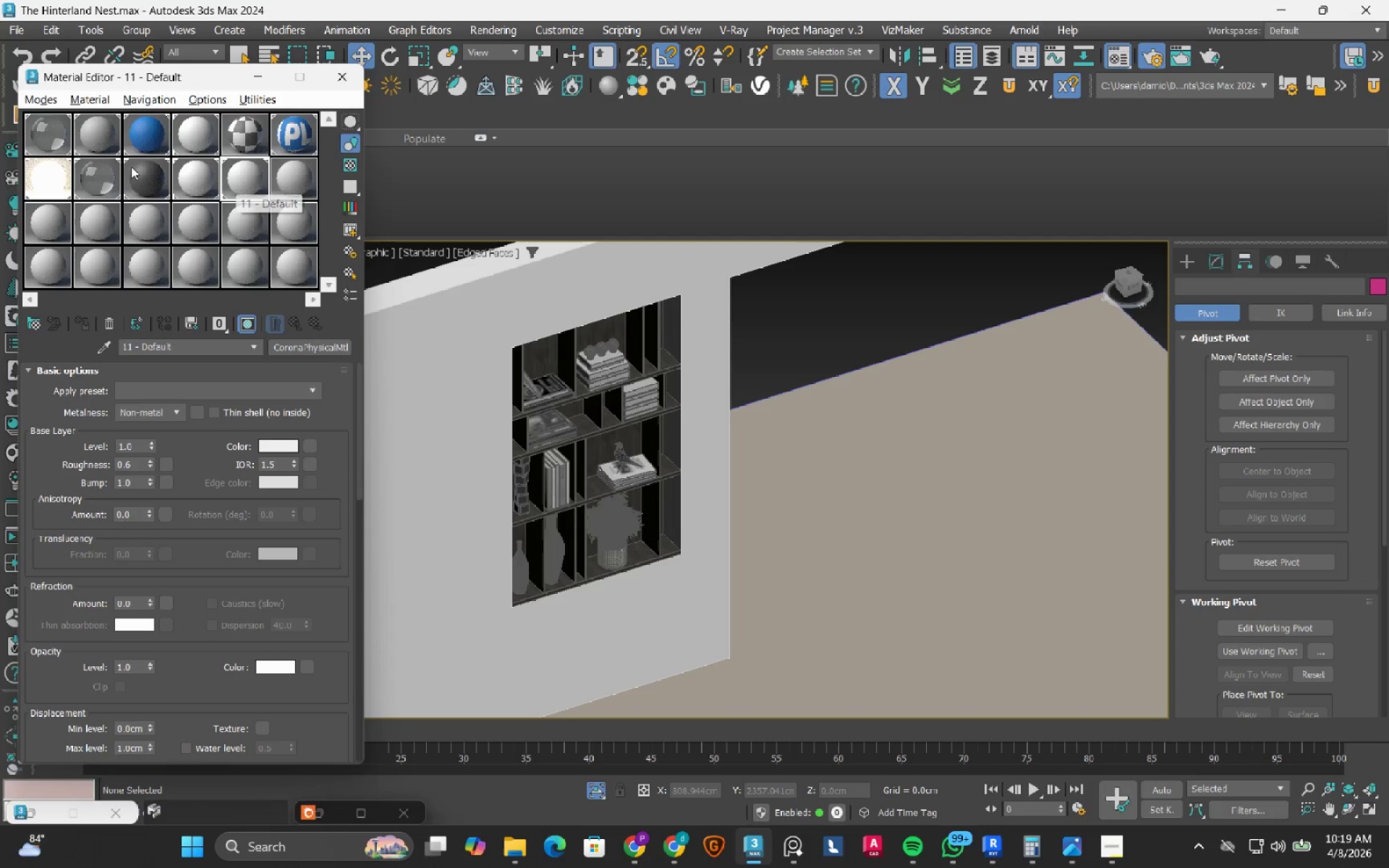 
left_click([103, 137])
 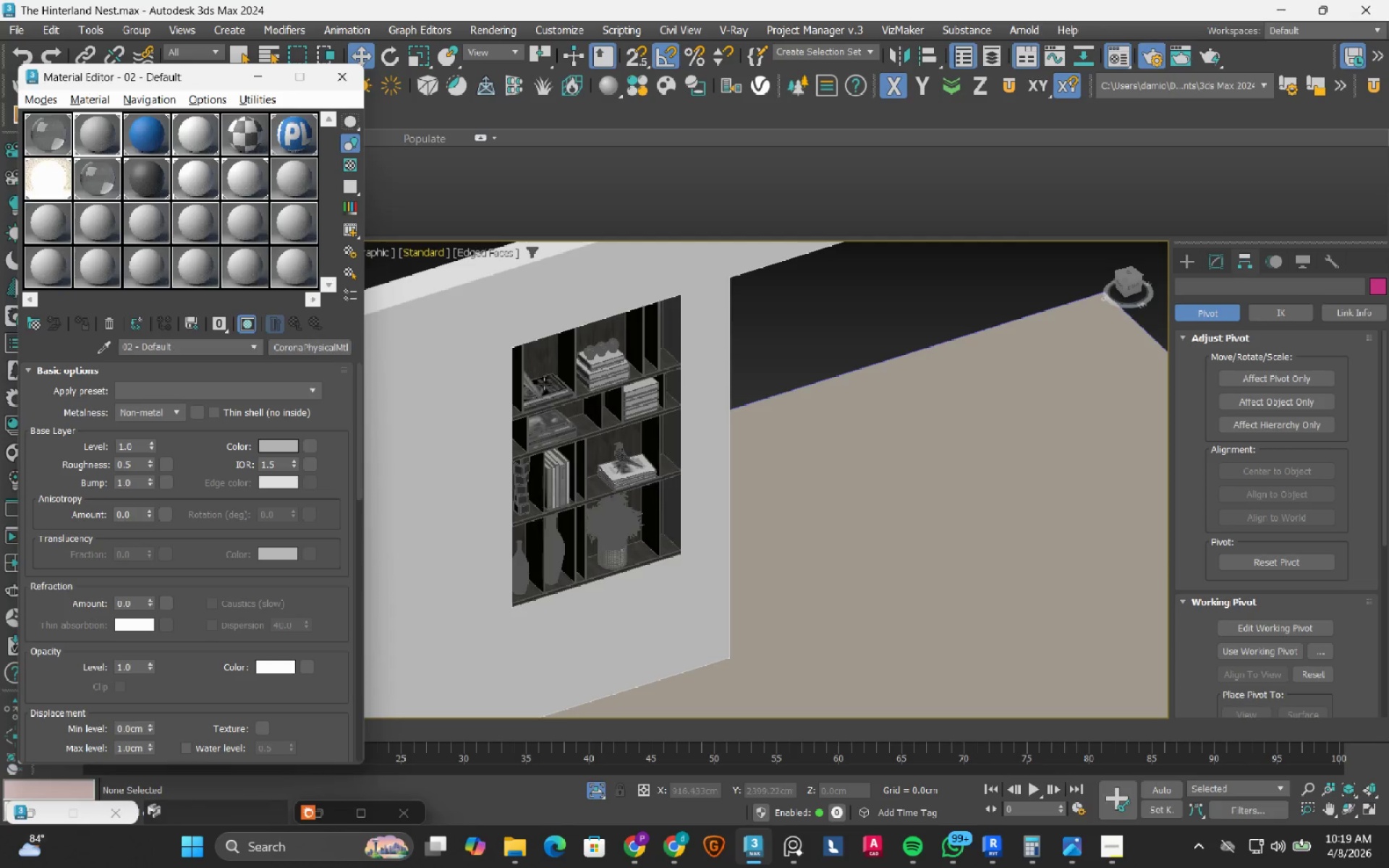 
scroll: coordinate [548, 383], scroll_direction: up, amount: 2.0
 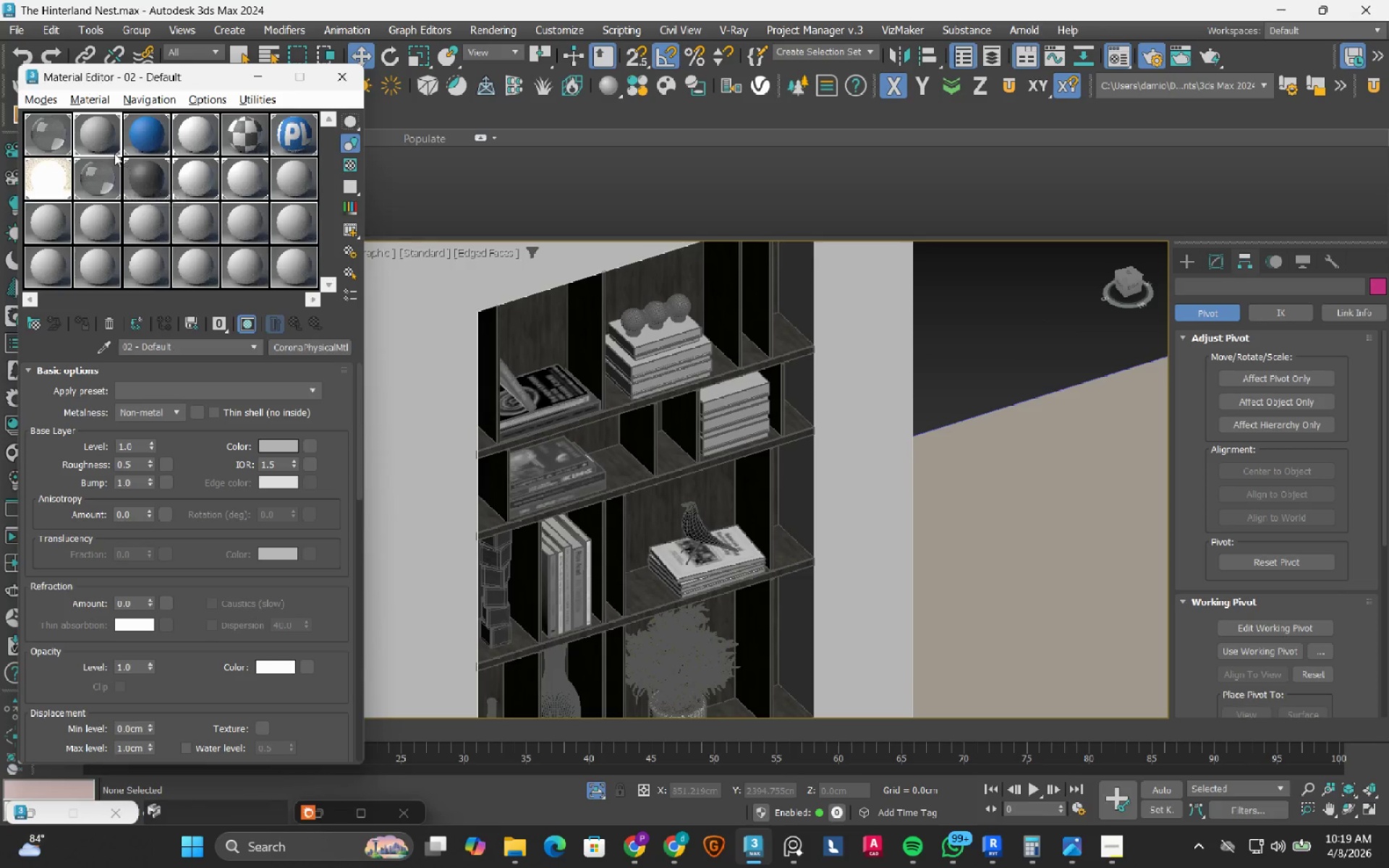 
left_click_drag(start_coordinate=[95, 135], to_coordinate=[510, 318])
 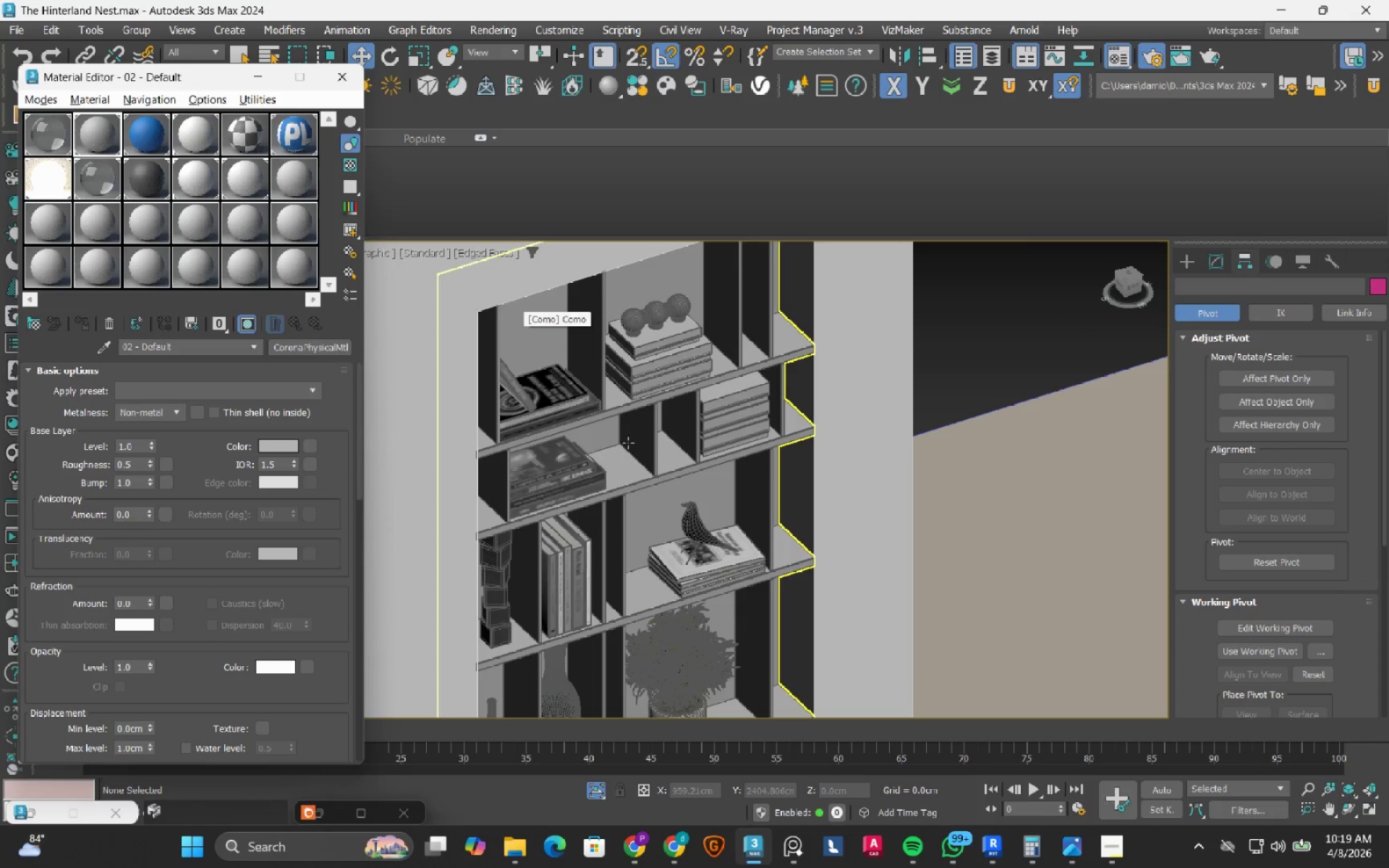 
scroll: coordinate [628, 443], scroll_direction: down, amount: 2.0
 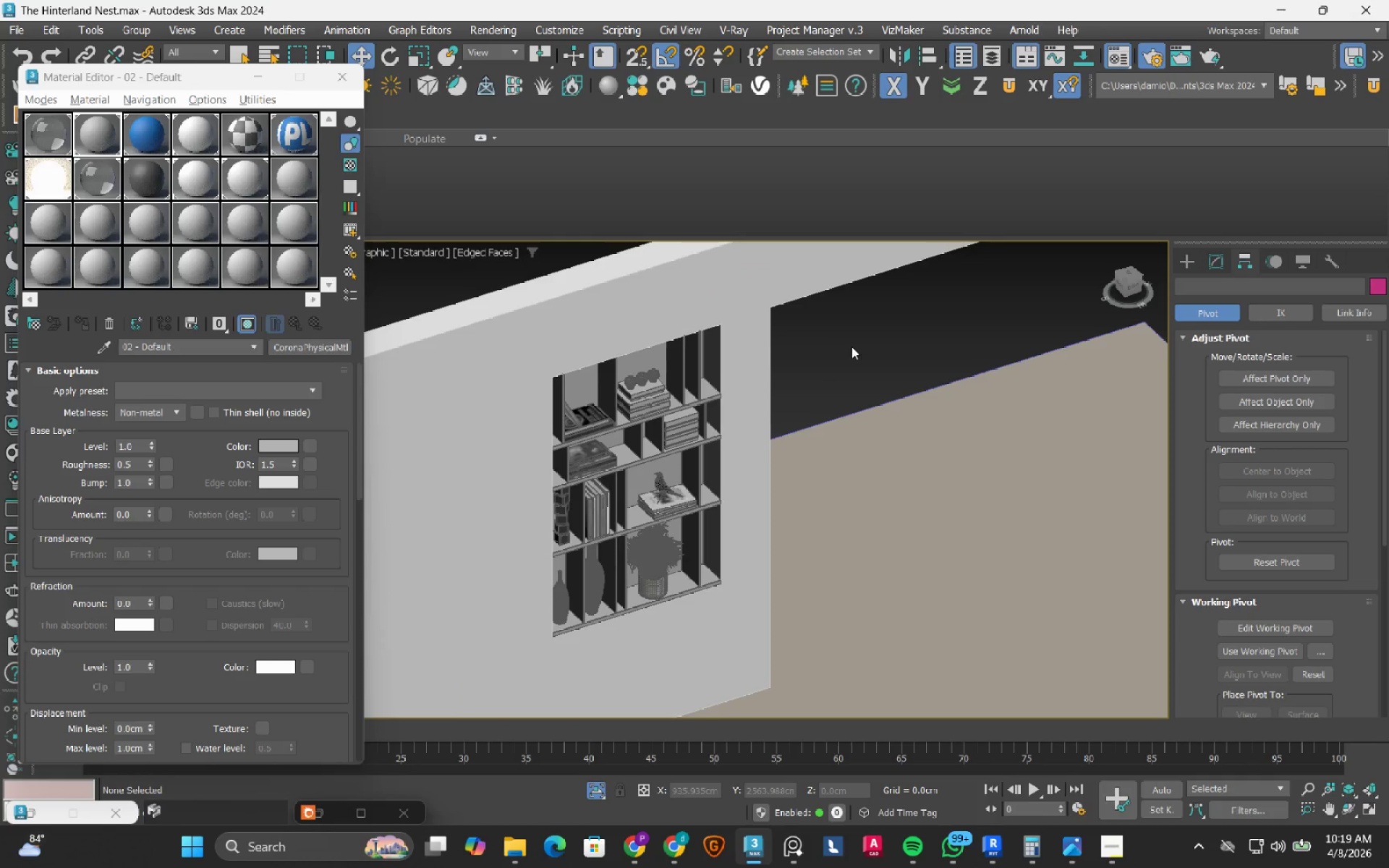 
hold_key(key=AltLeft, duration=0.52)
 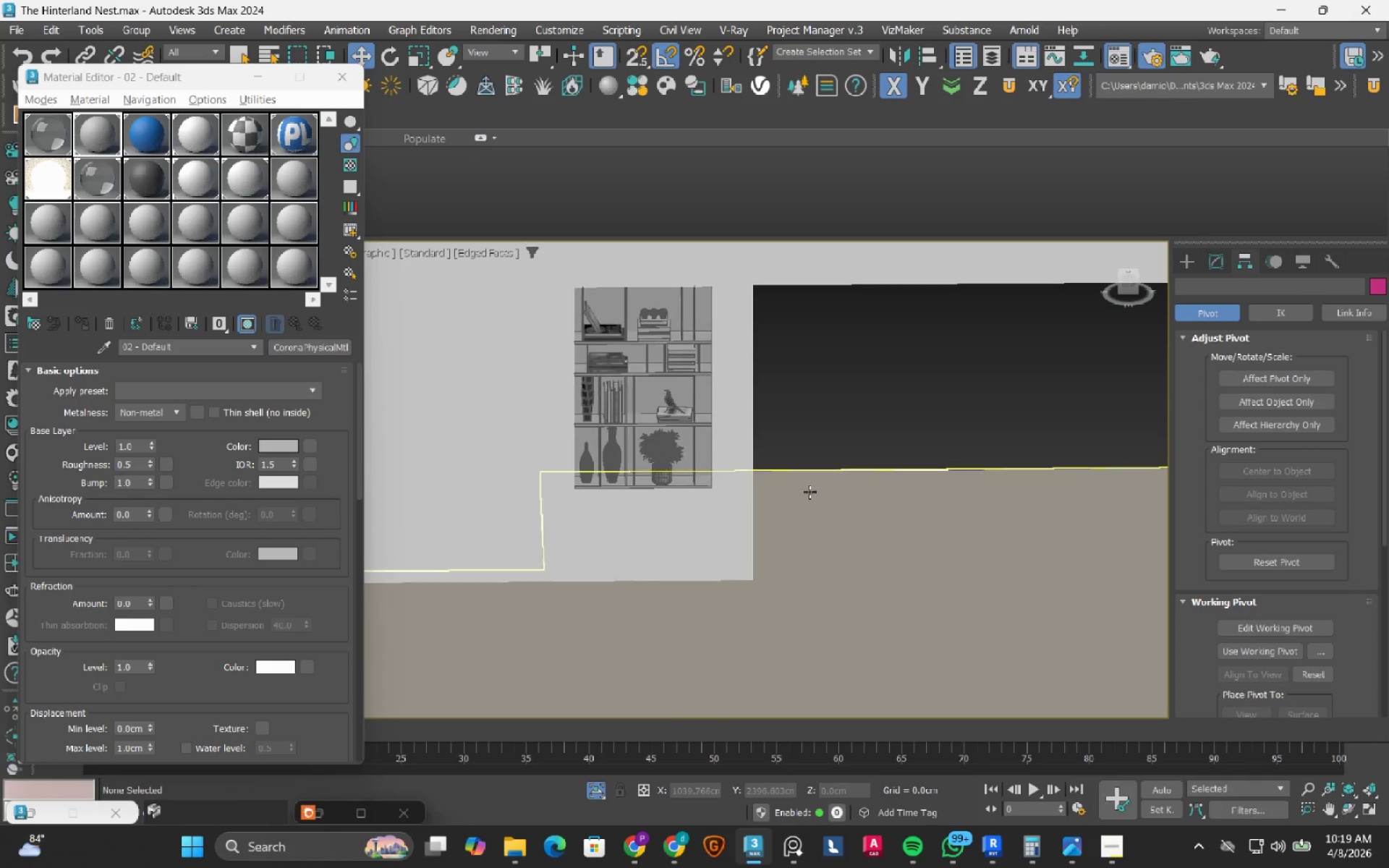 
scroll: coordinate [802, 380], scroll_direction: down, amount: 1.0
 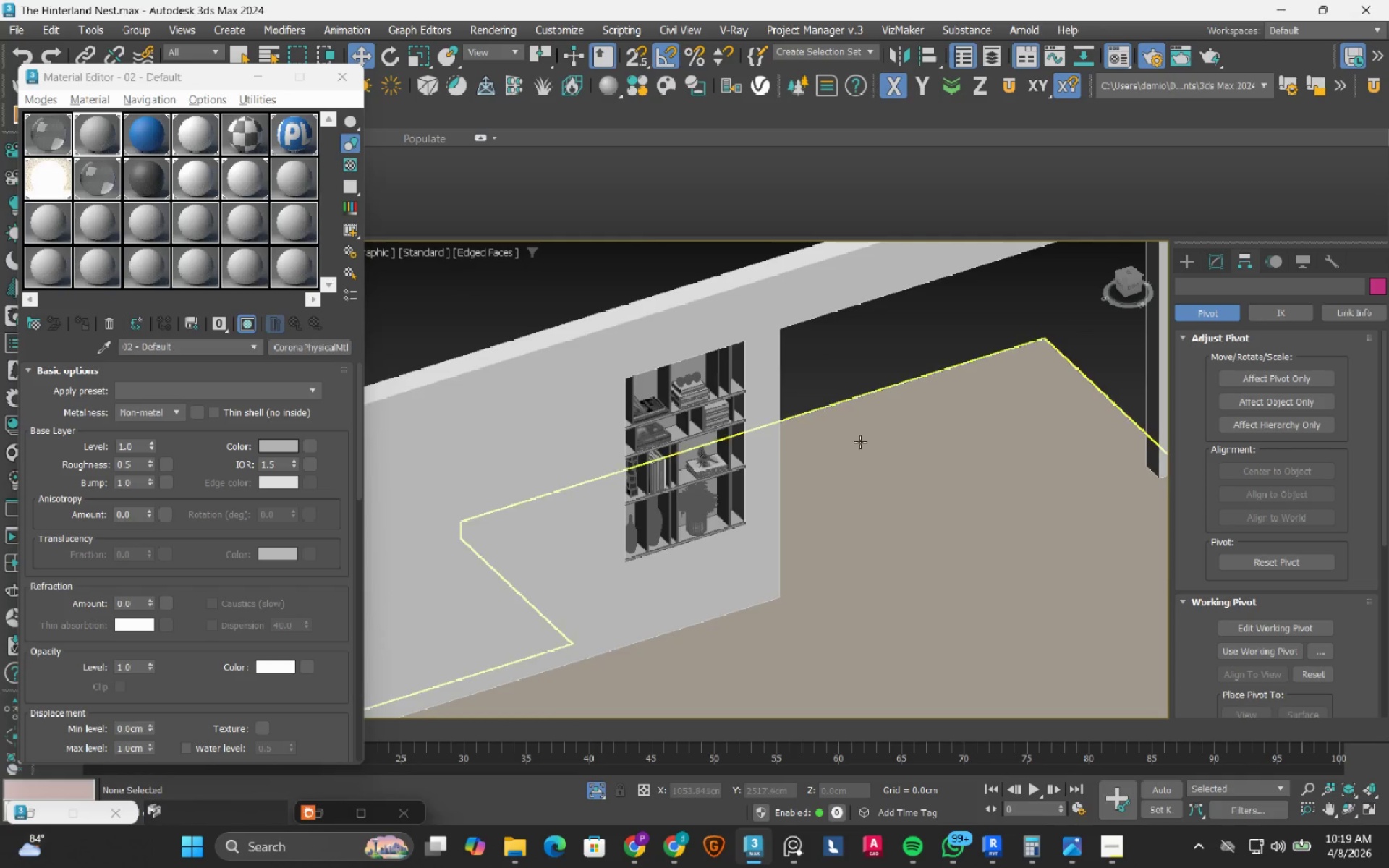 
scroll: coordinate [584, 357], scroll_direction: up, amount: 2.0
 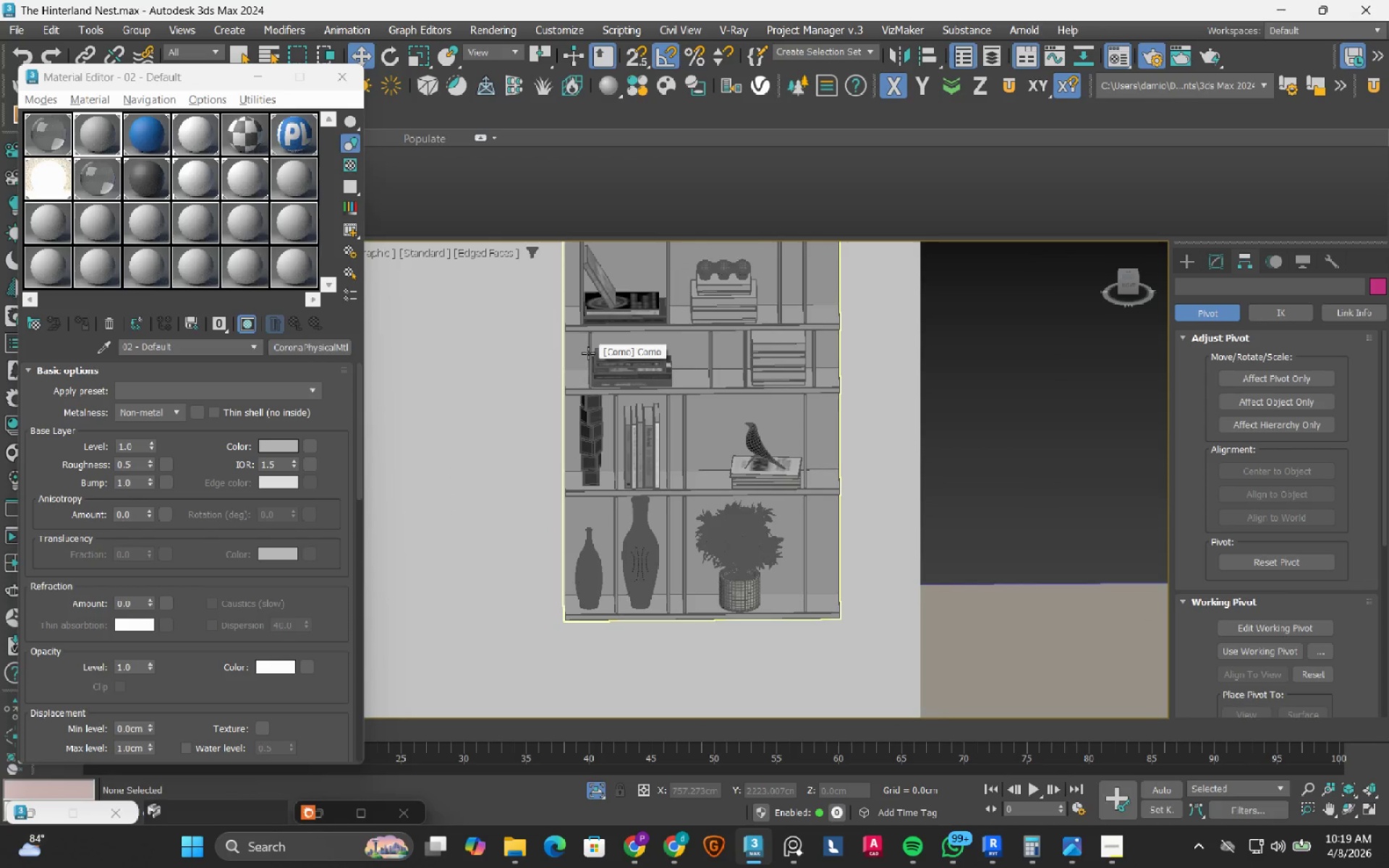 
mouse_move([805, 528])
 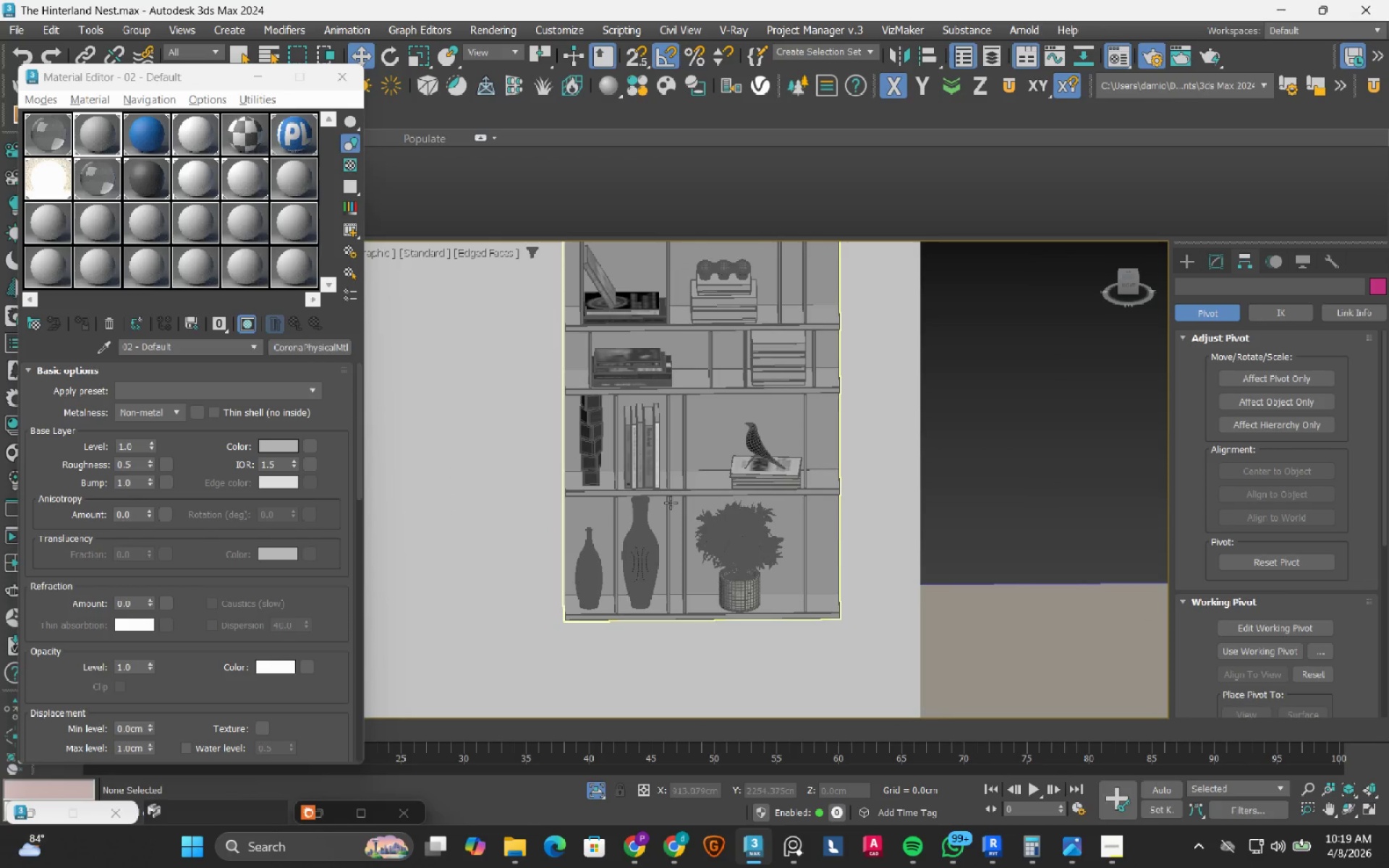 
scroll: coordinate [666, 501], scroll_direction: up, amount: 2.0
 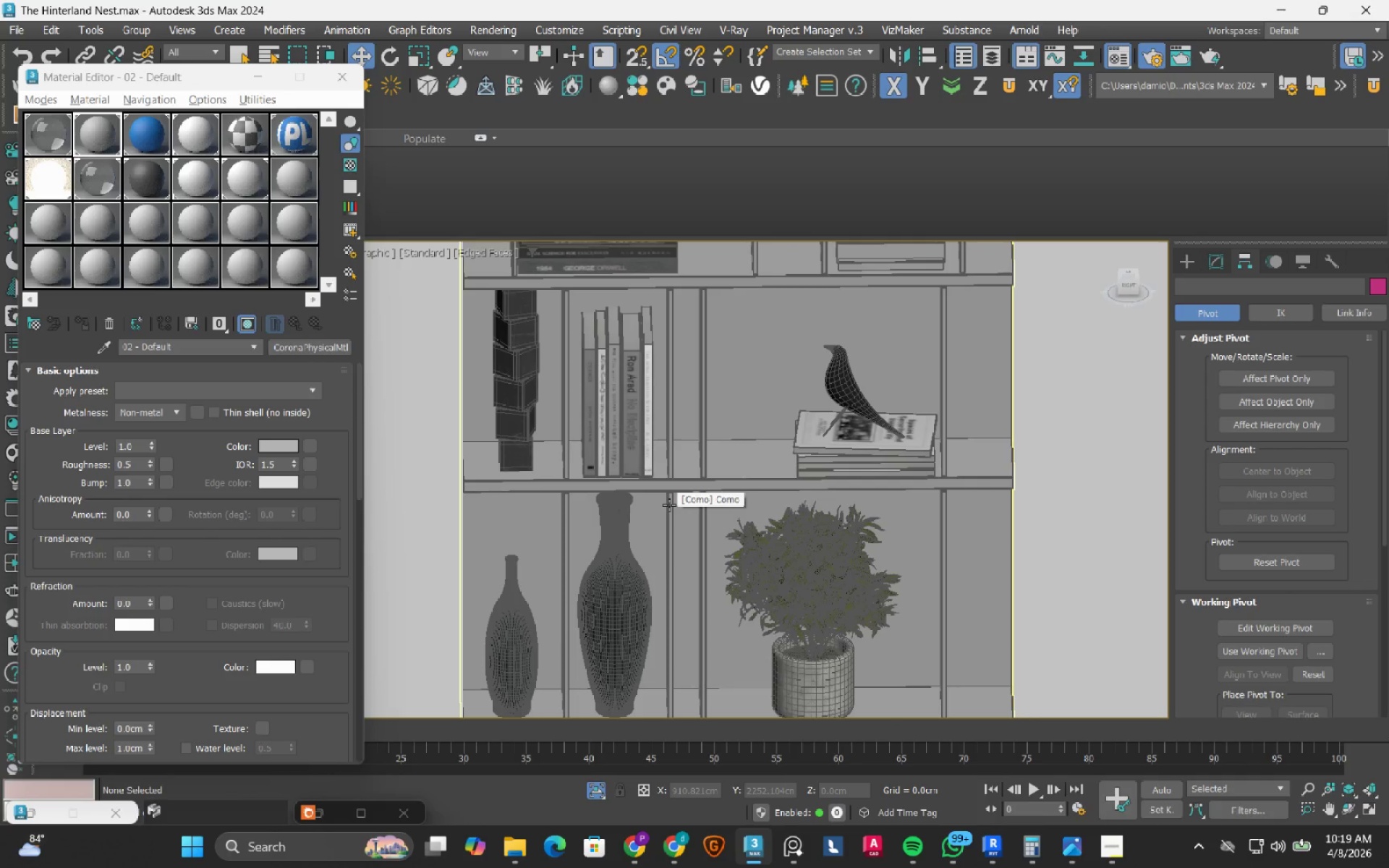 
left_click([669, 505])
 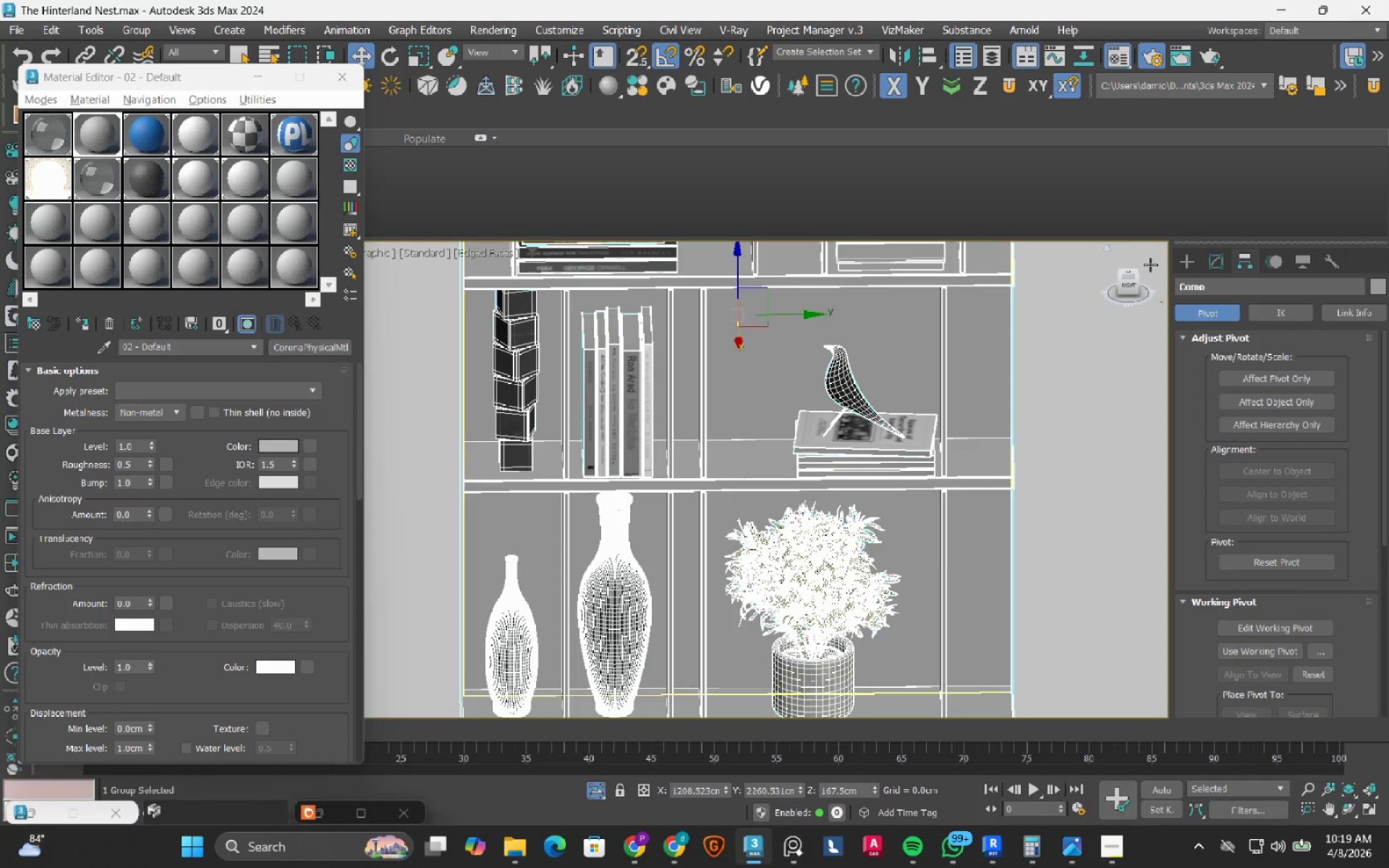 
left_click([1218, 265])
 